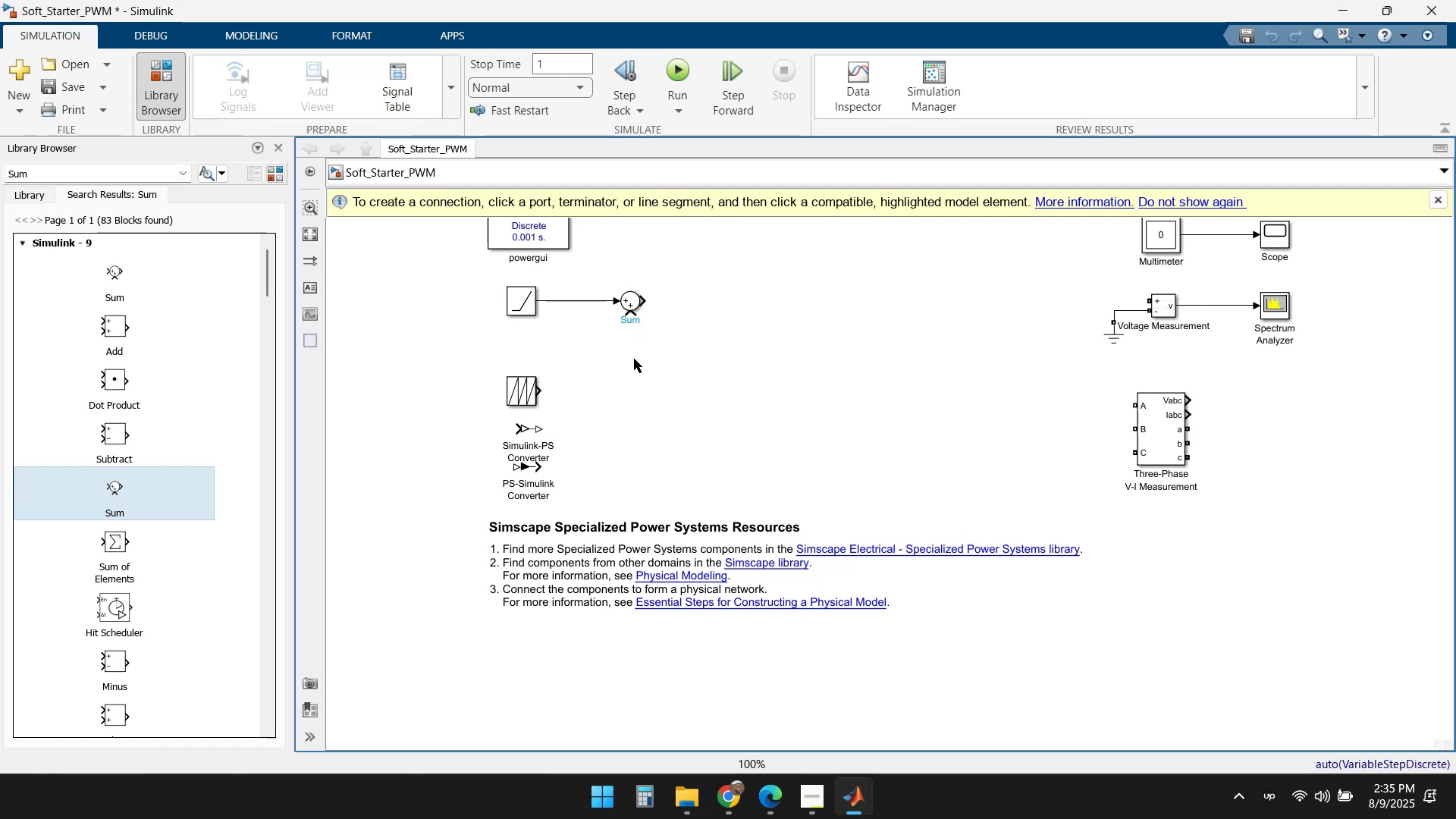 
key(Control+V)
 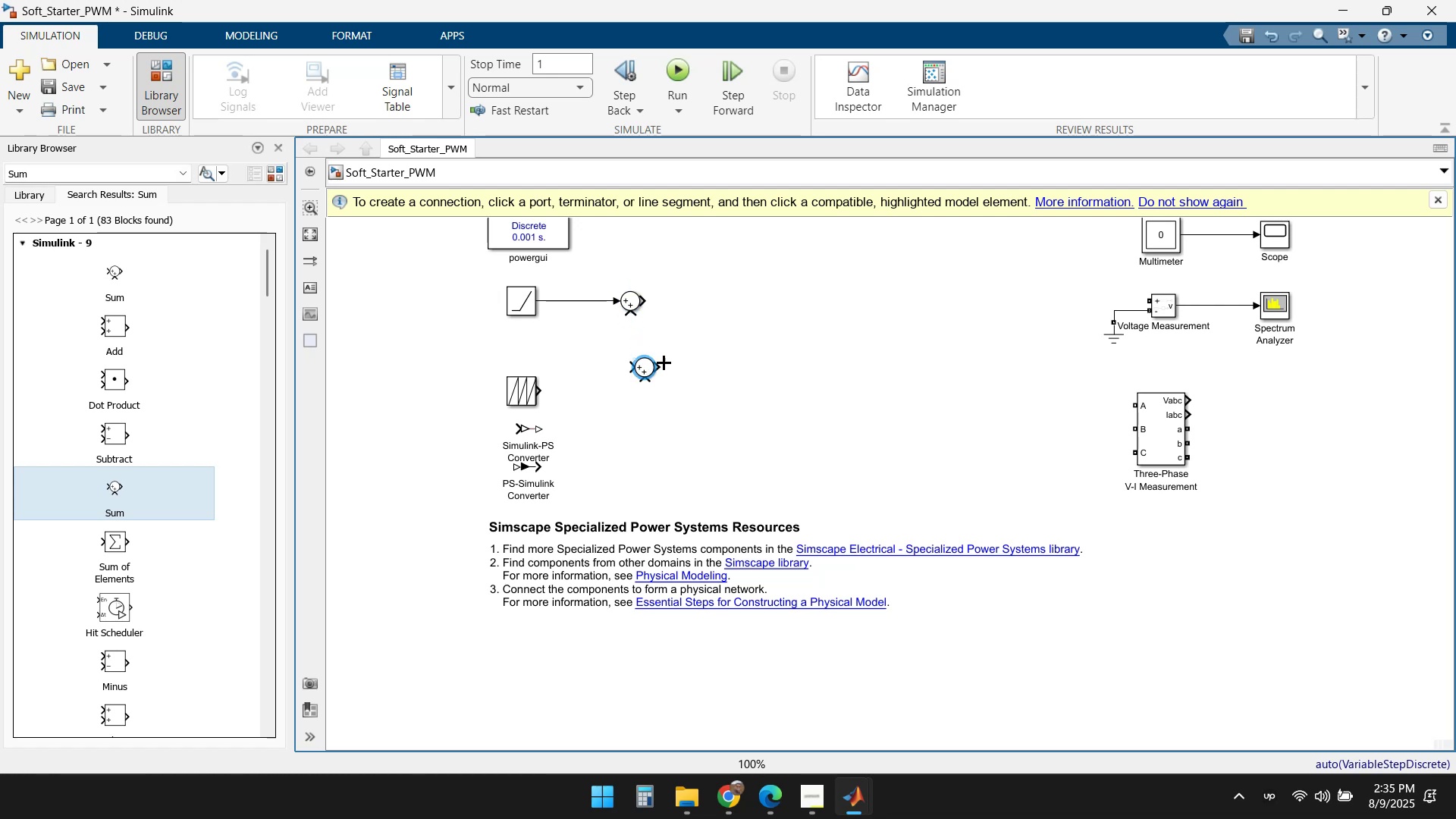 
key(Control+B)
 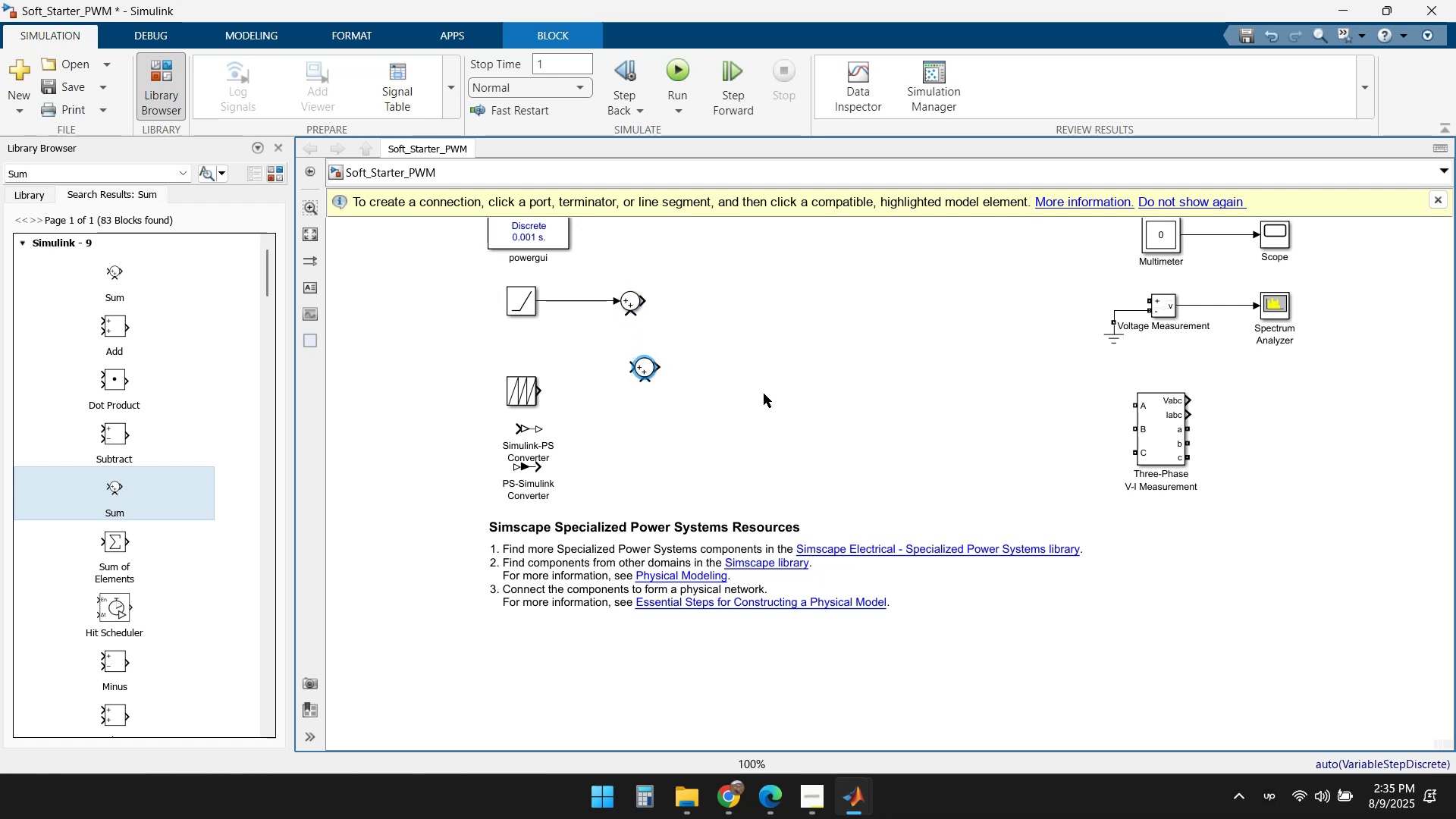 
key(Control+V)
 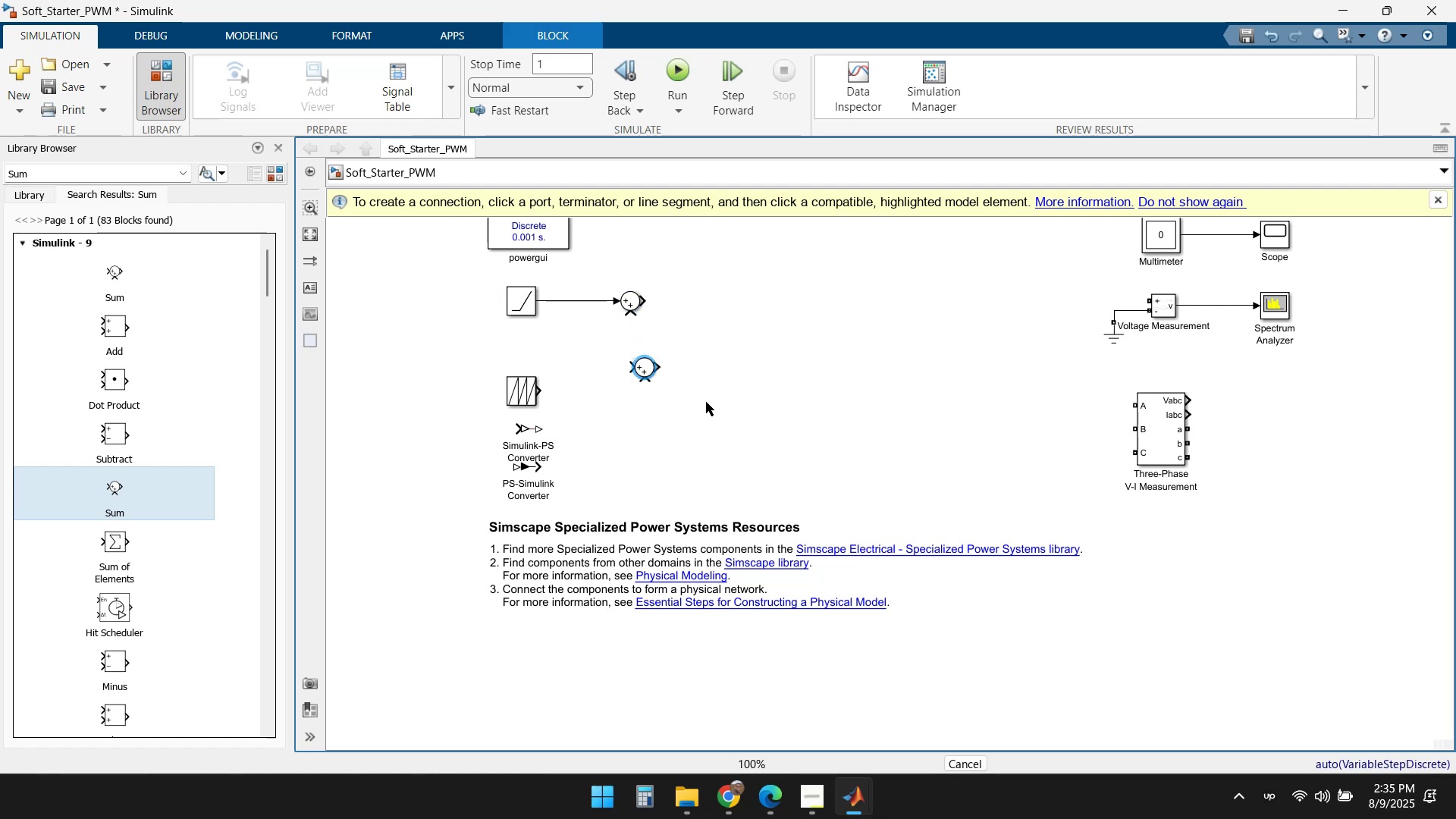 
hold_key(key=ControlLeft, duration=0.45)
 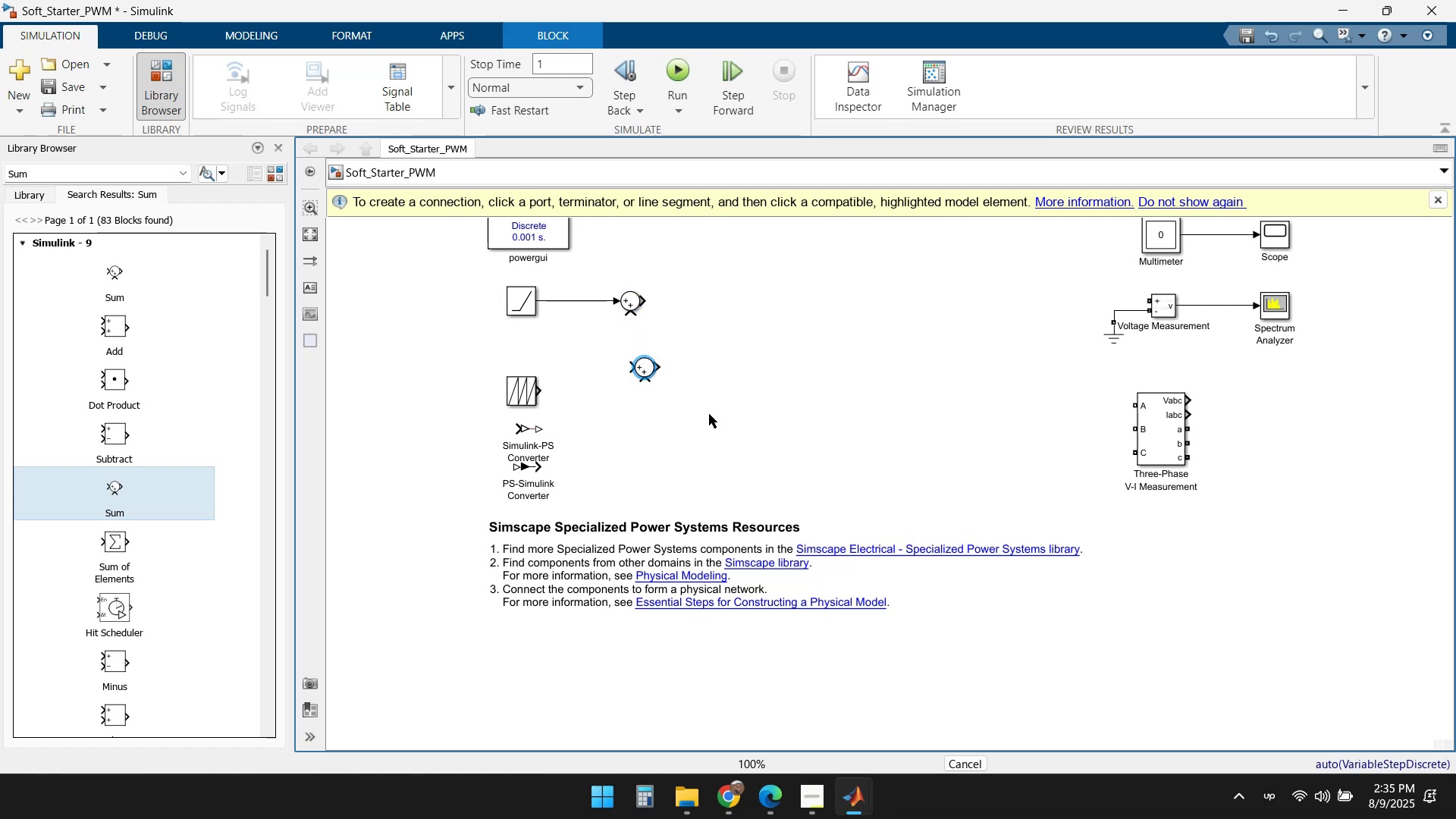 
key(V)
 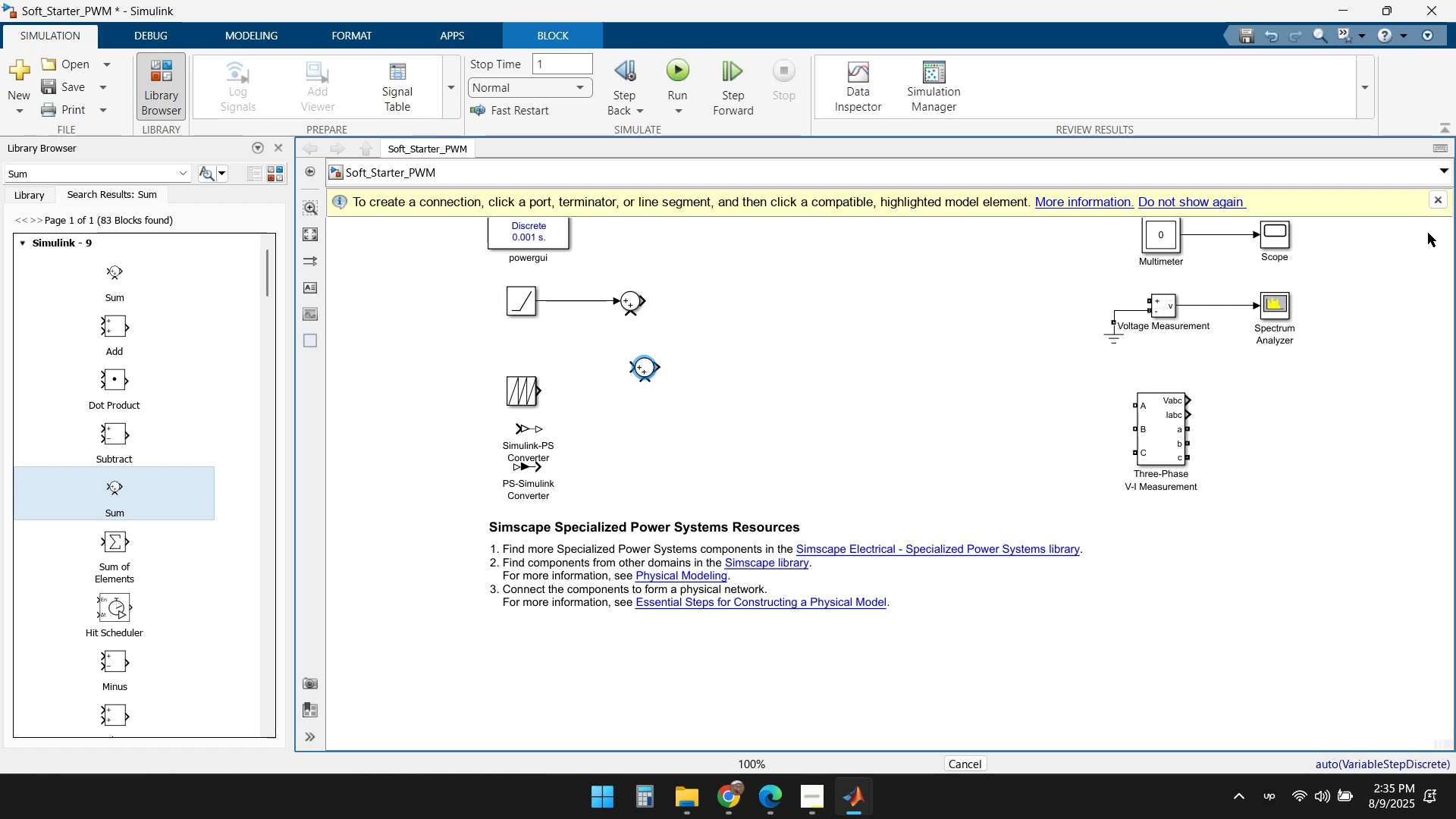 
left_click([1441, 202])
 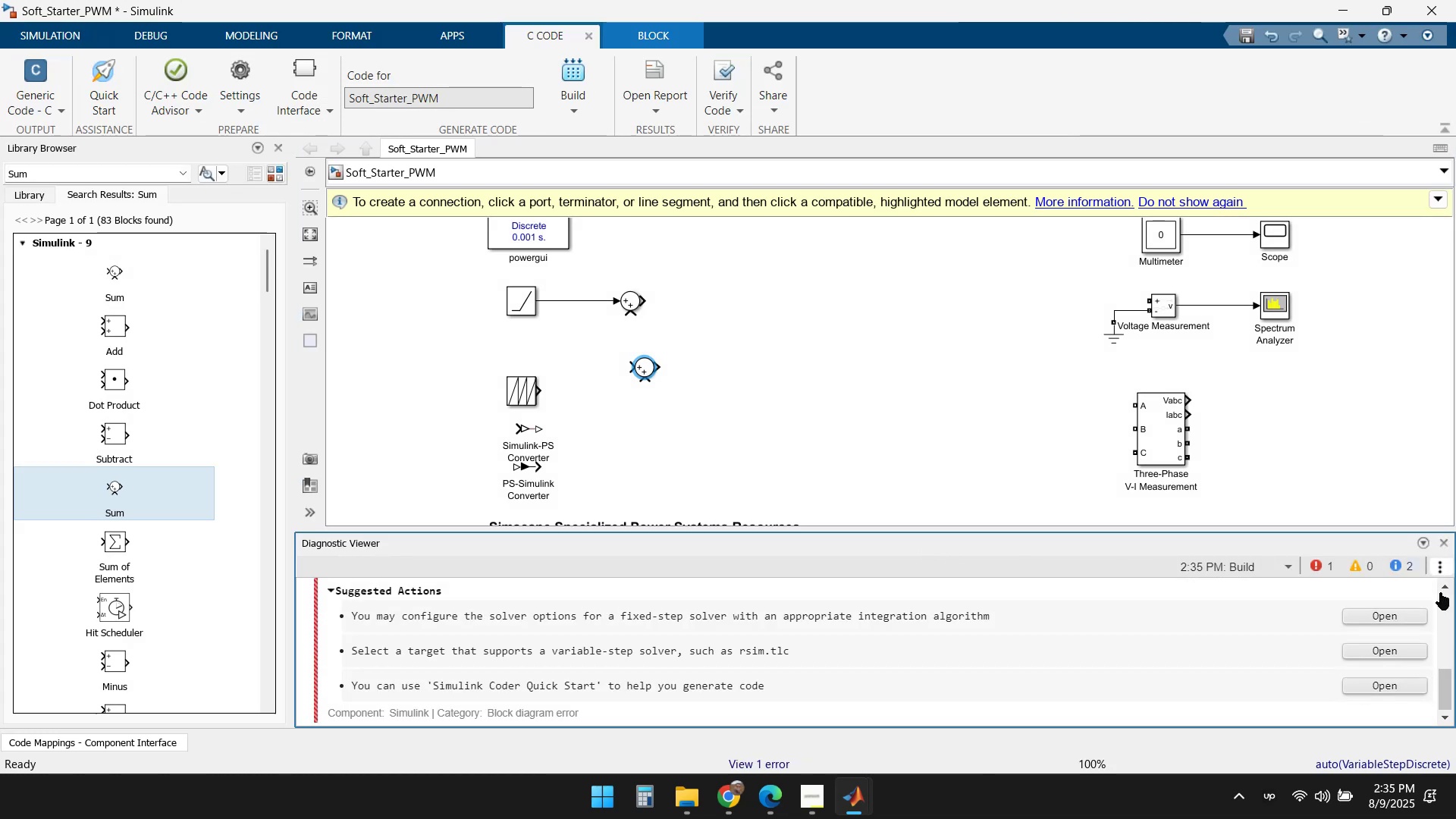 
wait(6.46)
 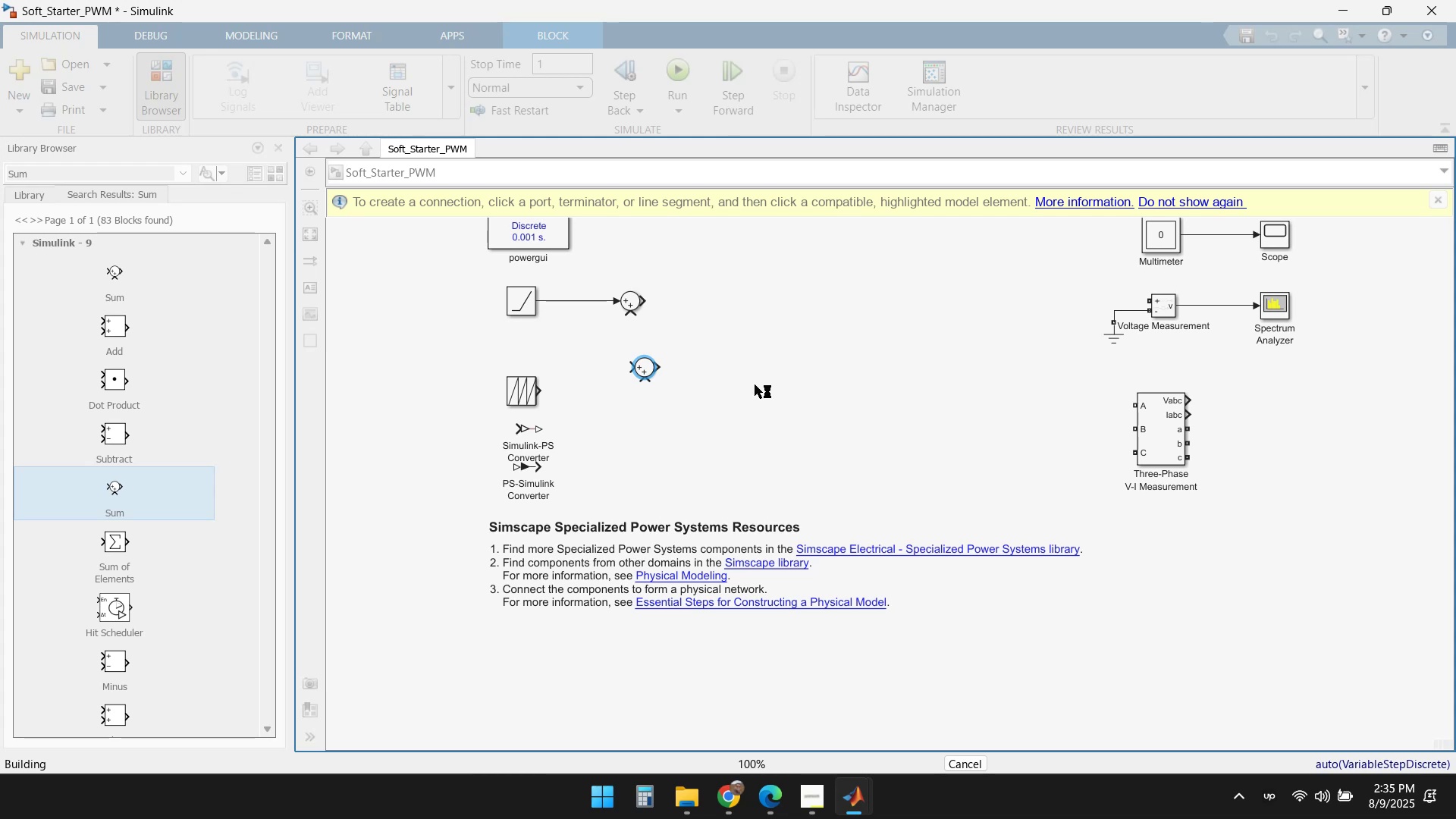 
left_click([1440, 544])
 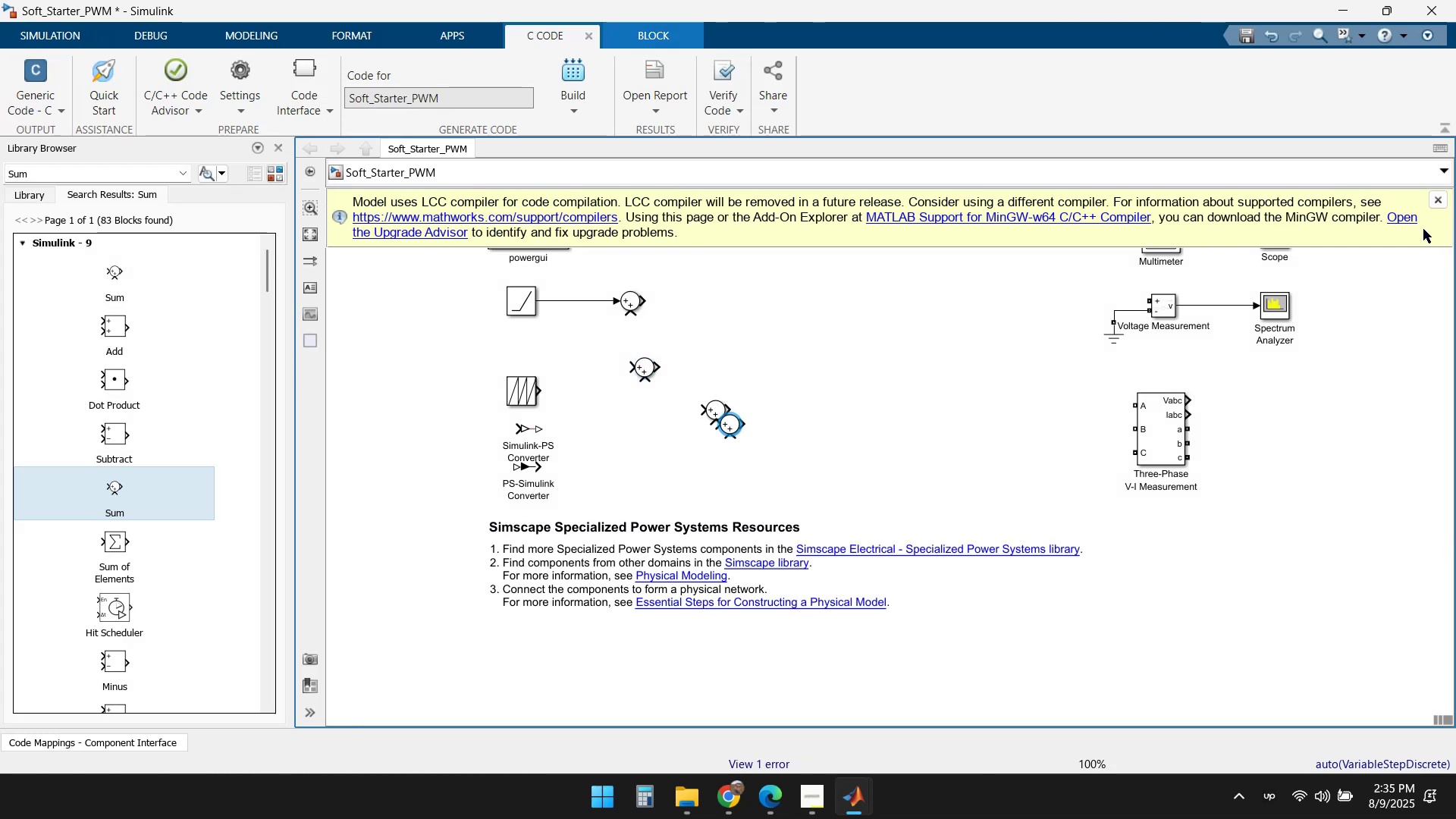 
left_click([1432, 202])
 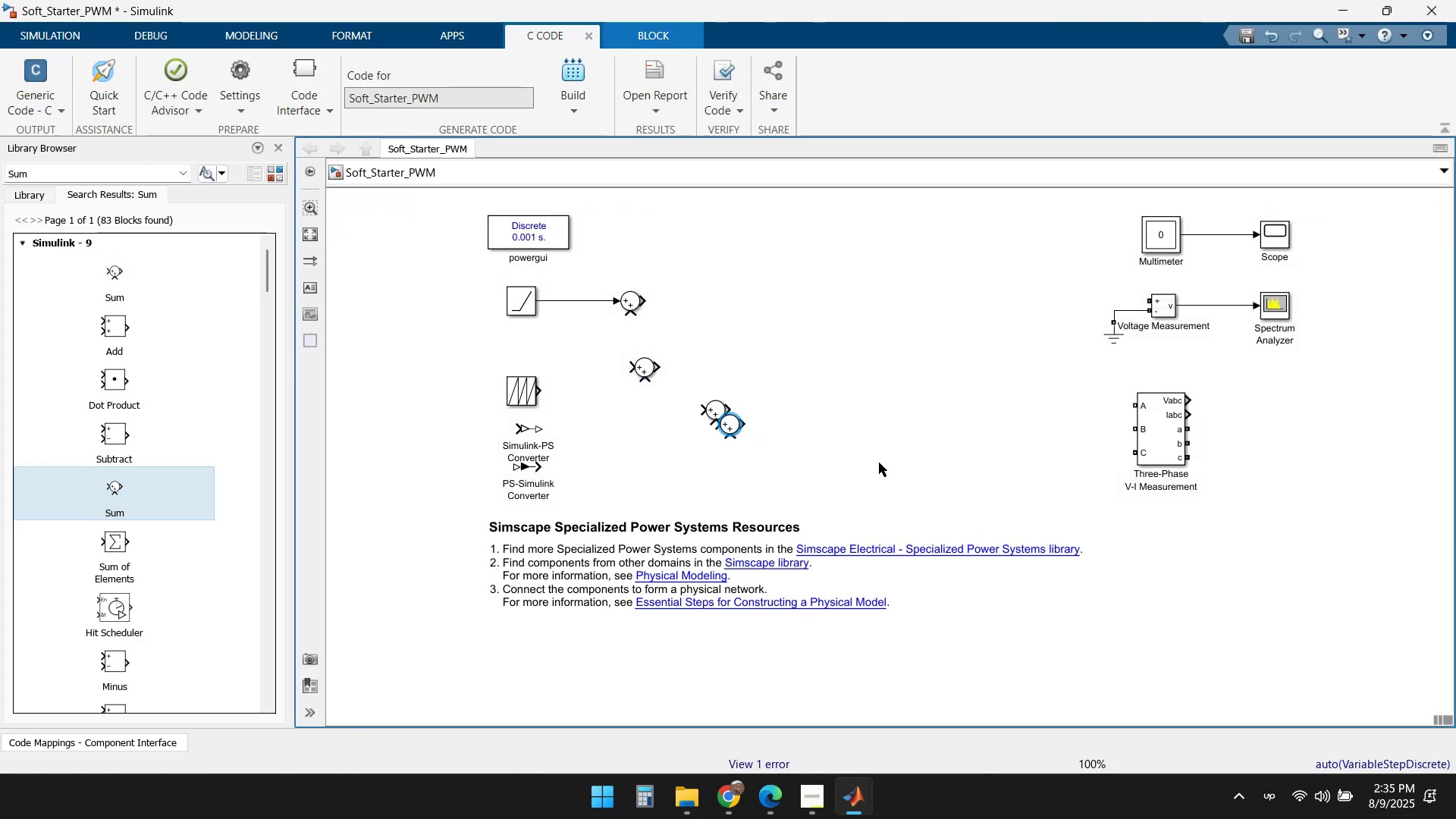 
key(Delete)
 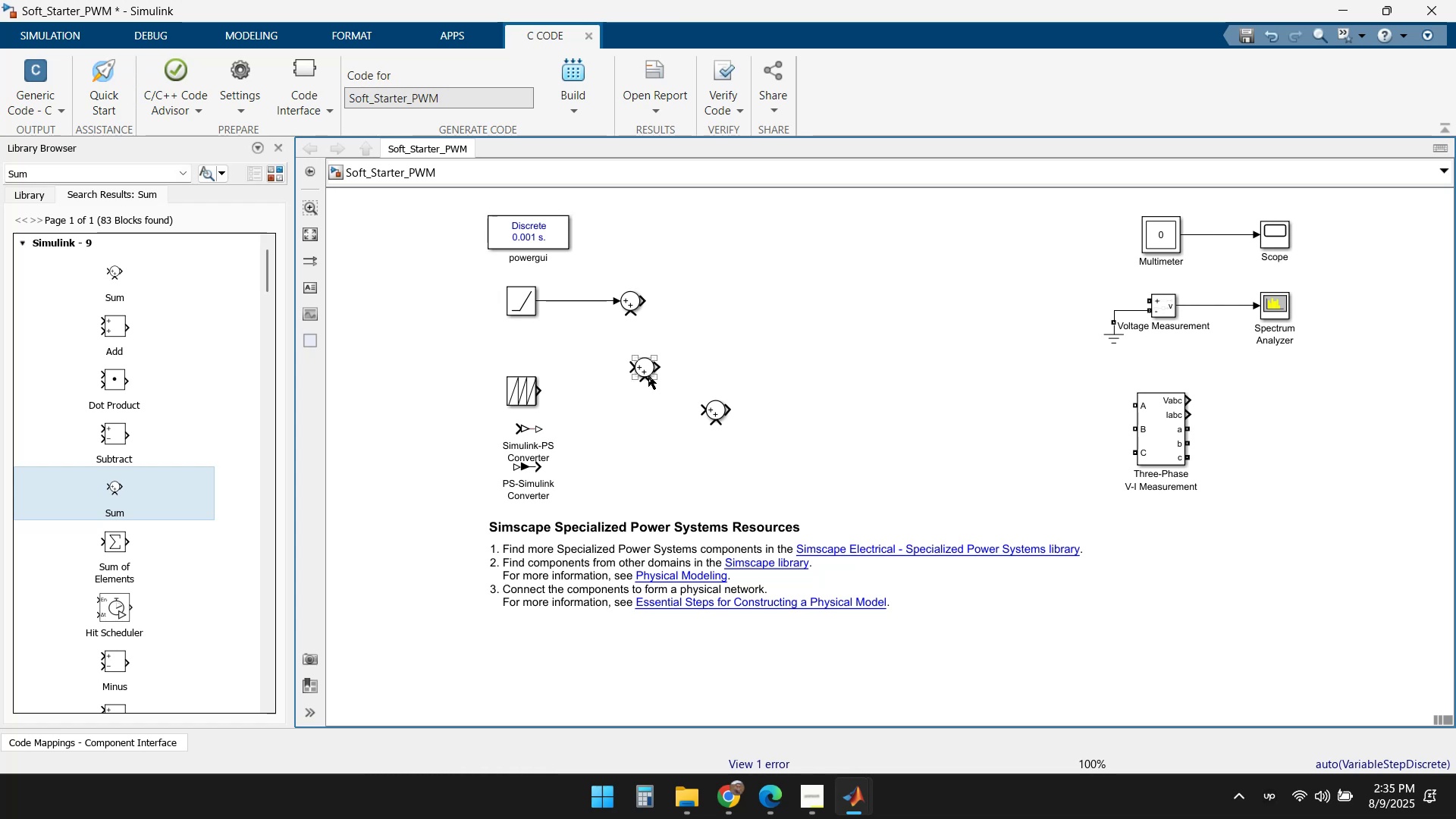 
left_click_drag(start_coordinate=[645, 372], to_coordinate=[633, 365])
 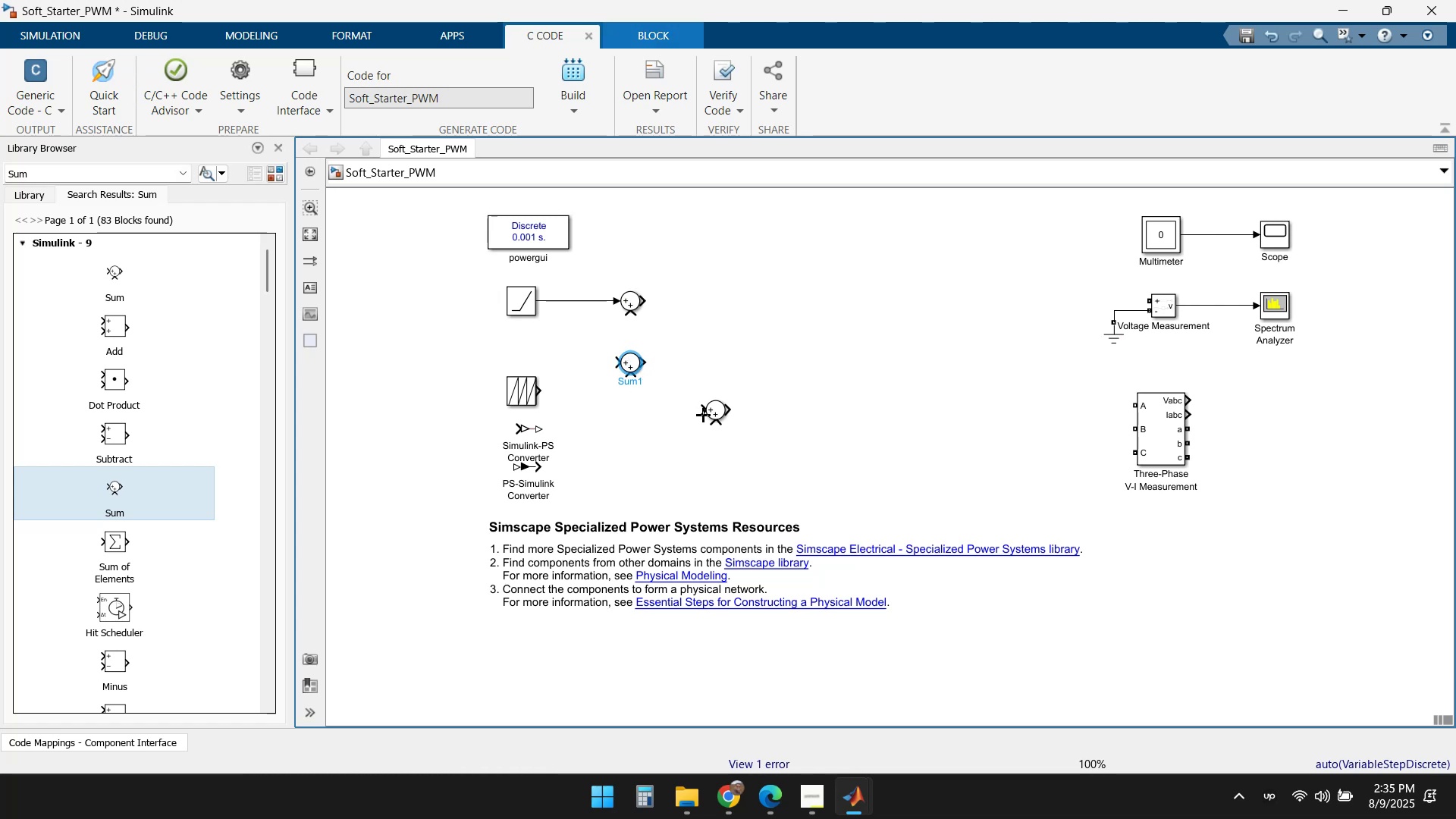 
left_click_drag(start_coordinate=[715, 415], to_coordinate=[632, 419])
 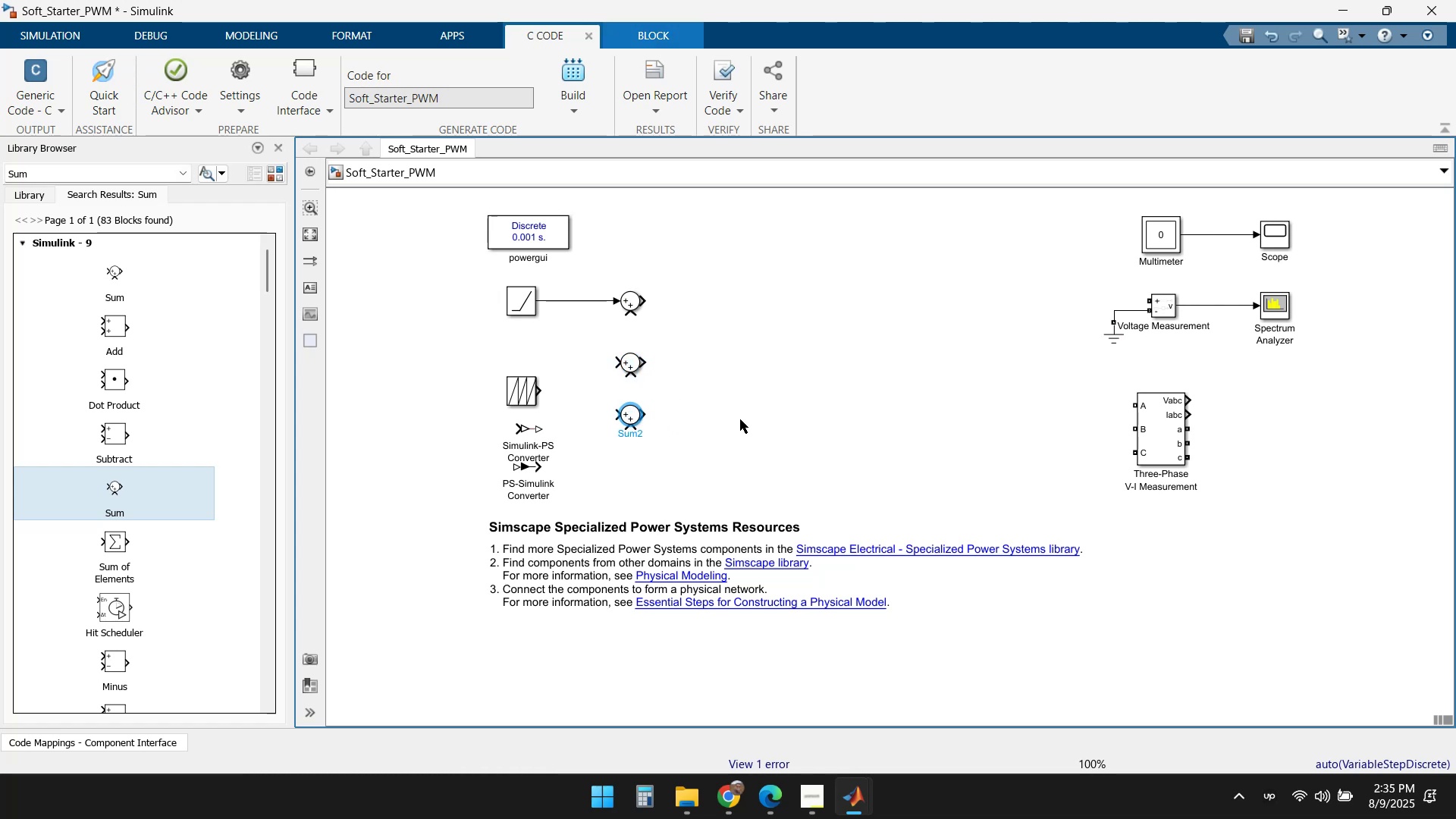 
left_click([774, 418])
 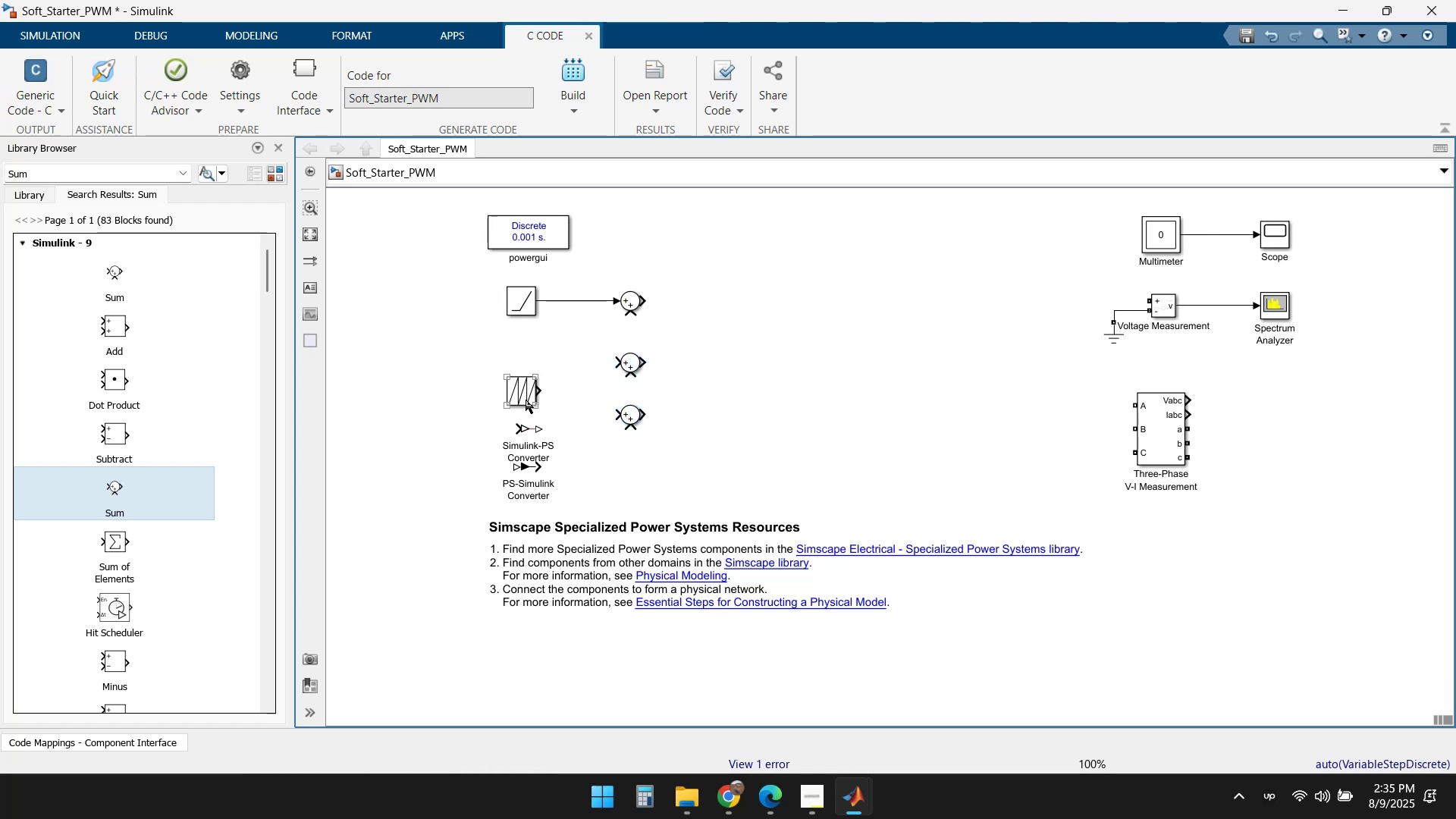 
scroll: coordinate [643, 362], scroll_direction: down, amount: 1.0
 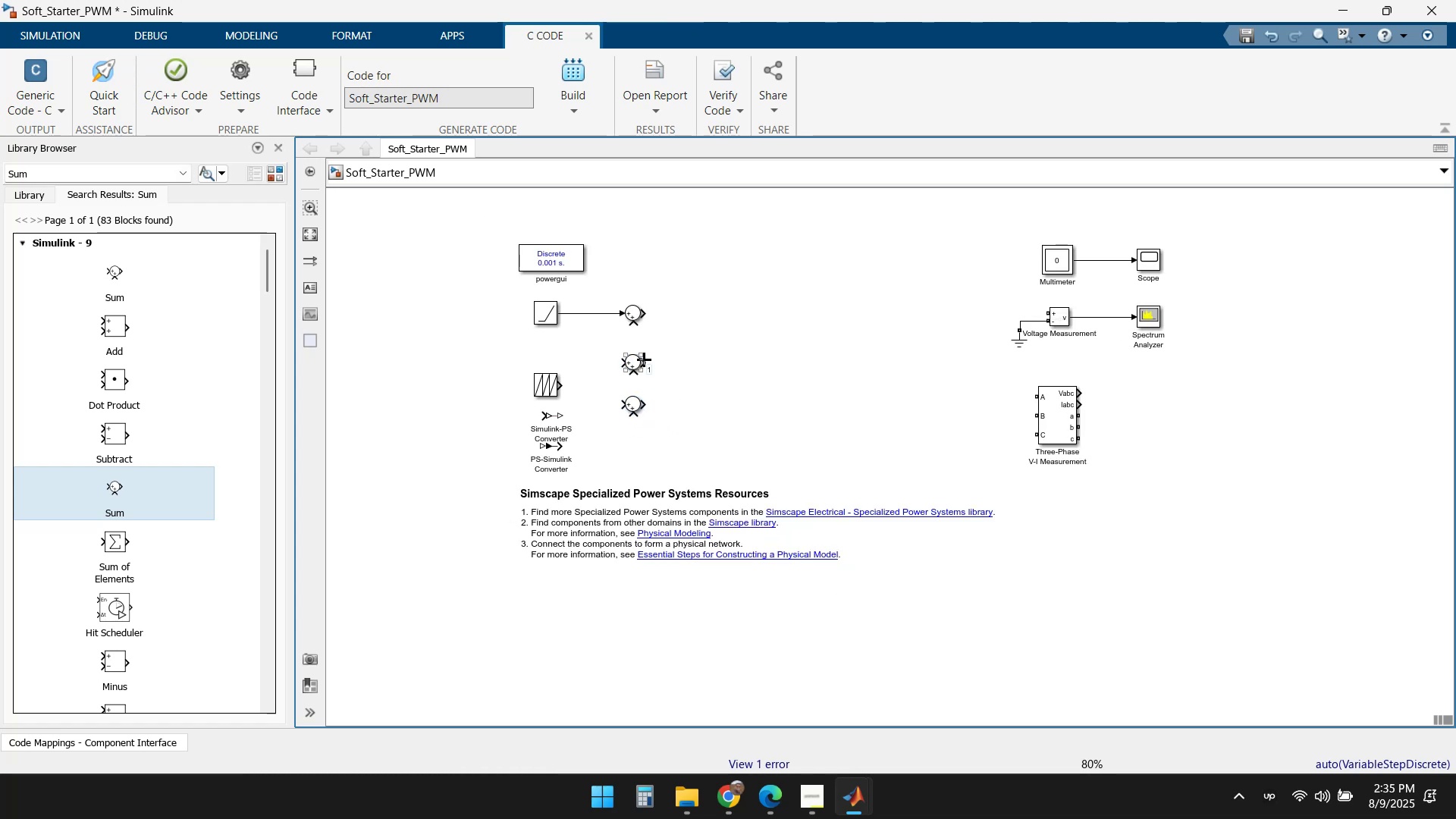 
scroll: coordinate [702, 281], scroll_direction: up, amount: 3.0
 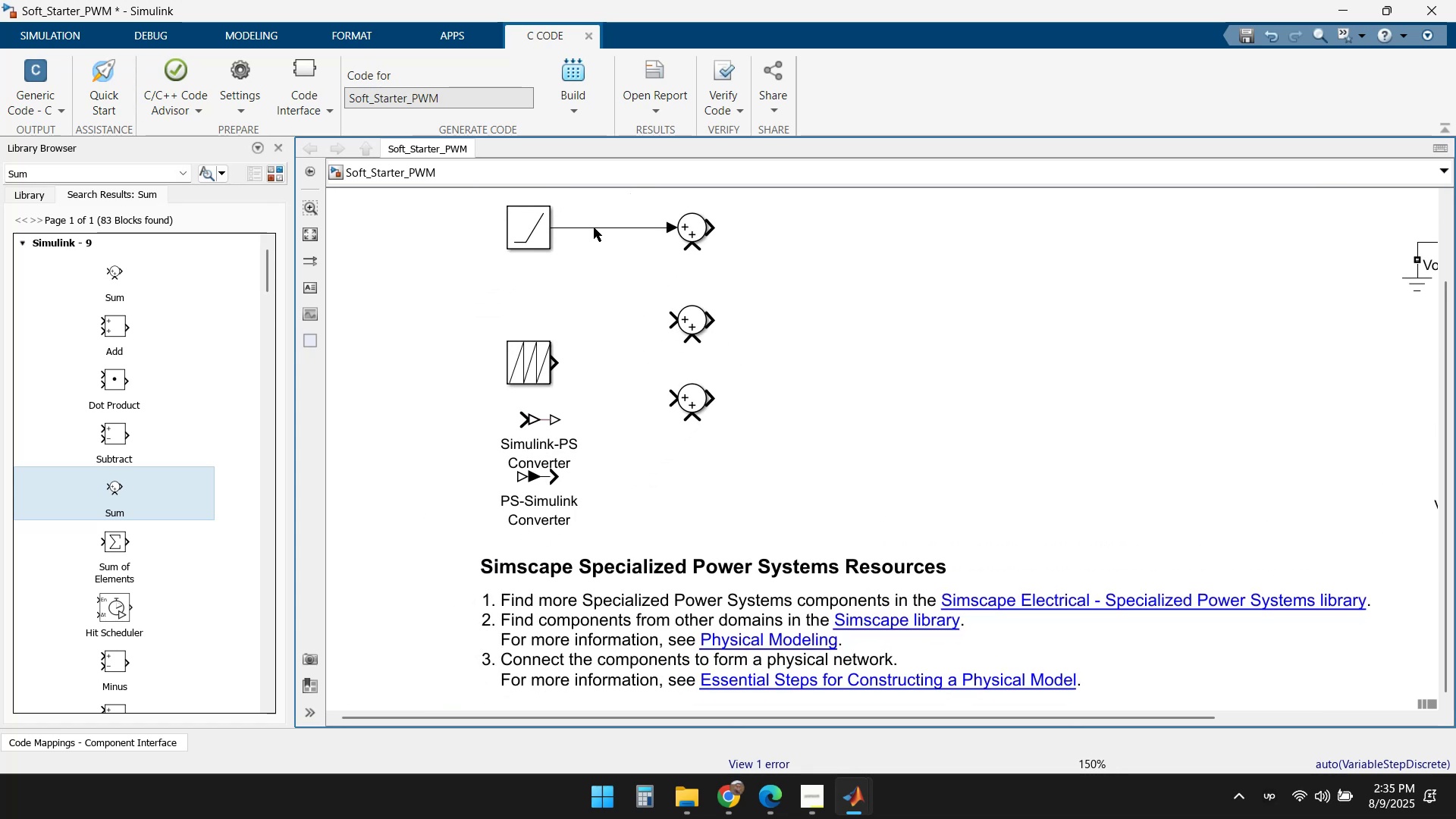 
wait(6.25)
 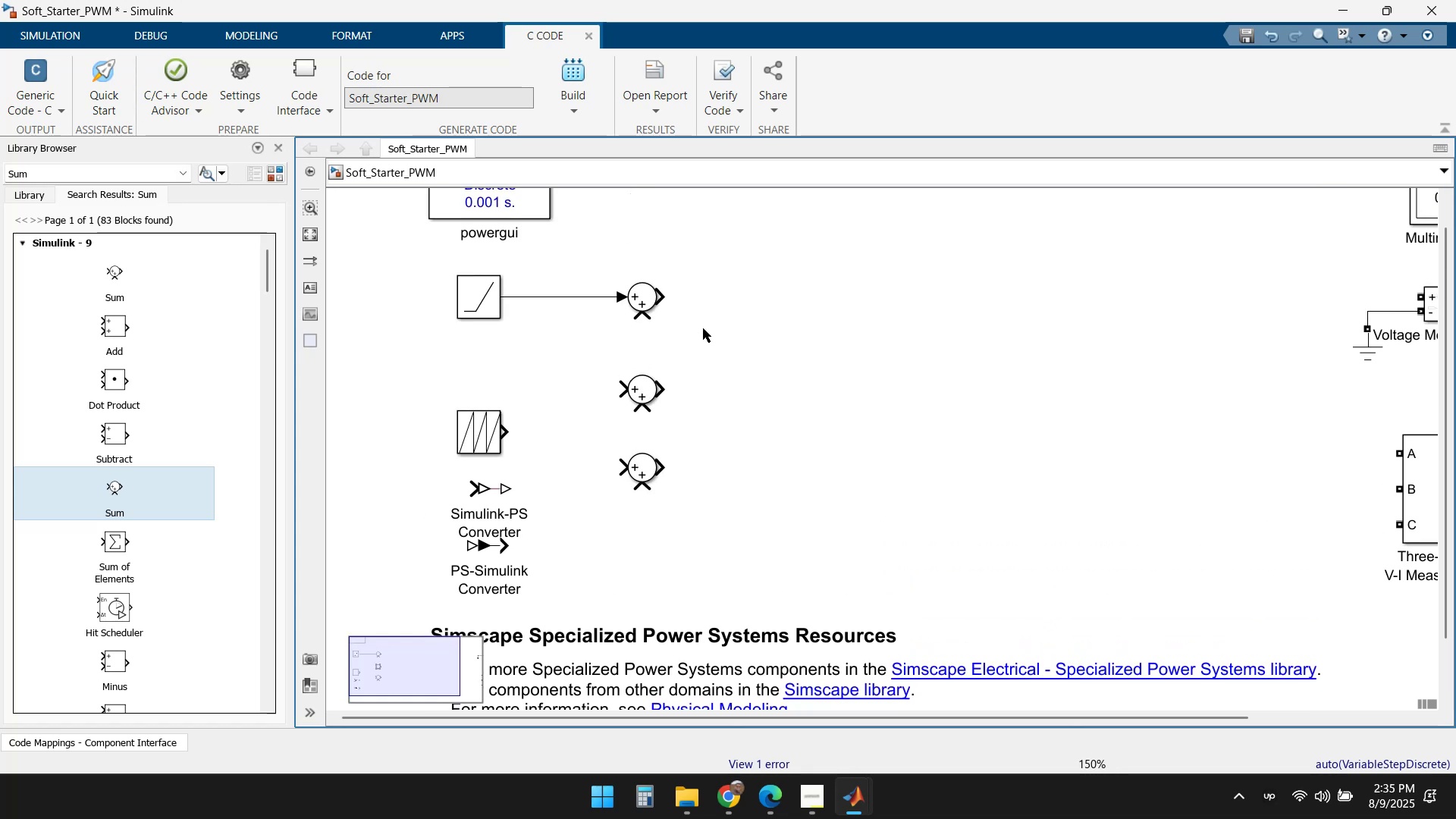 
left_click_drag(start_coordinate=[678, 322], to_coordinate=[602, 229])
 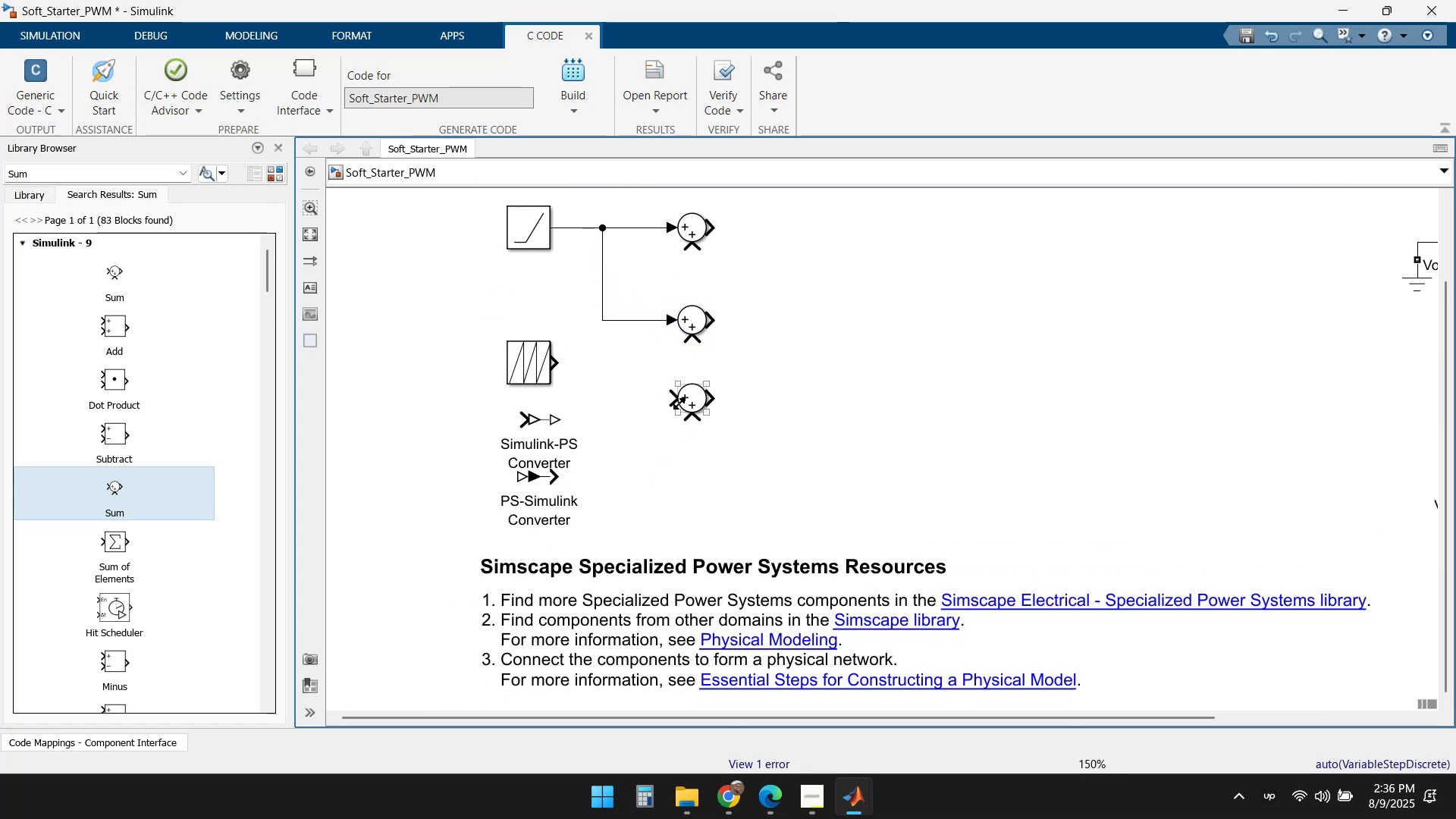 
left_click_drag(start_coordinate=[674, 400], to_coordinate=[601, 320])
 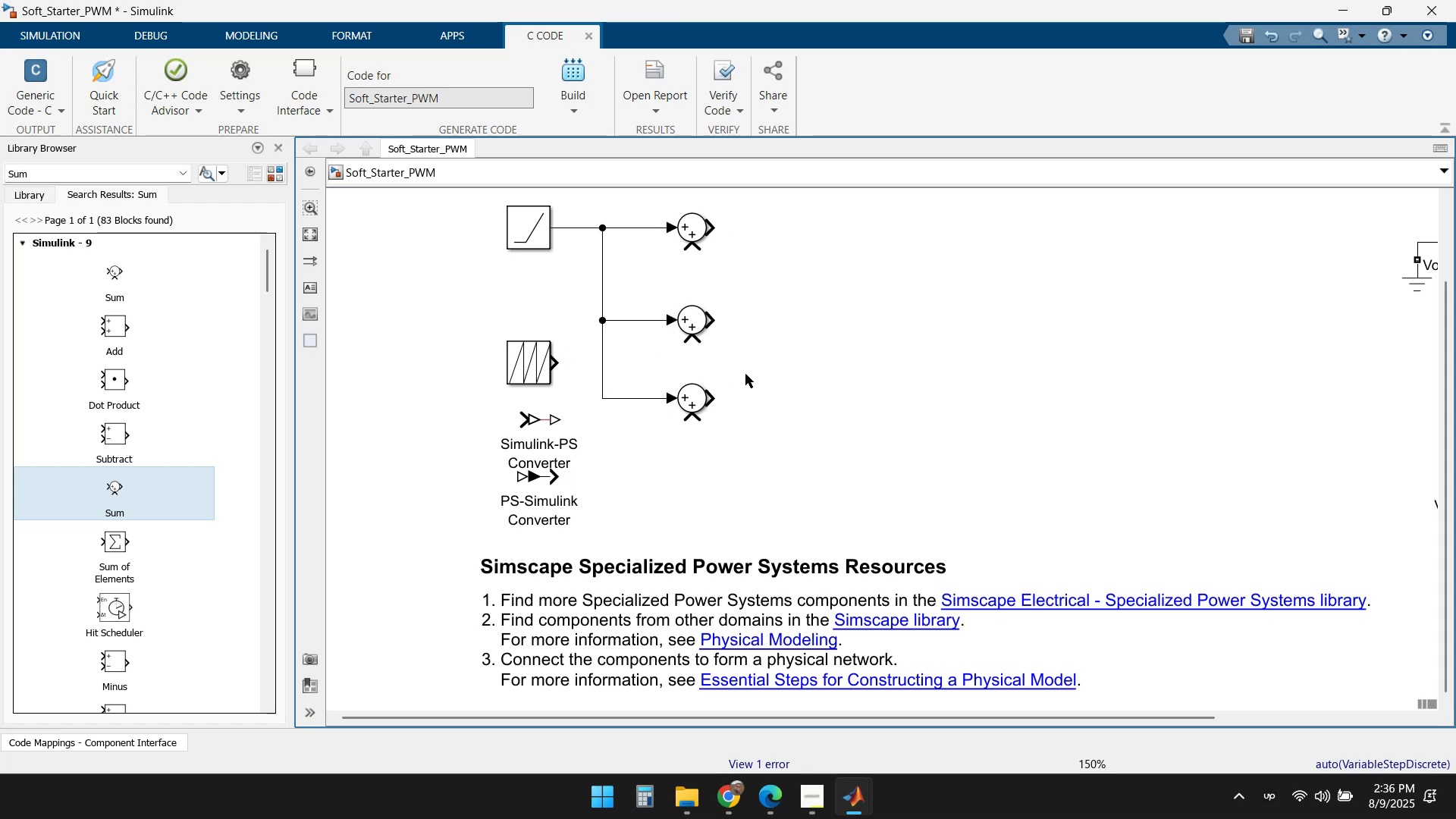 
left_click([915, 374])
 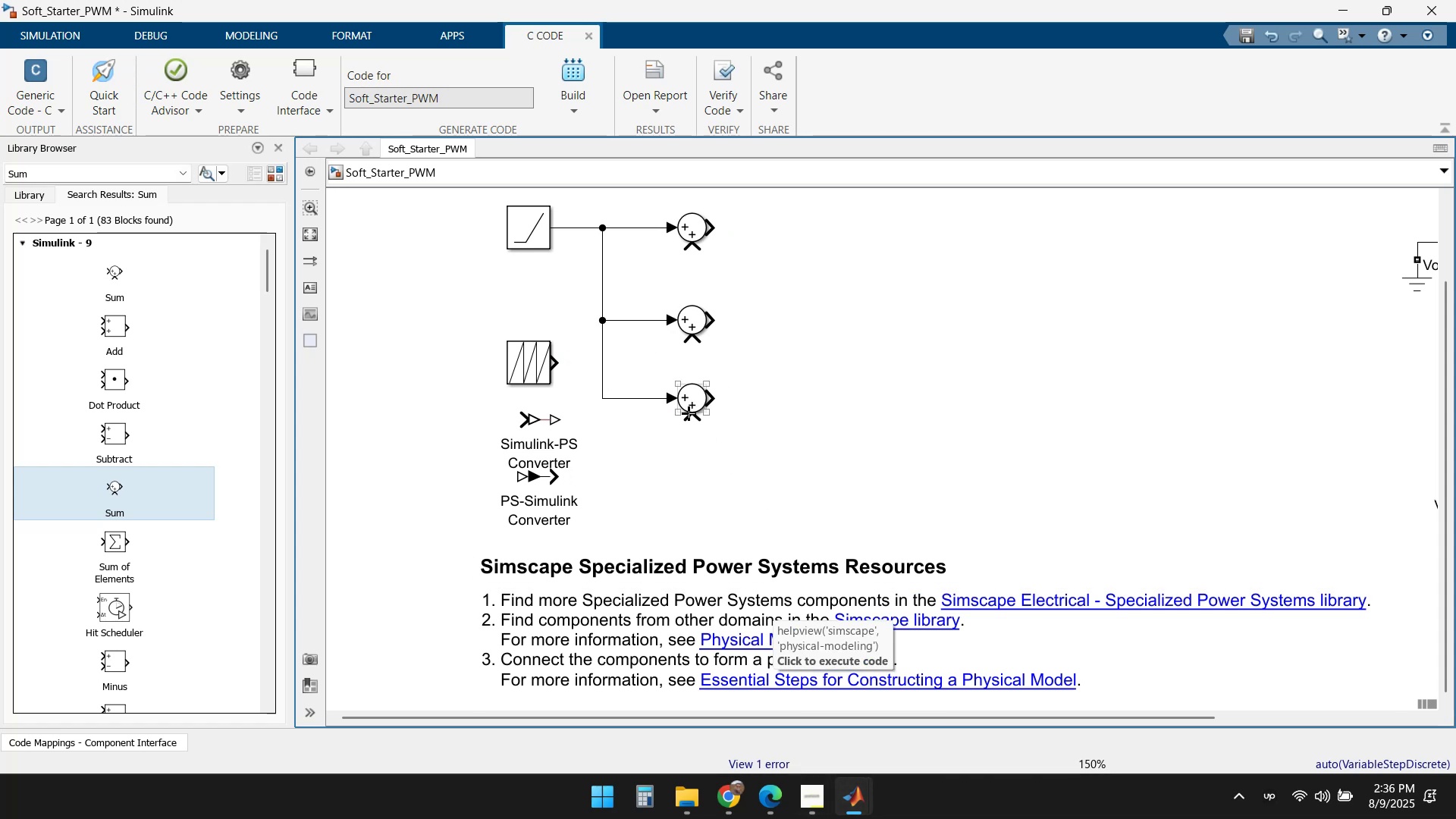 
wait(6.08)
 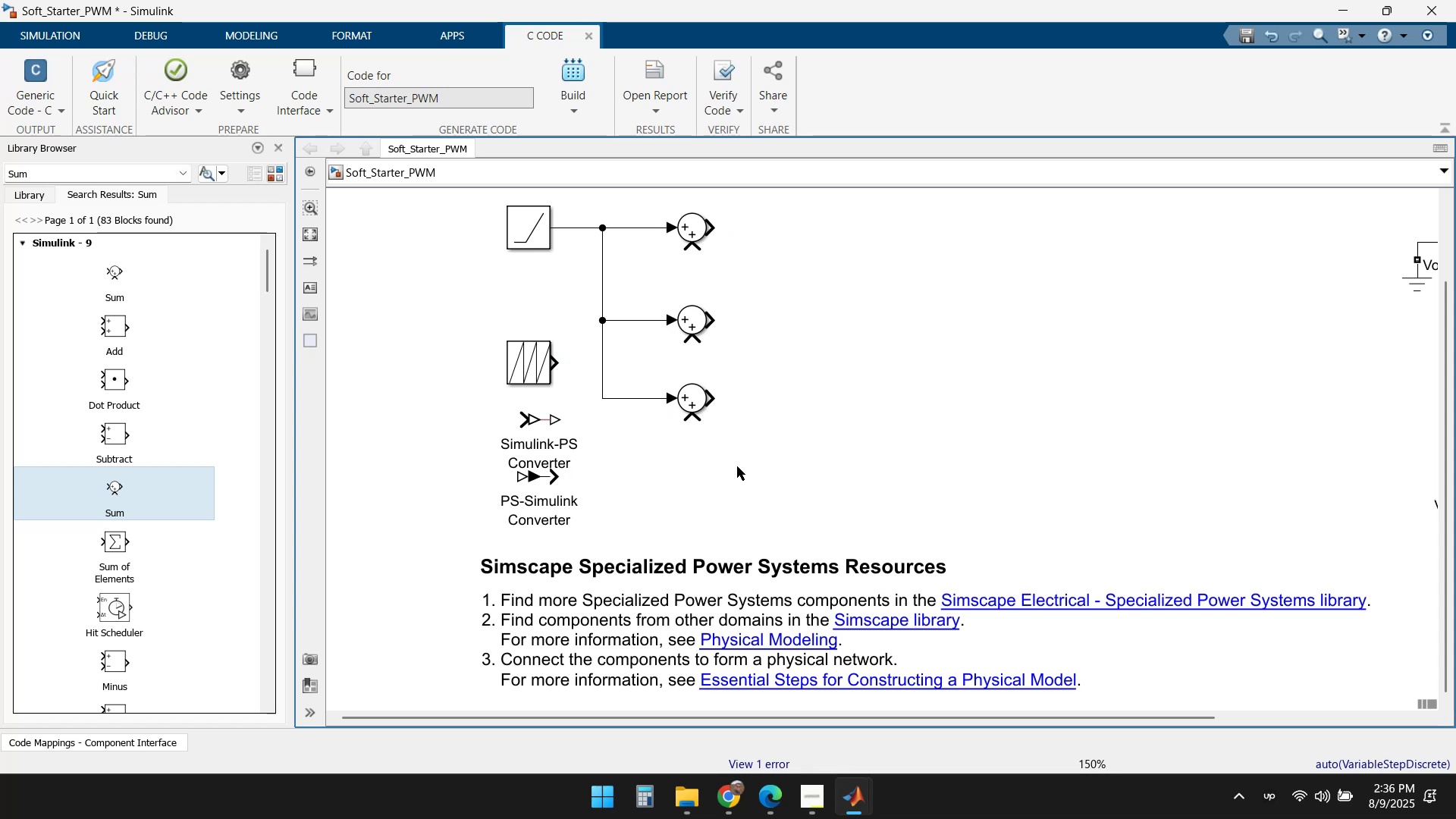 
left_click([718, 811])
 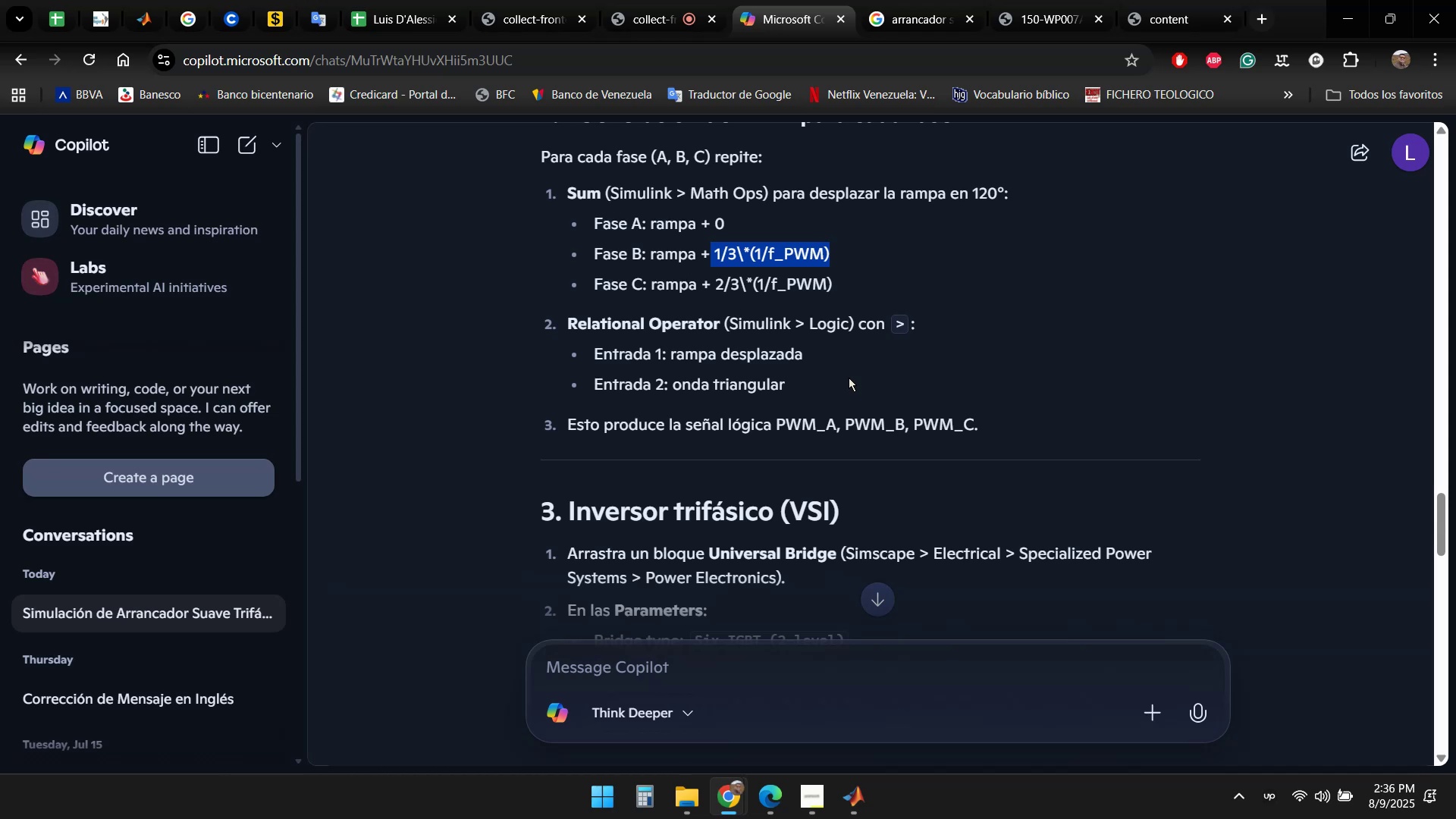 
wait(29.66)
 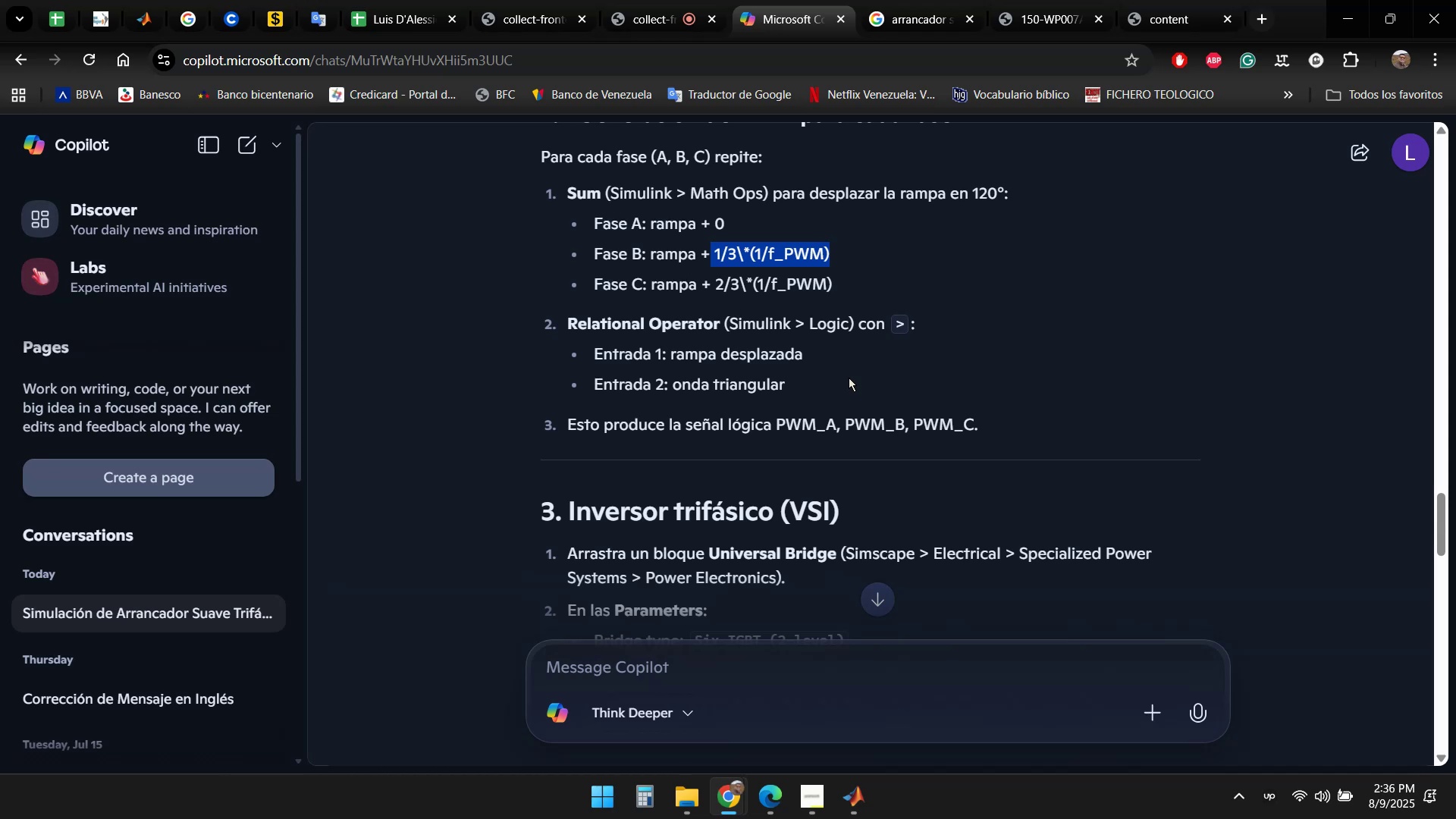 
left_click([854, 803])
 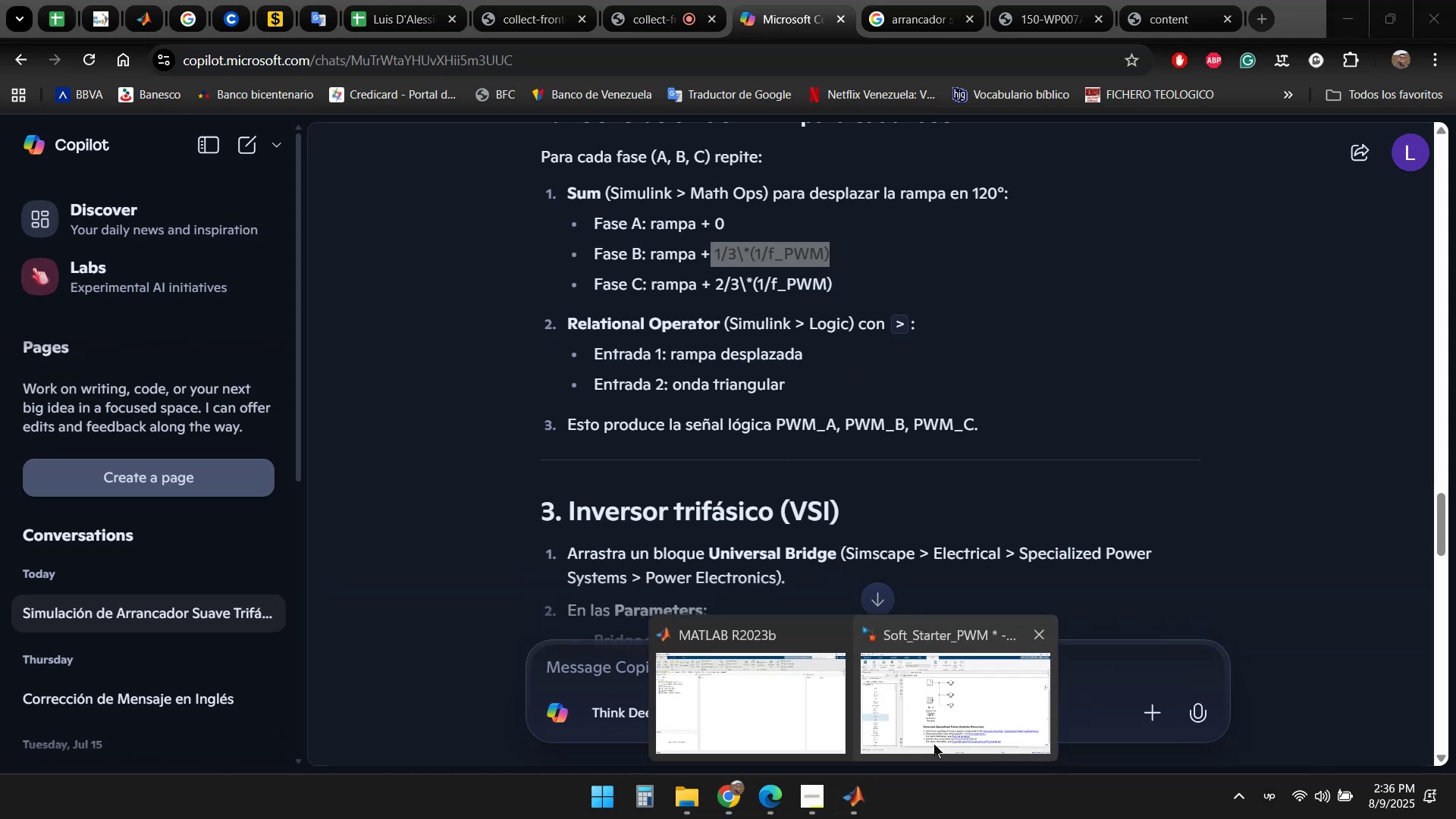 
left_click([956, 739])
 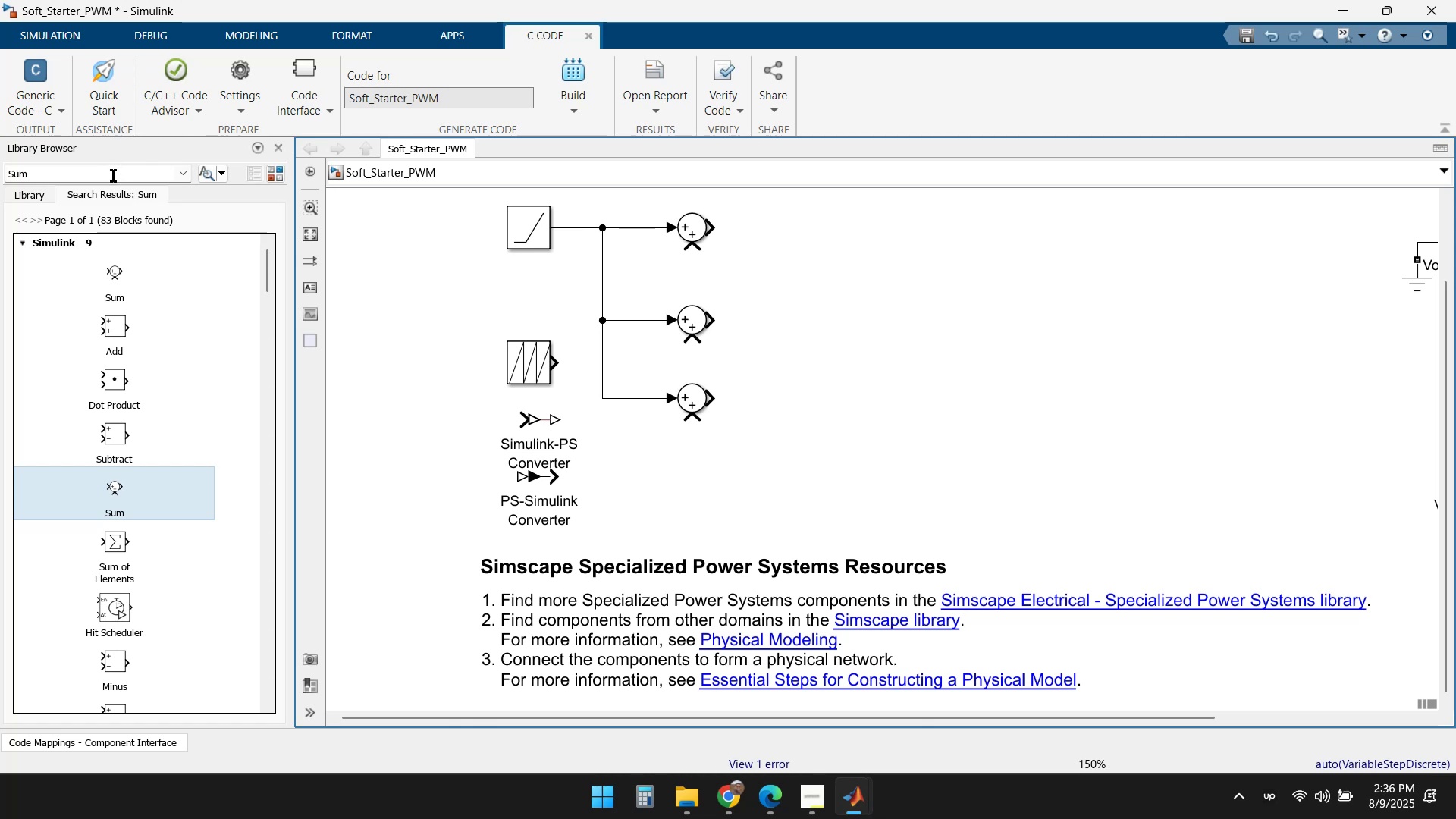 
left_click([20, 244])
 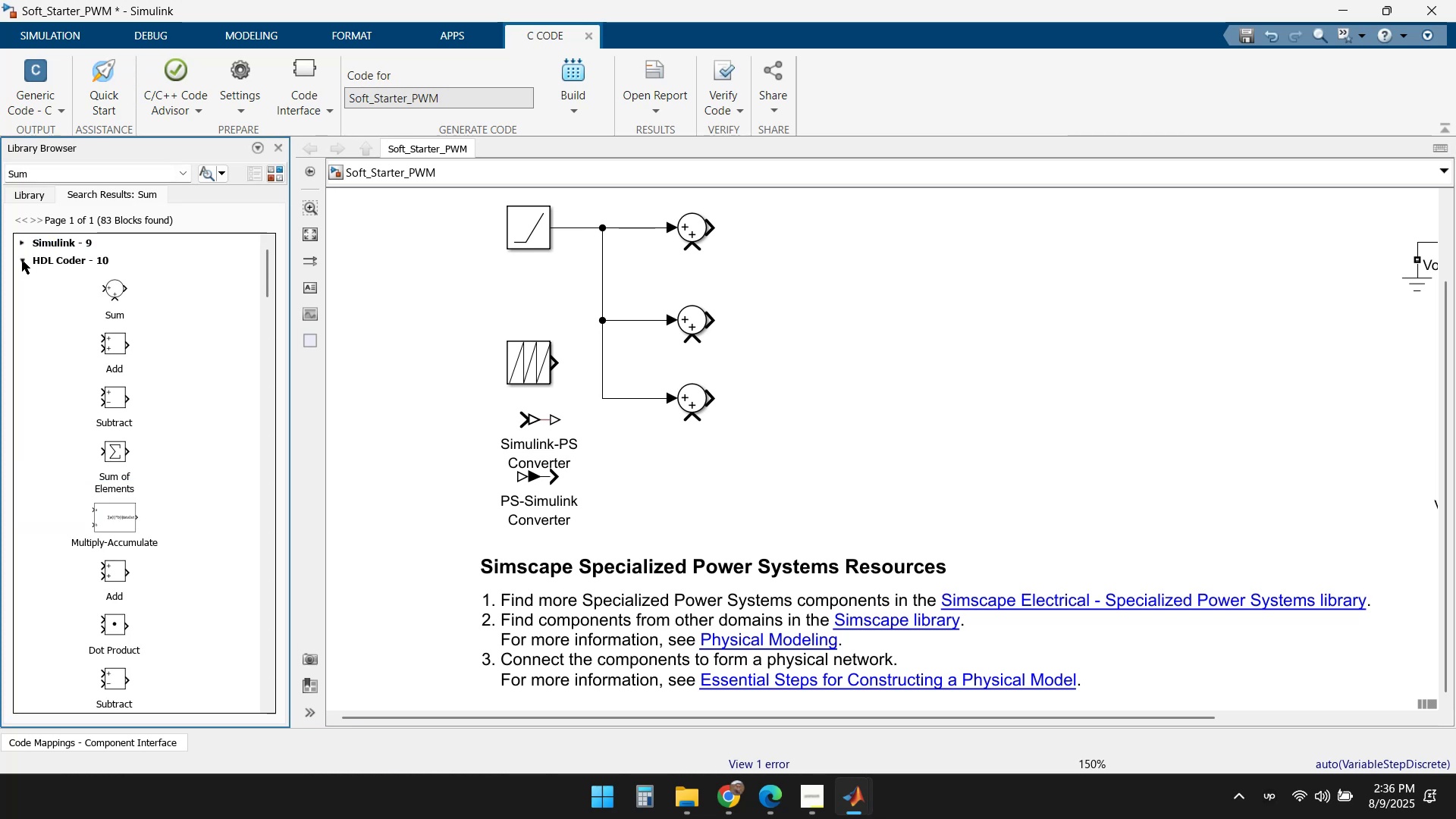 
left_click([22, 260])
 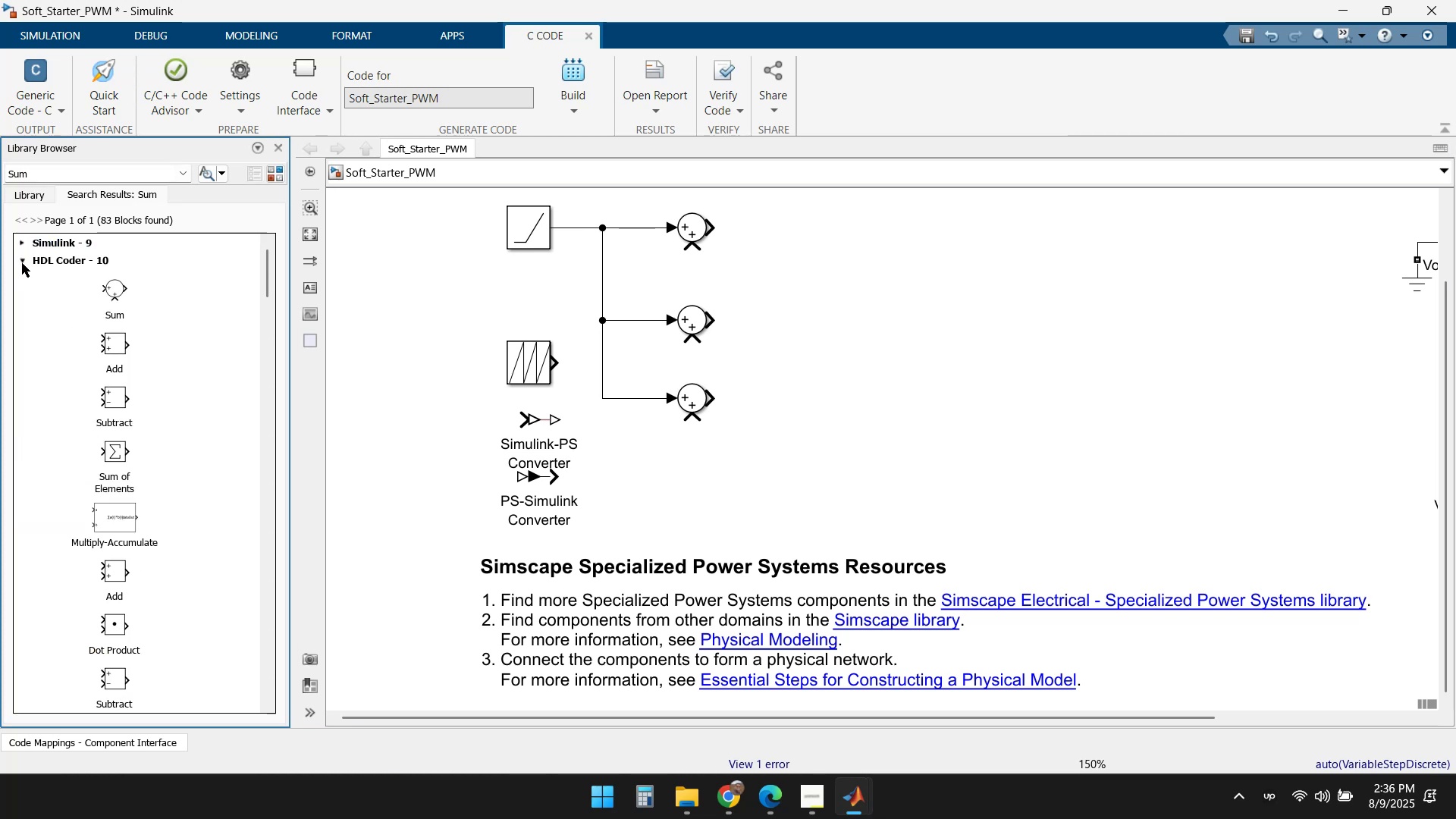 
mouse_move([111, 288])
 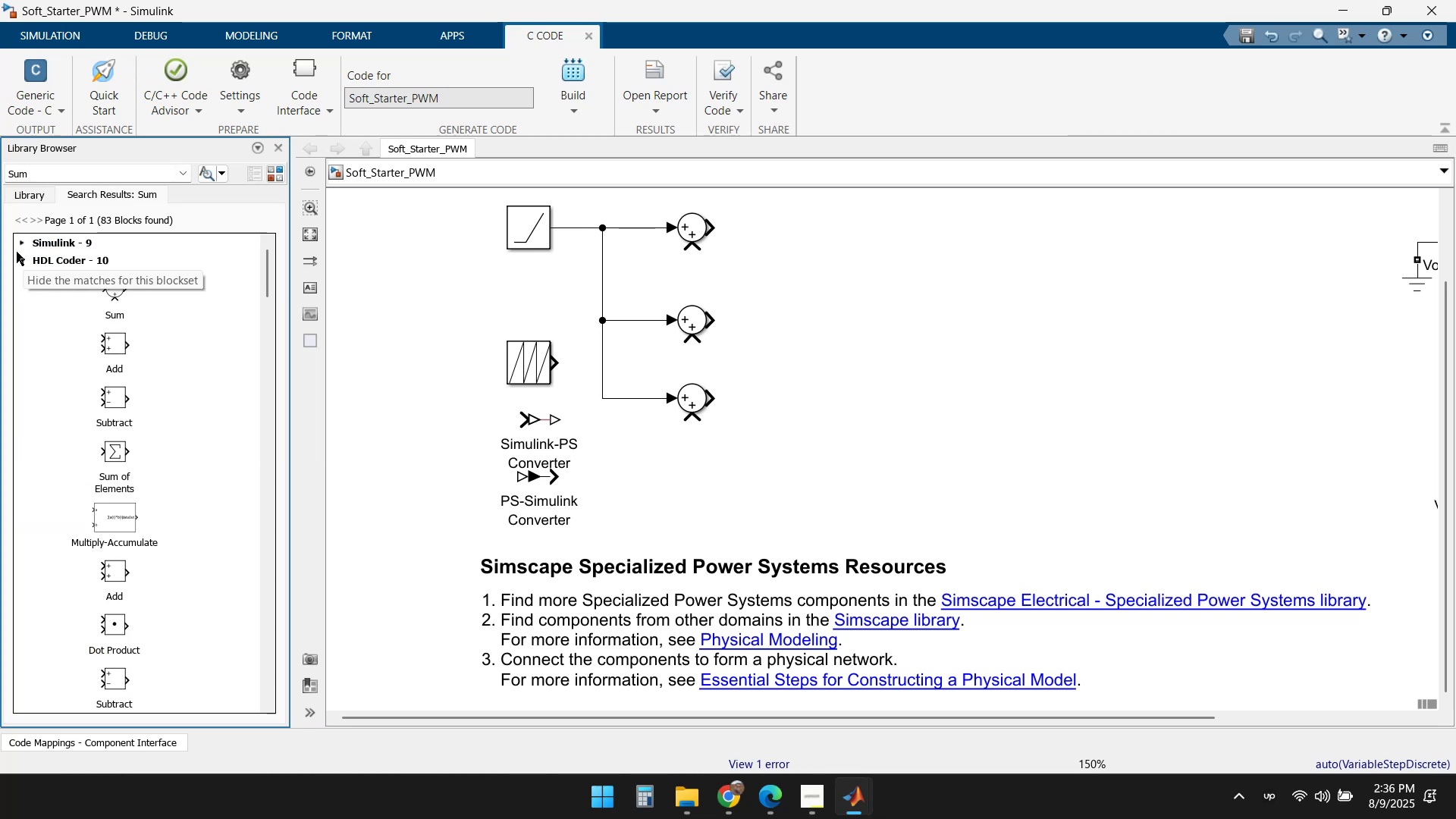 
left_click([20, 245])
 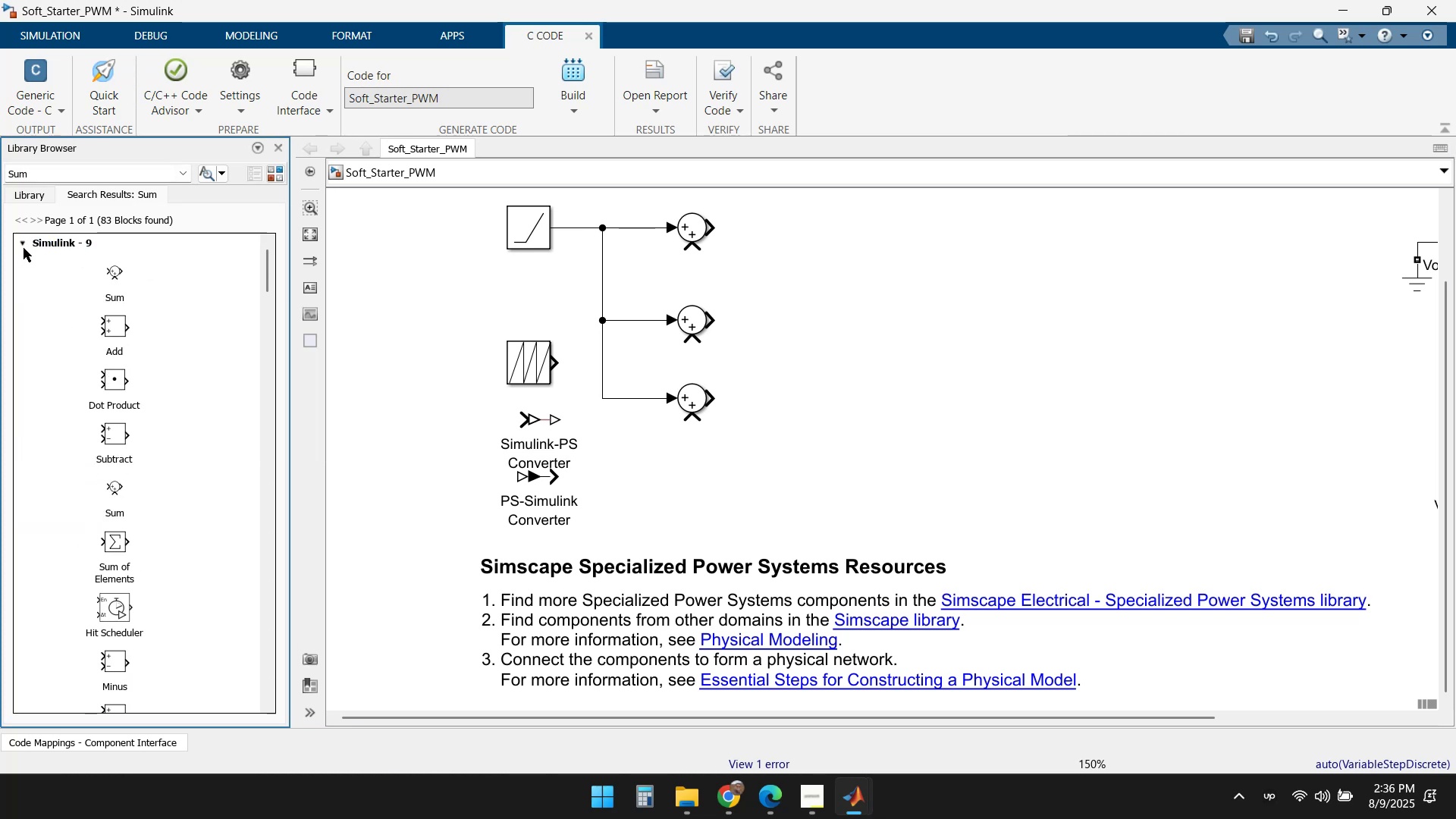 
mouse_move([115, 262])
 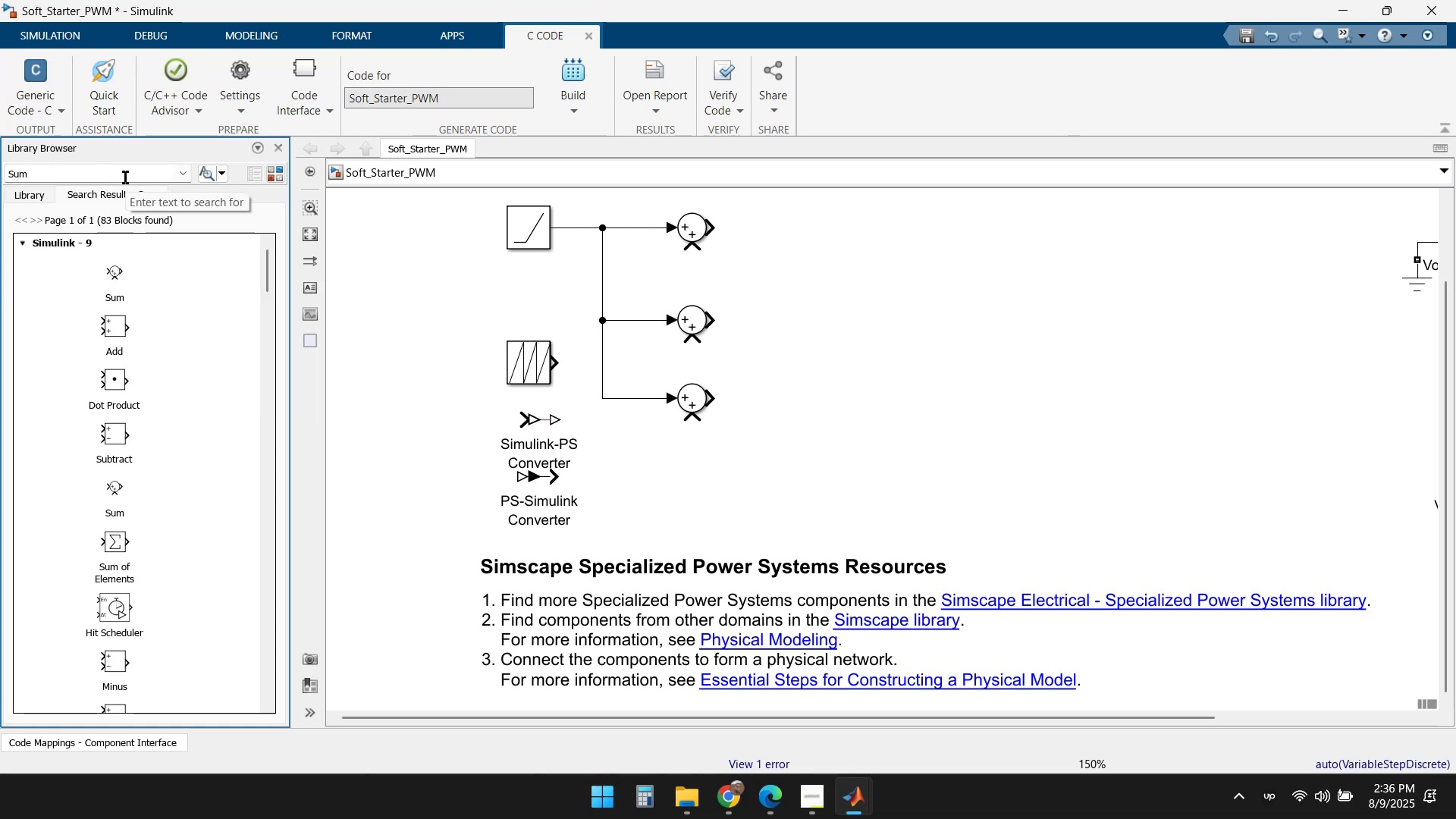 
left_click([125, 176])
 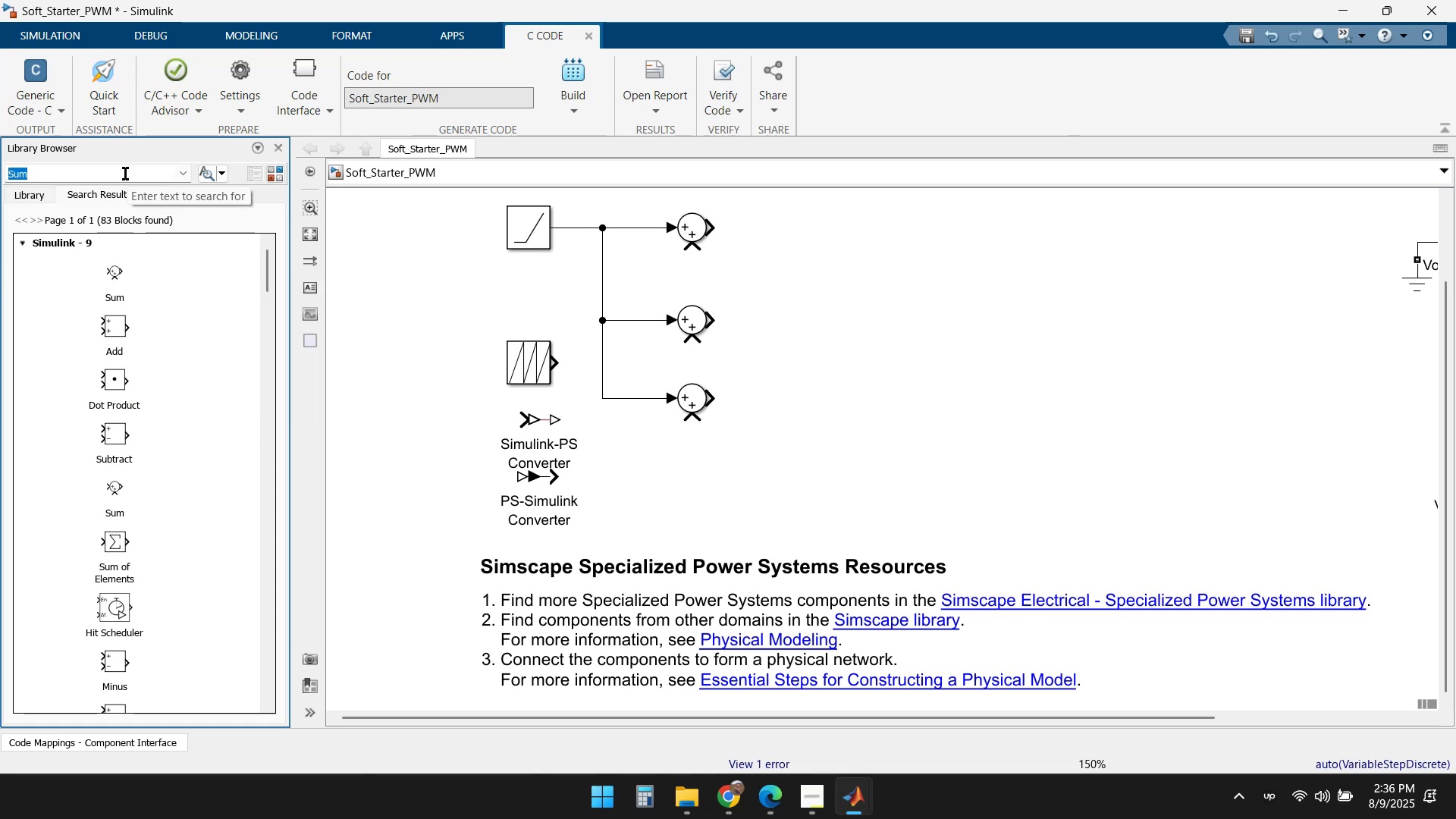 
type(simulink)
 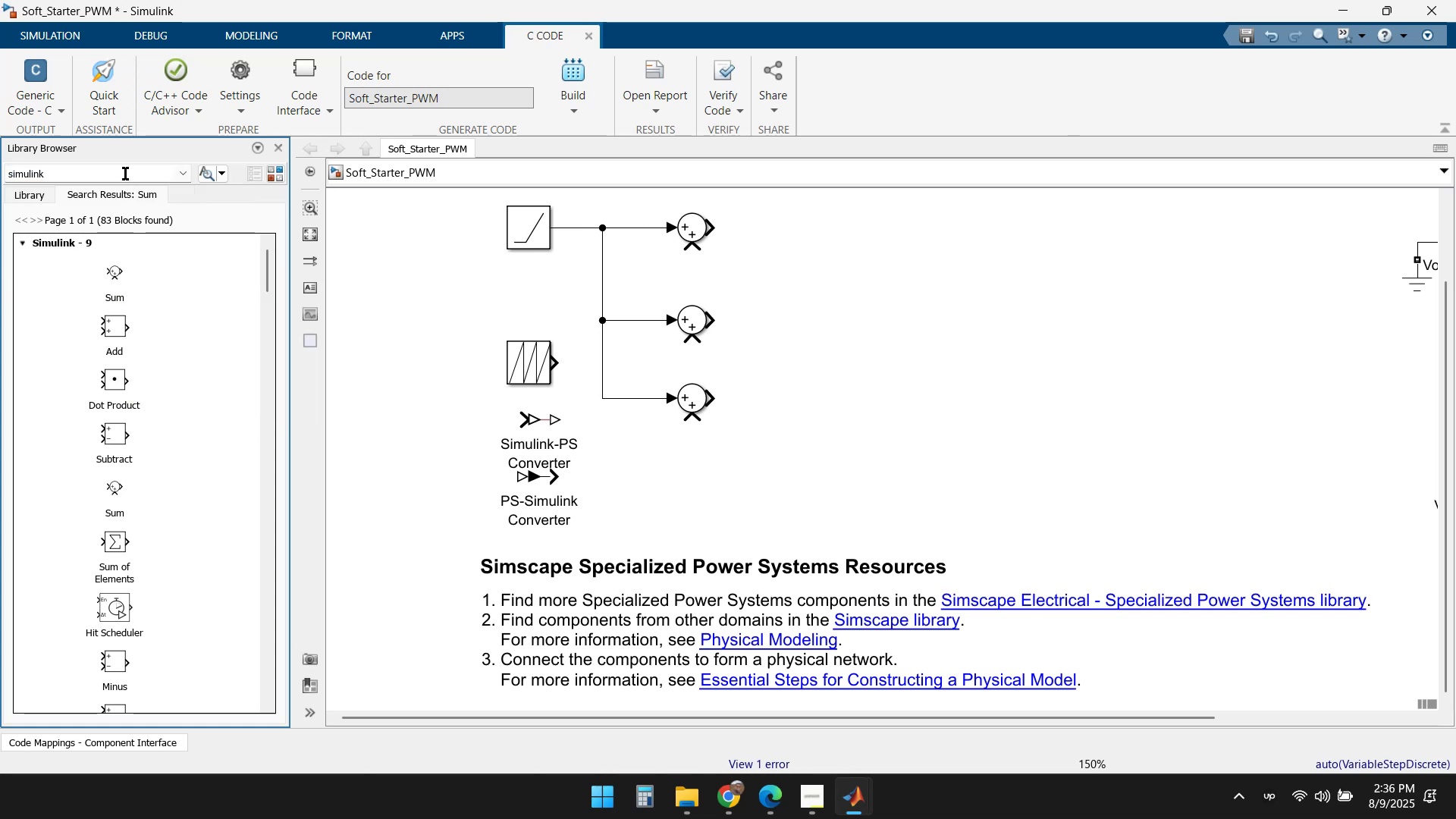 
key(Enter)
 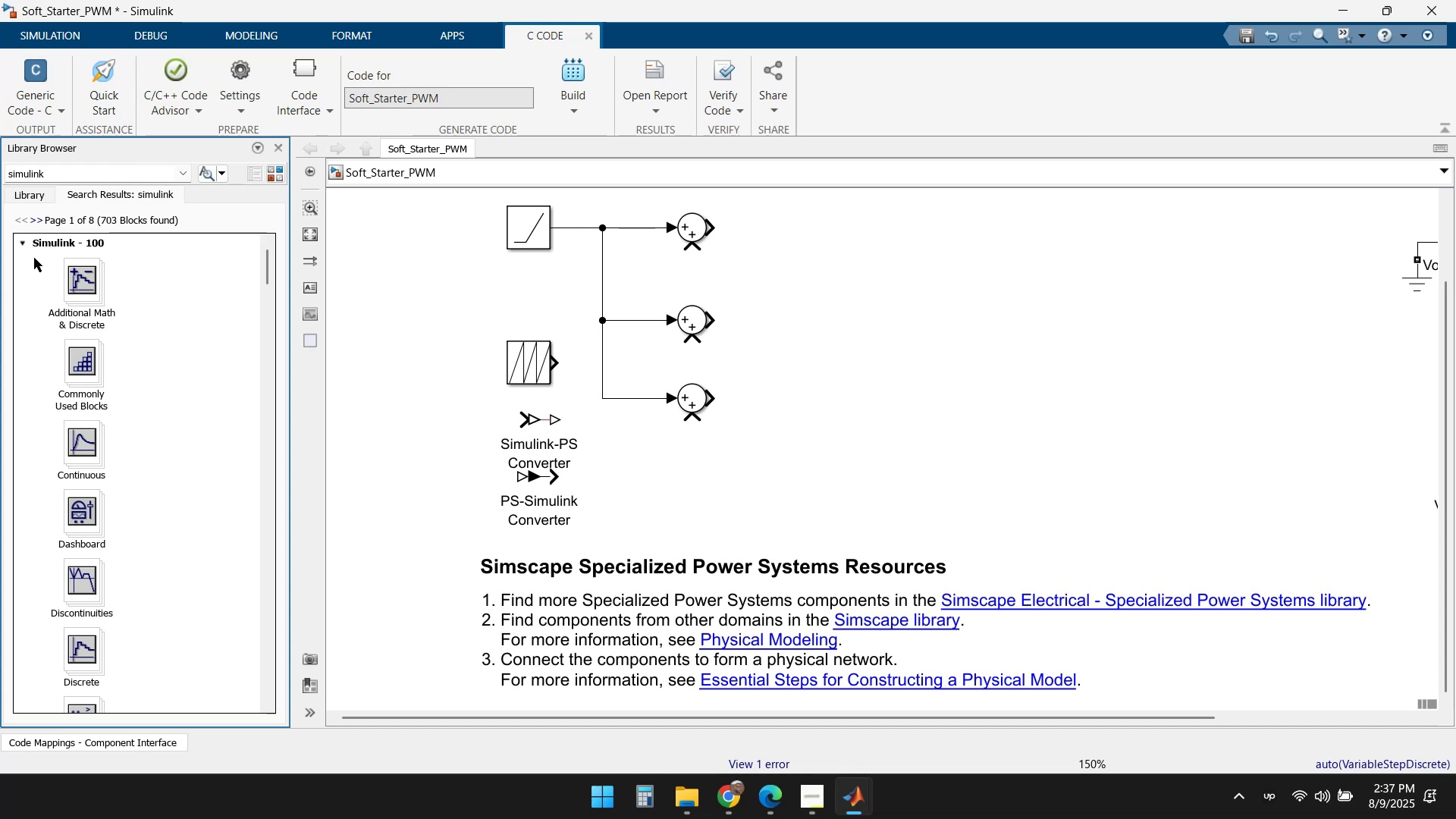 
scroll: coordinate [146, 520], scroll_direction: down, amount: 8.0
 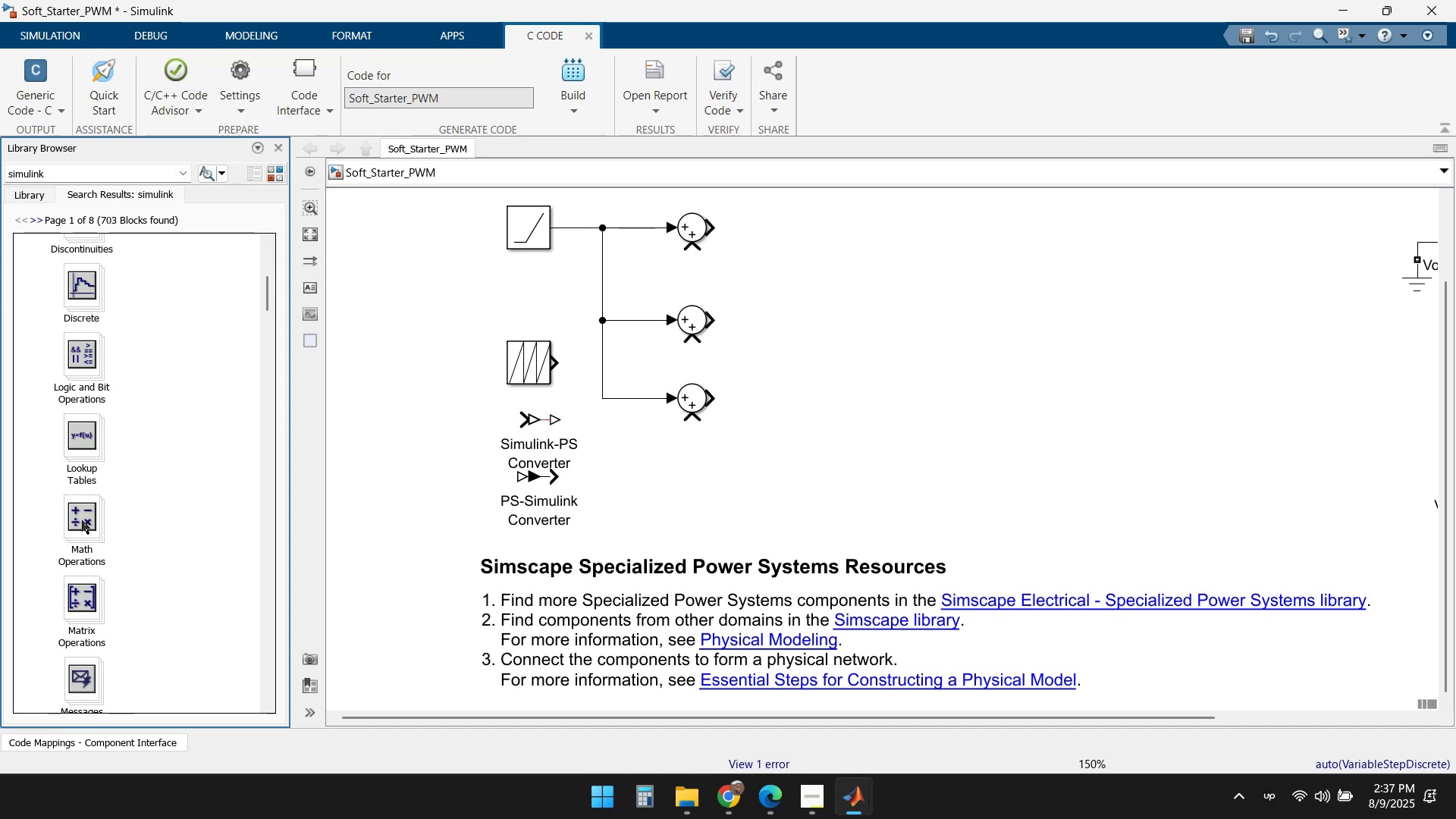 
double_click([82, 519])
 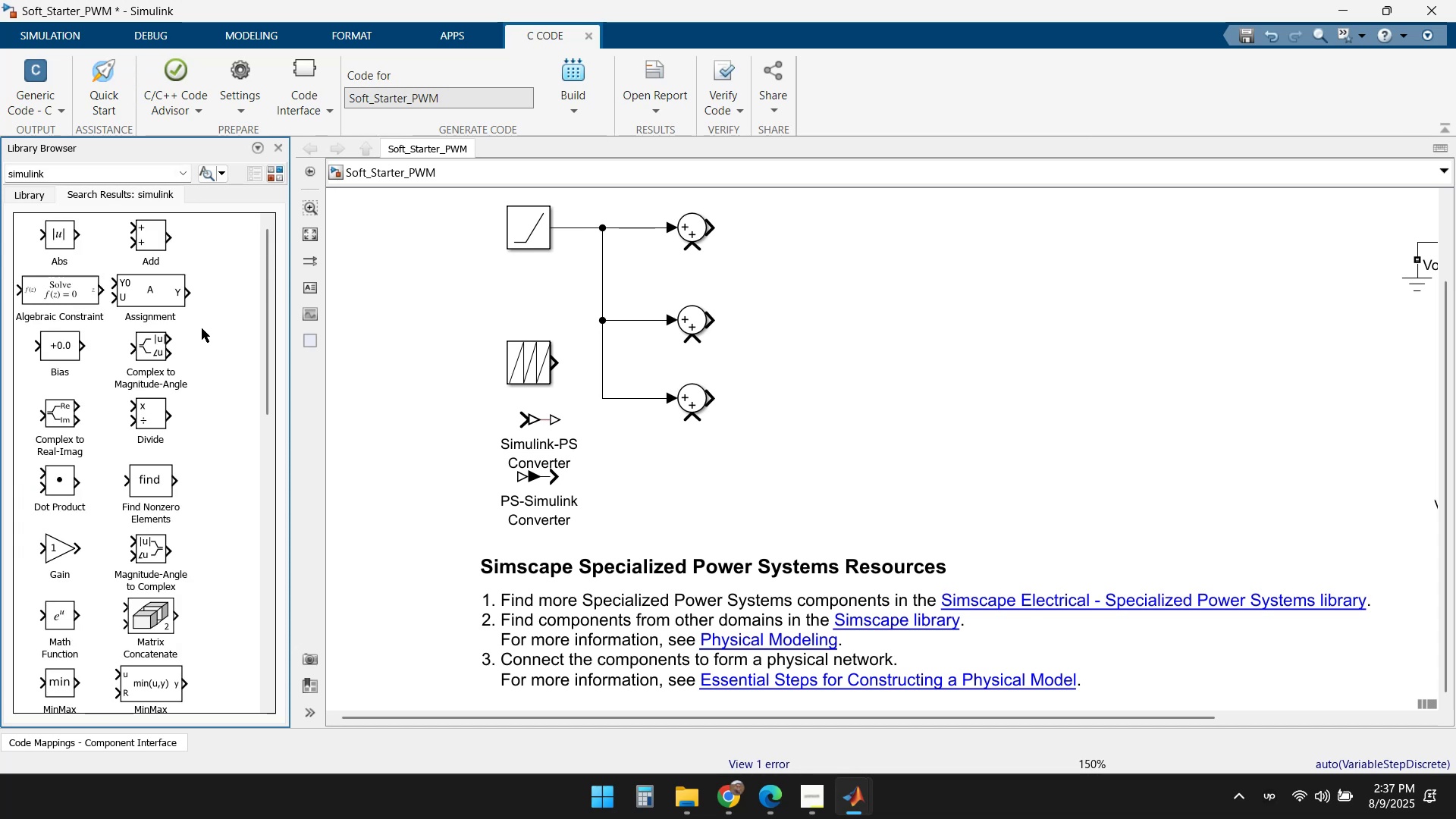 
scroll: coordinate [199, 364], scroll_direction: down, amount: 9.0
 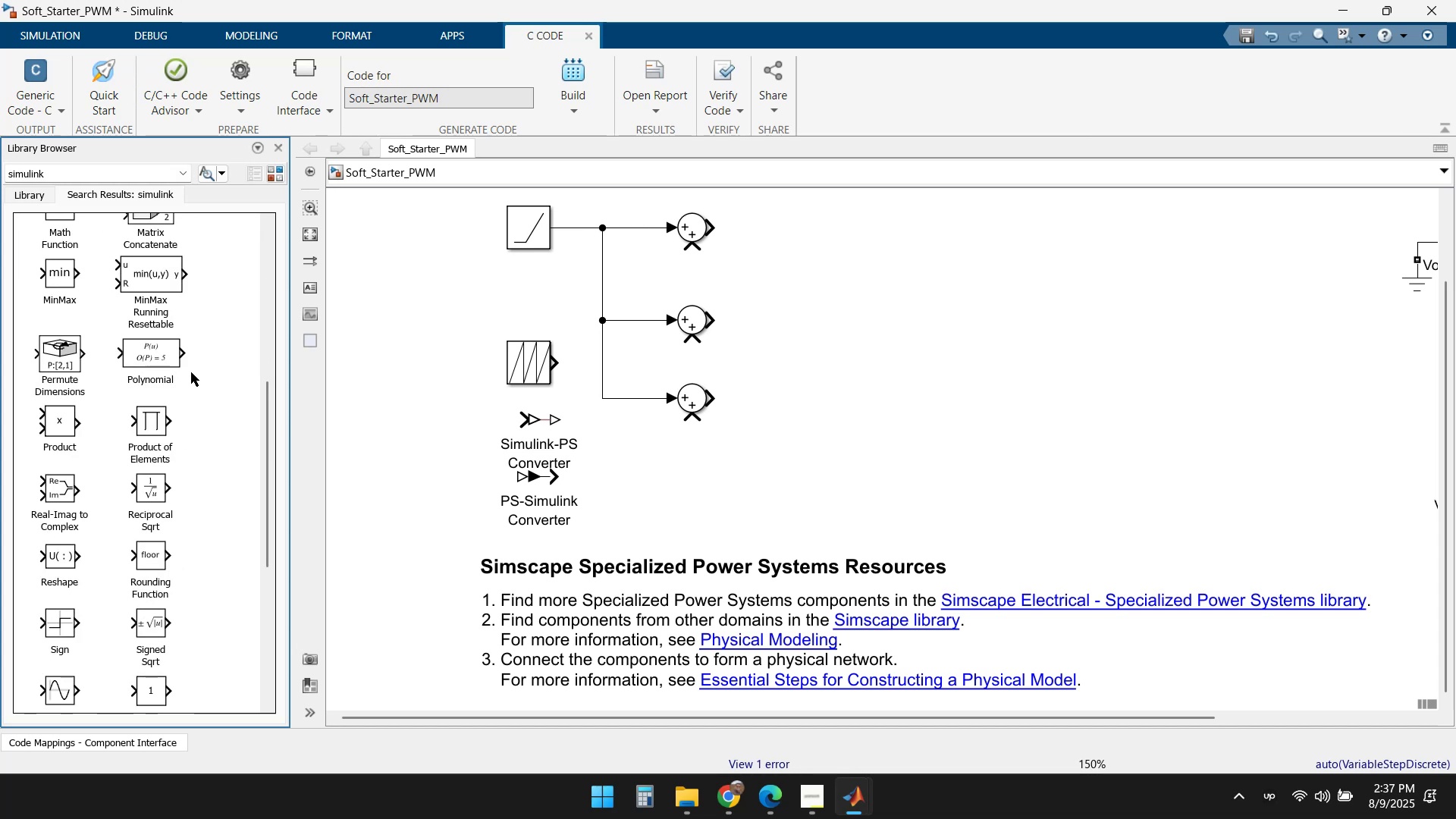 
scroll: coordinate [191, 400], scroll_direction: down, amount: 6.0
 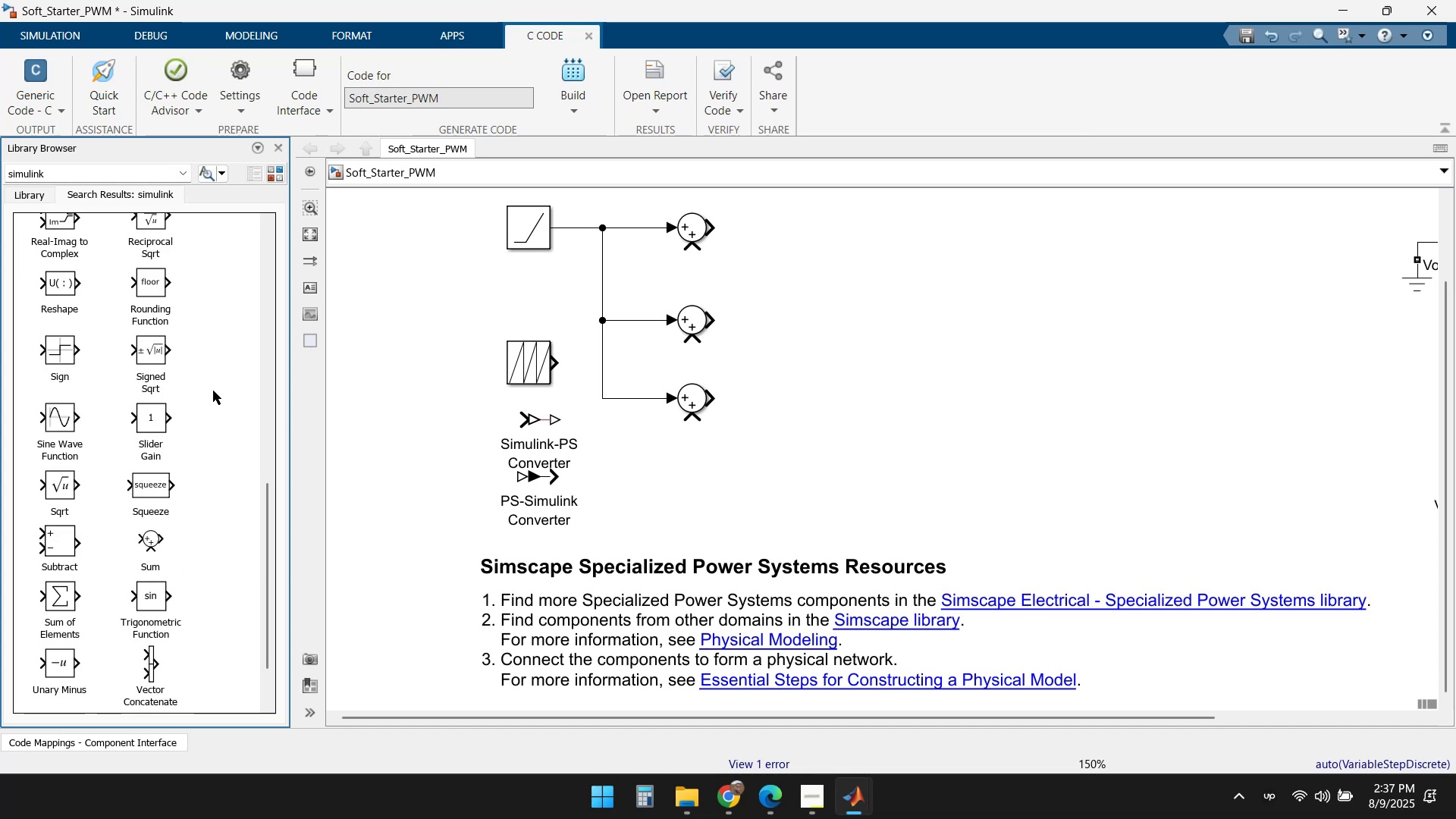 
scroll: coordinate [215, 390], scroll_direction: down, amount: 2.0
 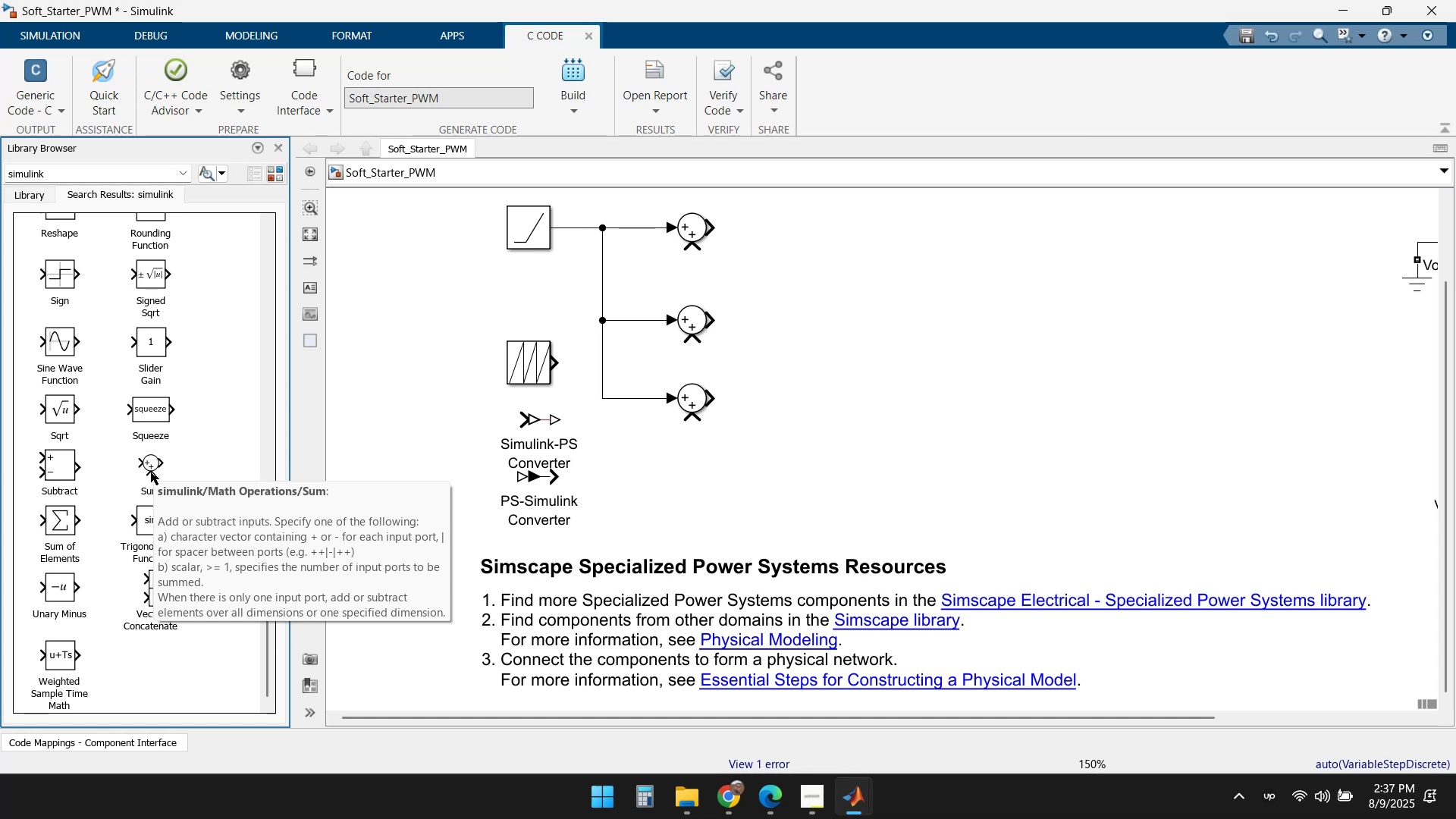 
wait(25.34)
 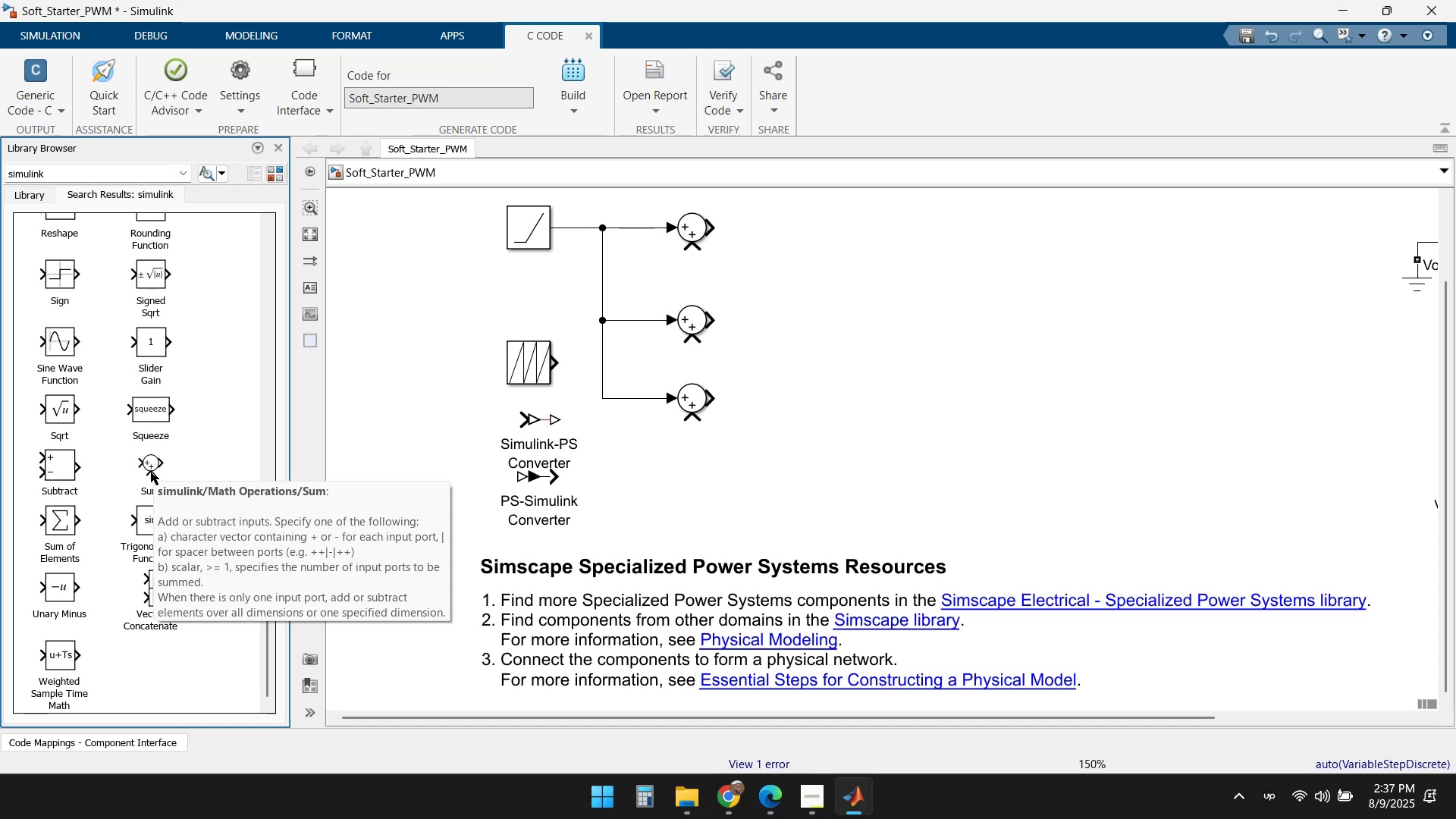 
mouse_move([172, 466])
 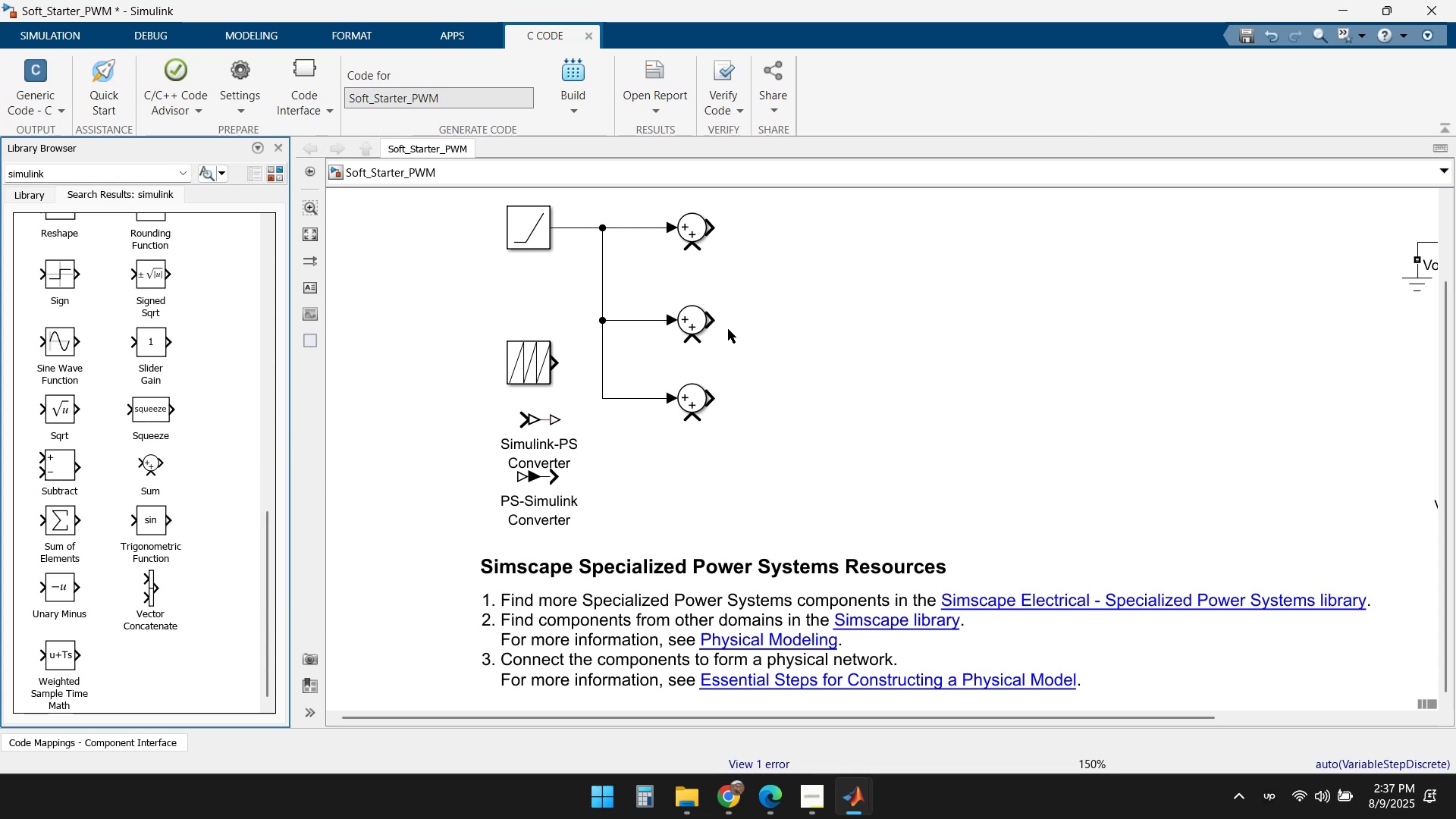 
left_click([701, 227])
 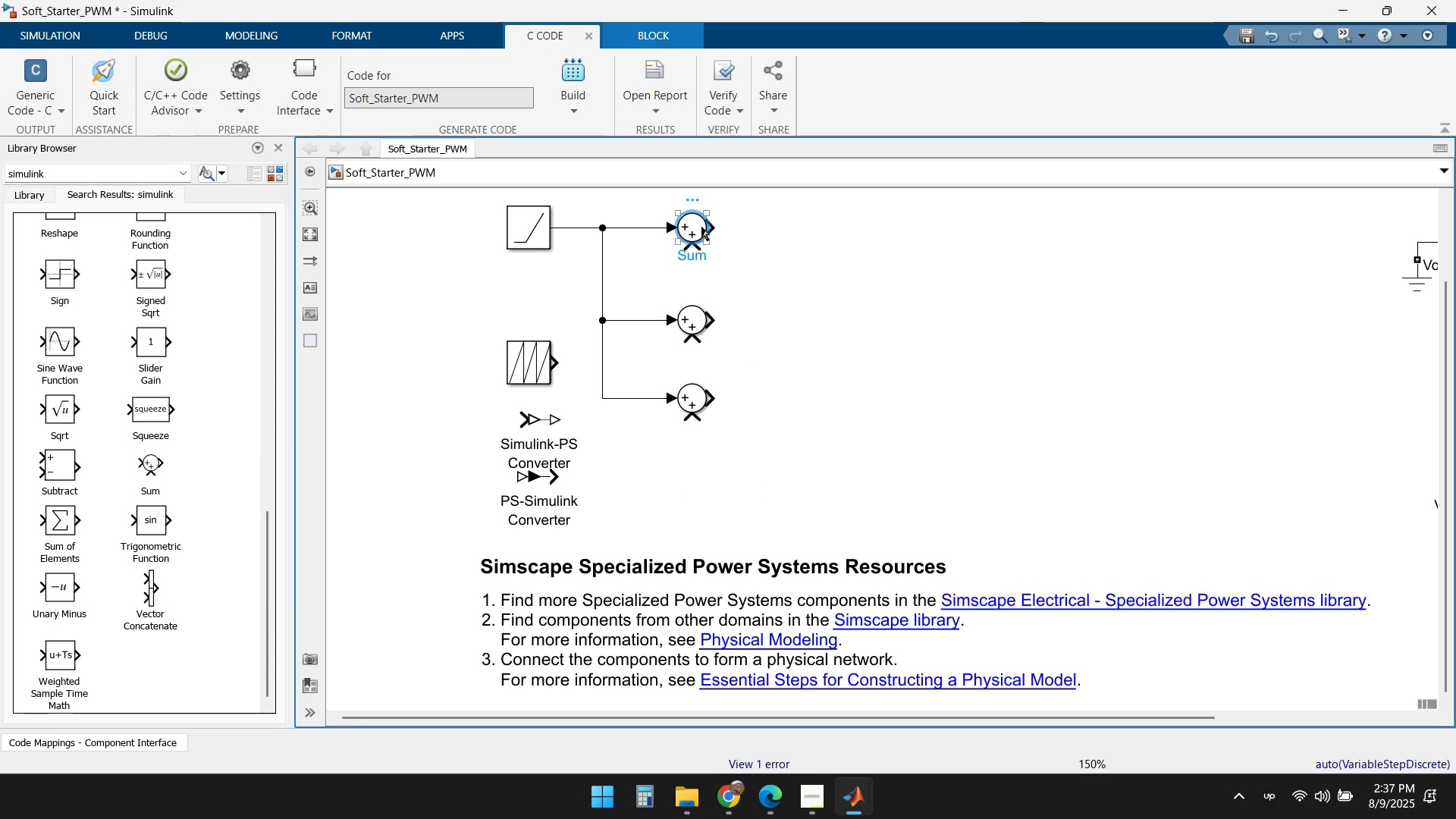 
key(Delete)
 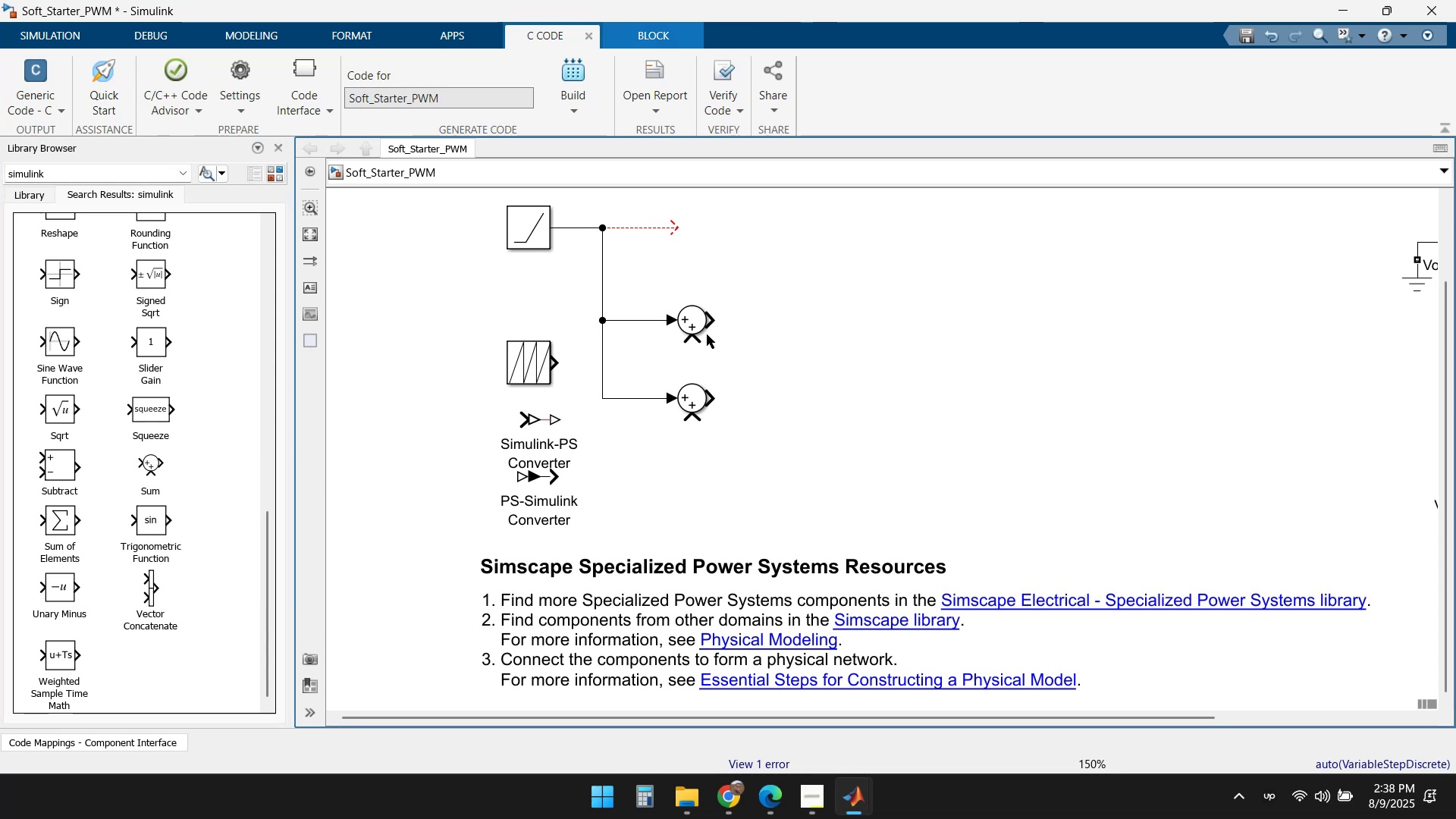 
left_click([694, 340])
 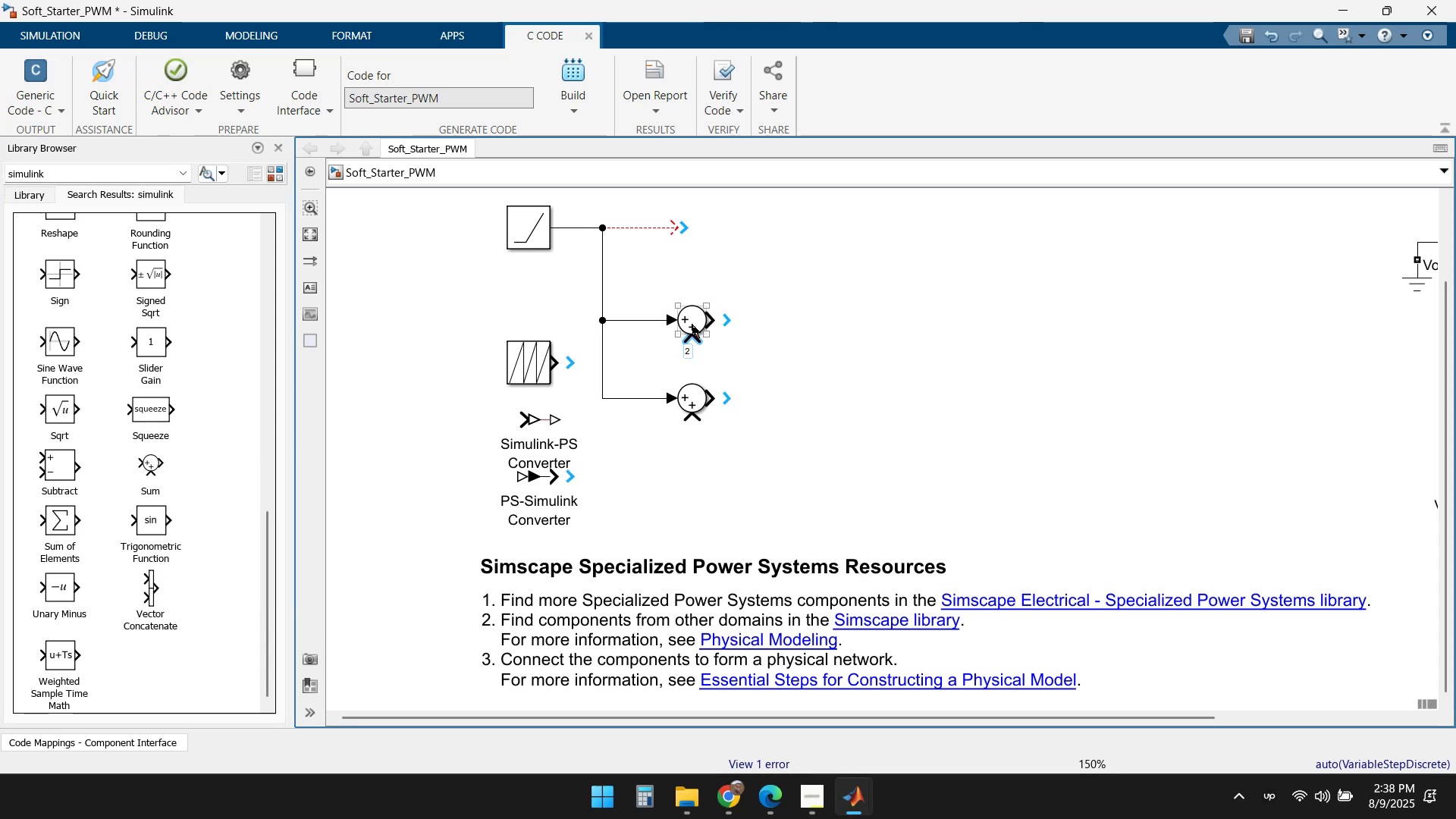 
key(Delete)
 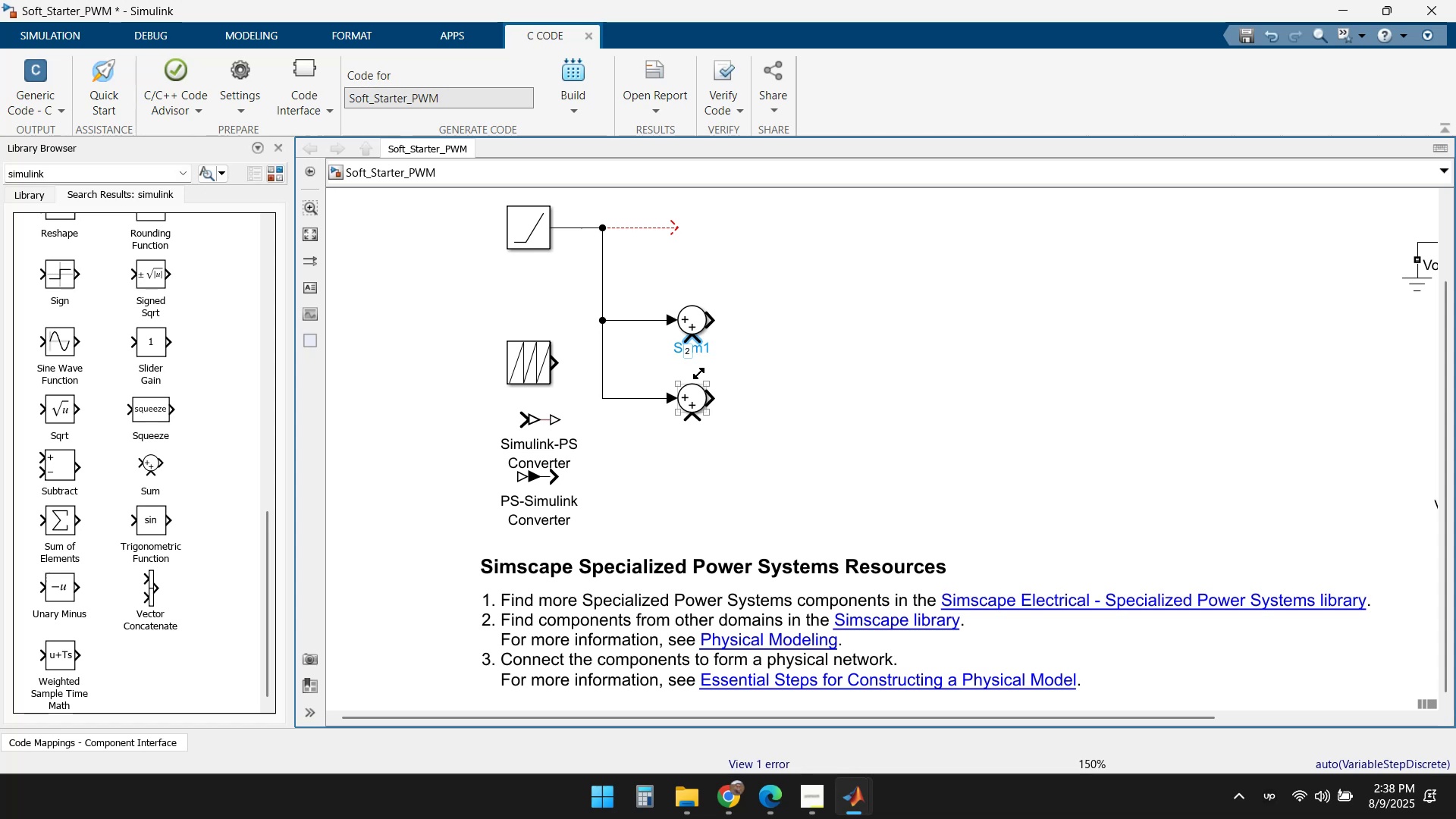 
left_click([698, 306])
 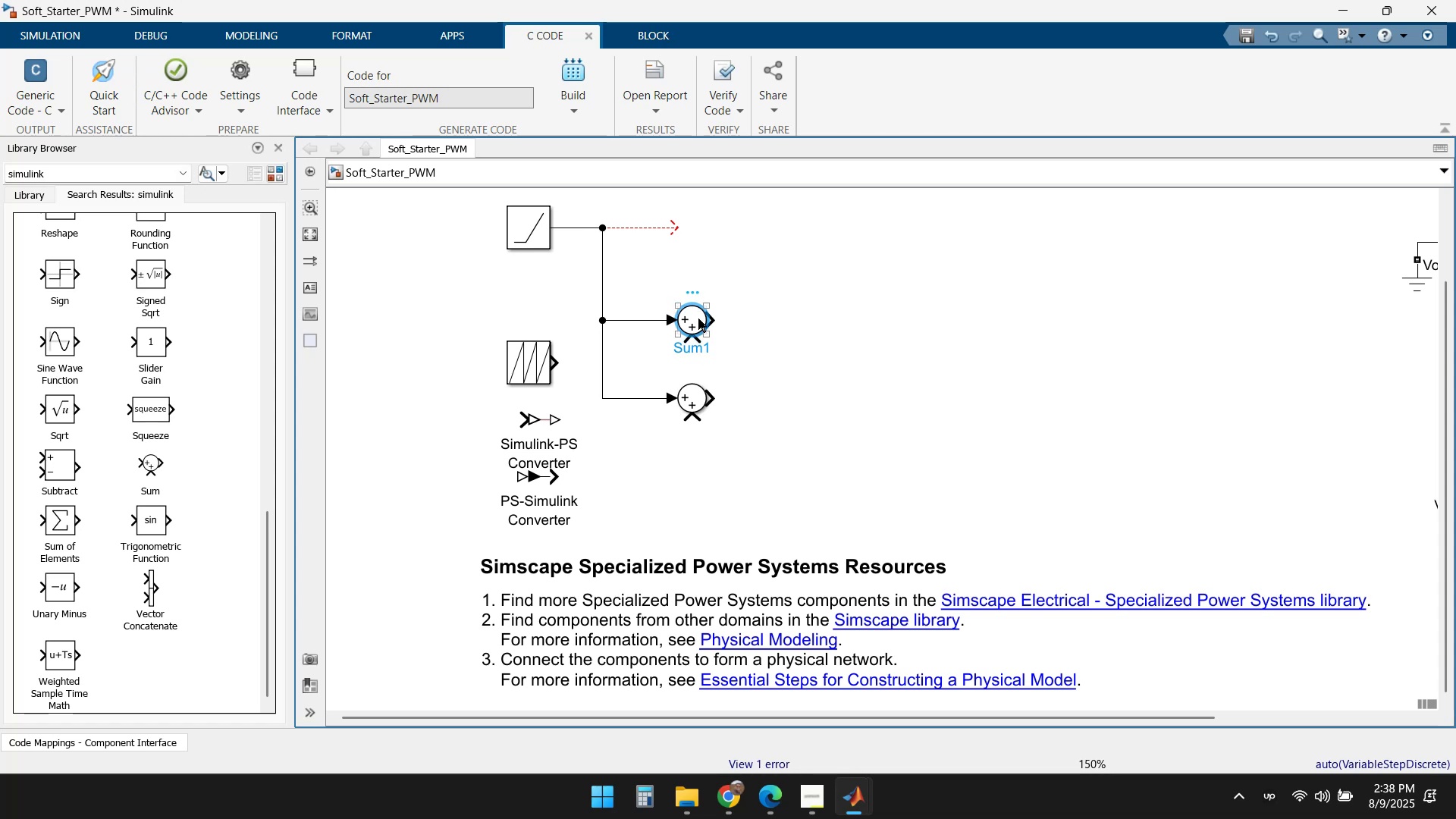 
left_click([698, 320])
 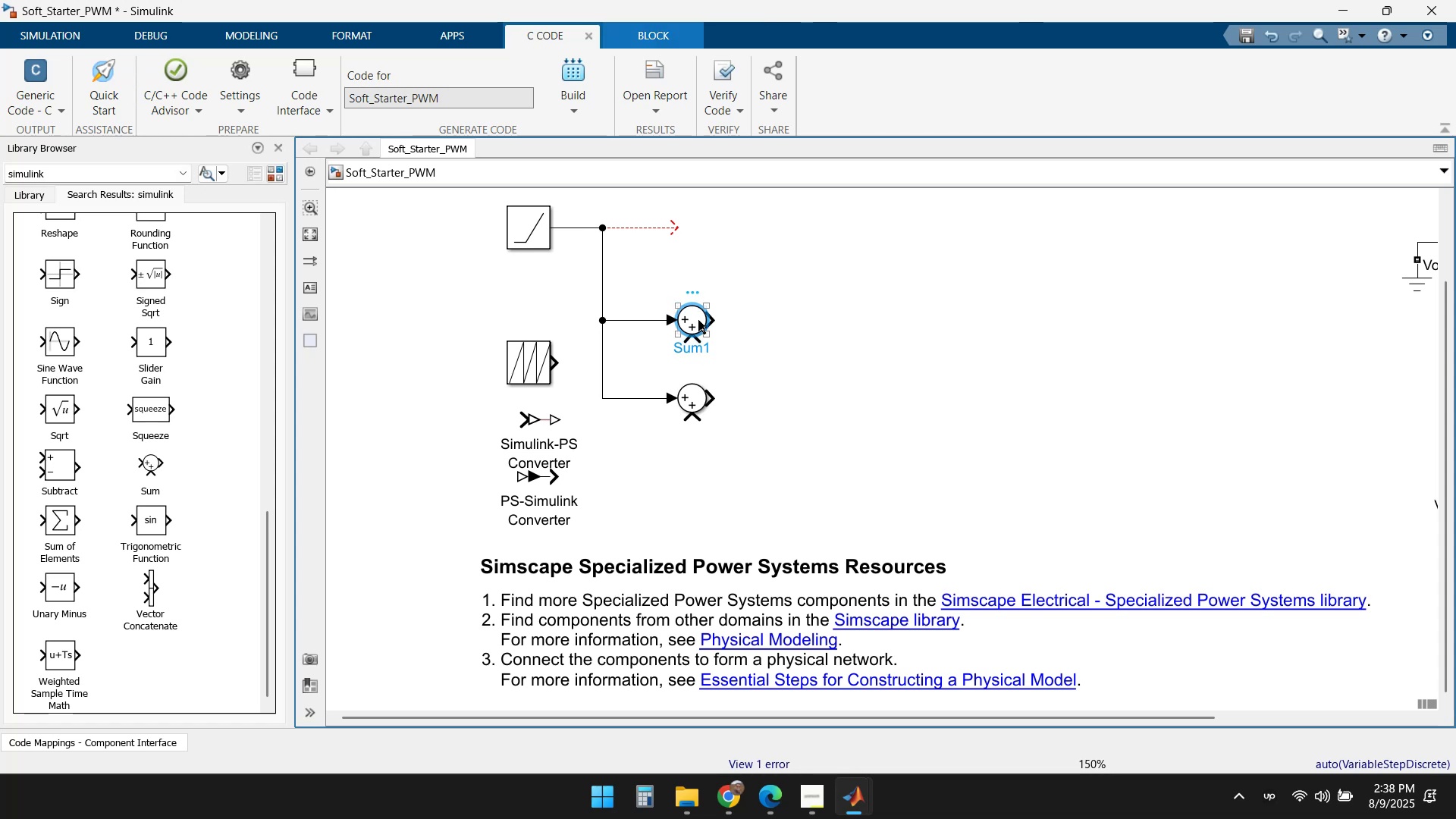 
key(Delete)
 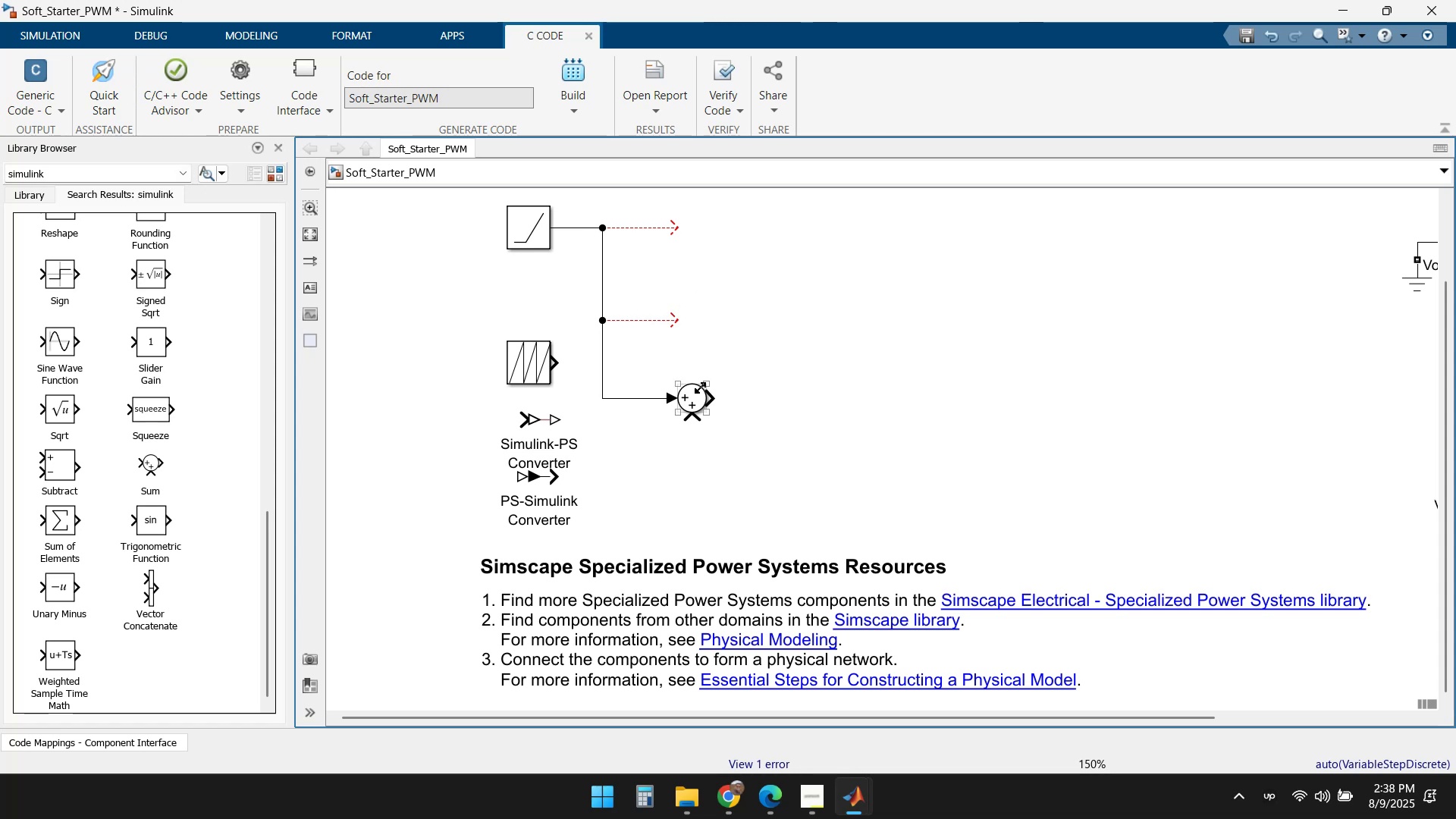 
left_click([695, 396])
 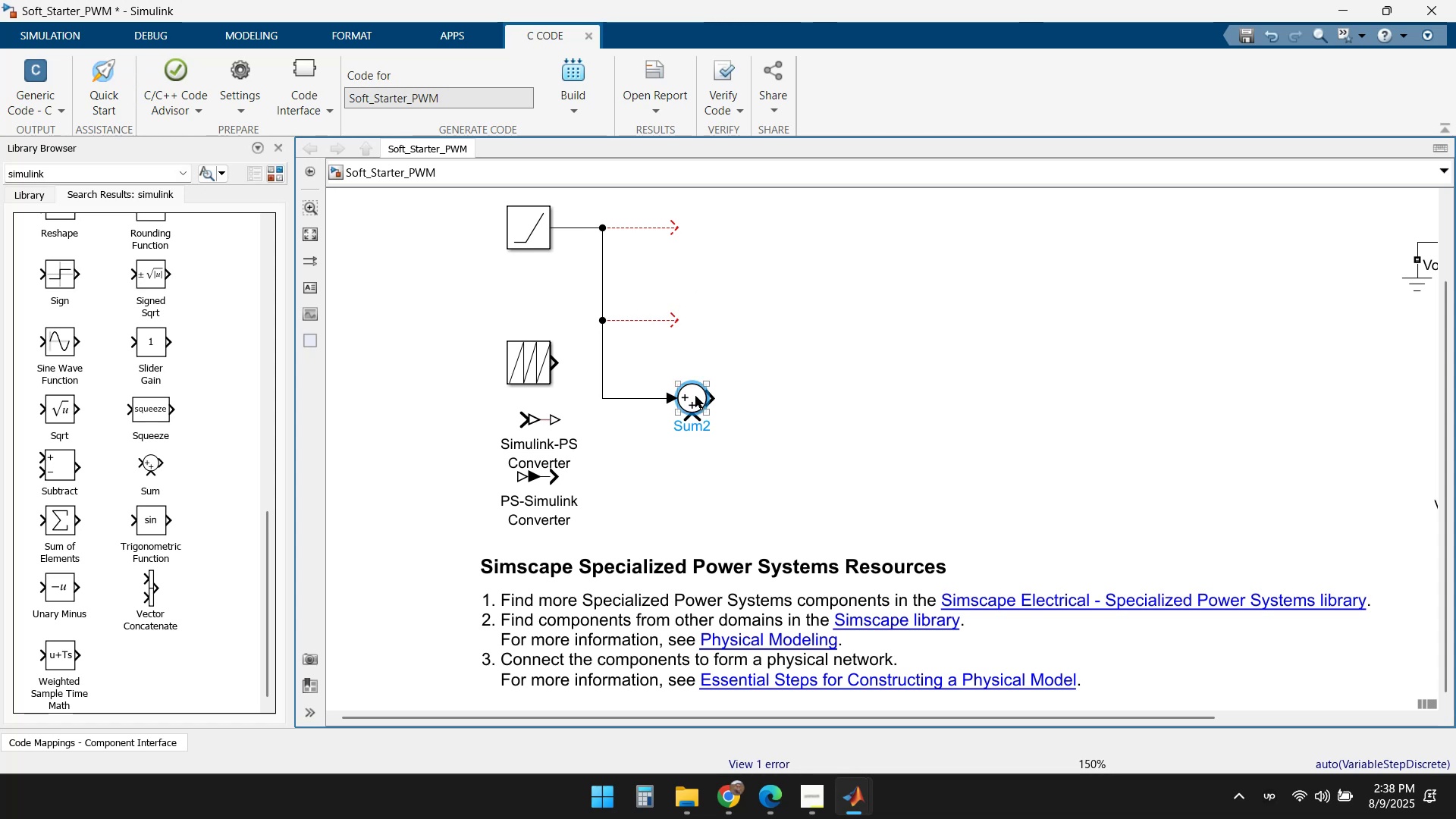 
key(Delete)
 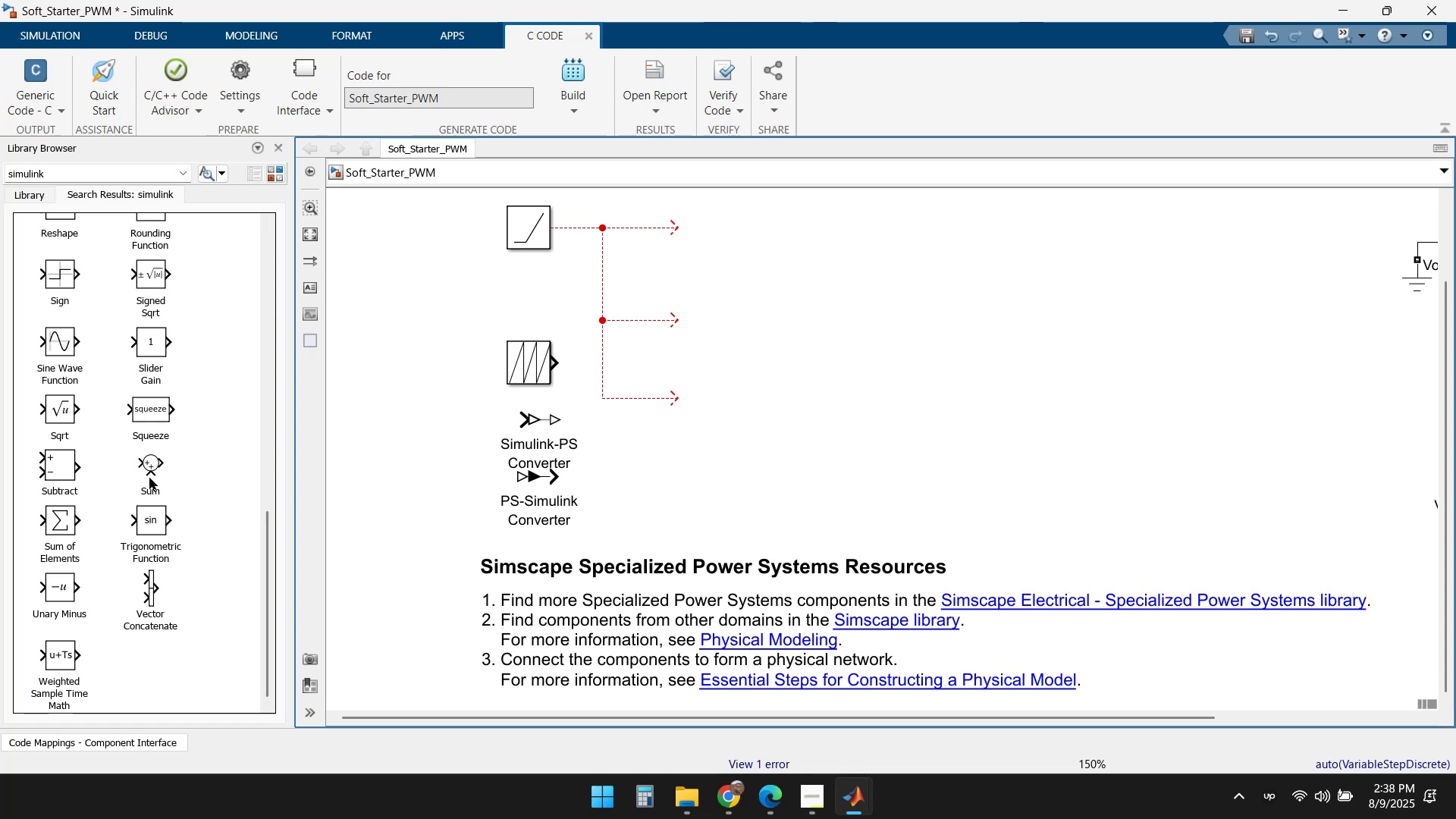 
left_click_drag(start_coordinate=[149, 468], to_coordinate=[689, 230])
 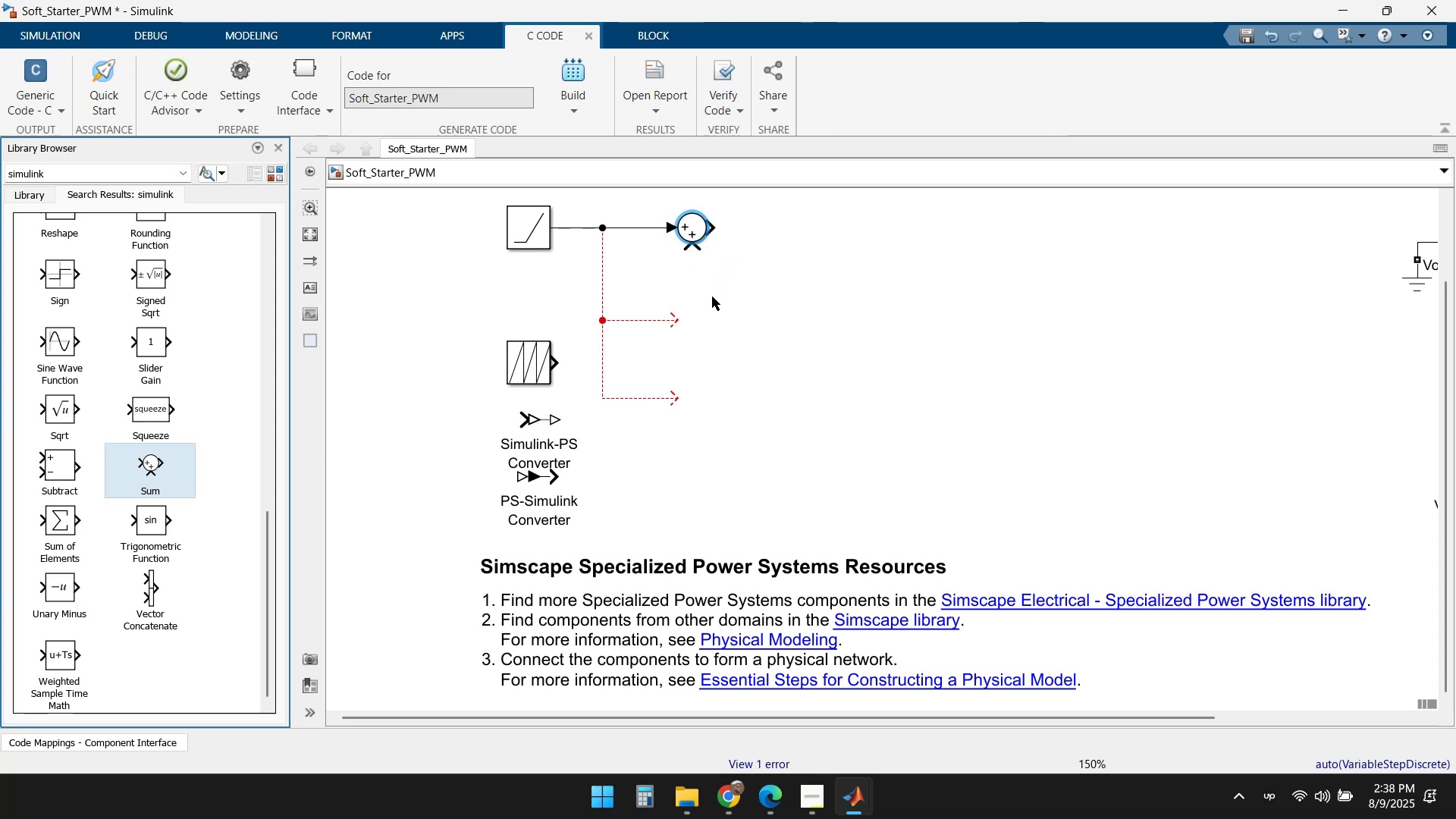 
left_click([743, 304])
 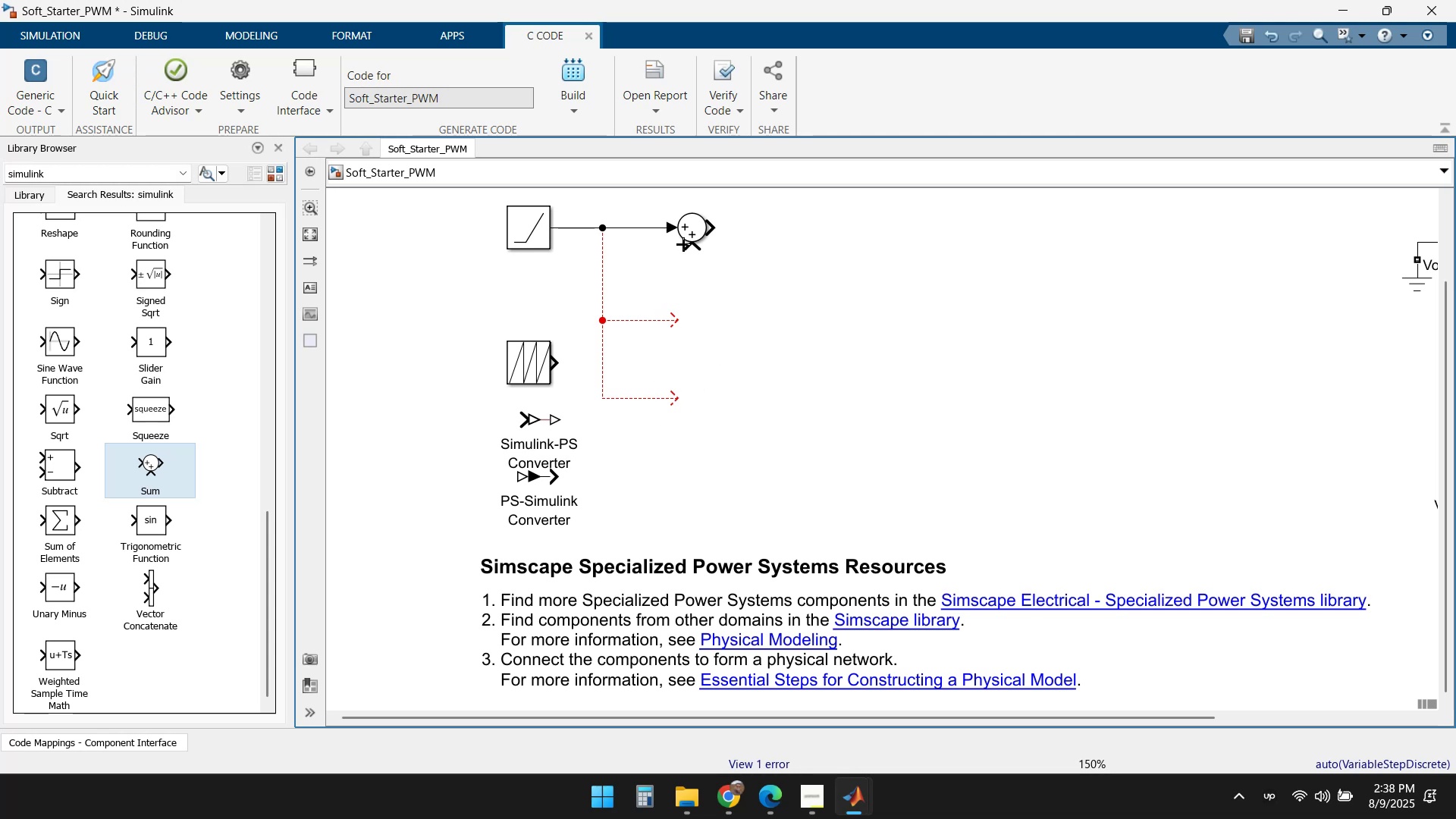 
wait(6.67)
 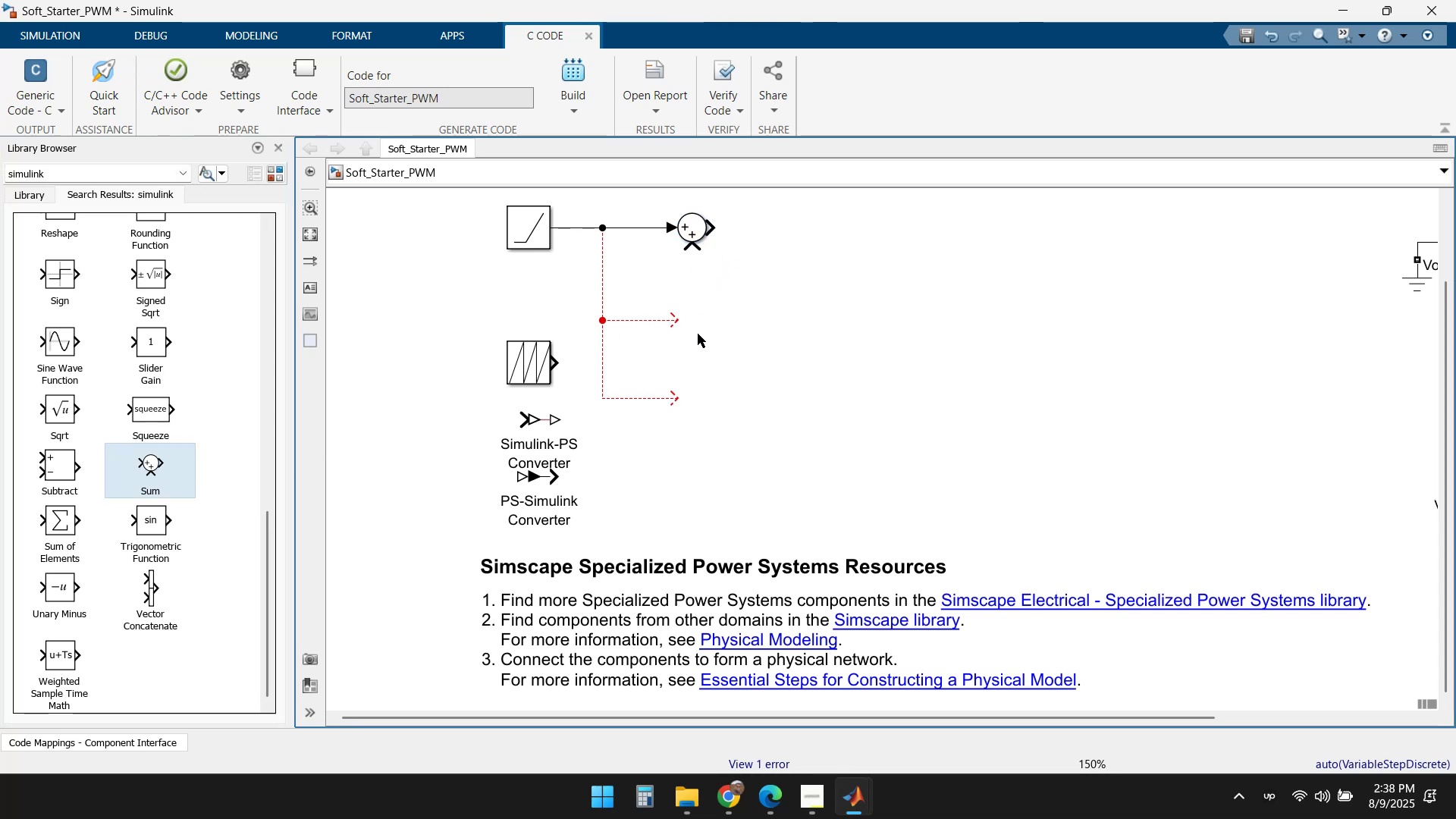 
left_click([693, 222])
 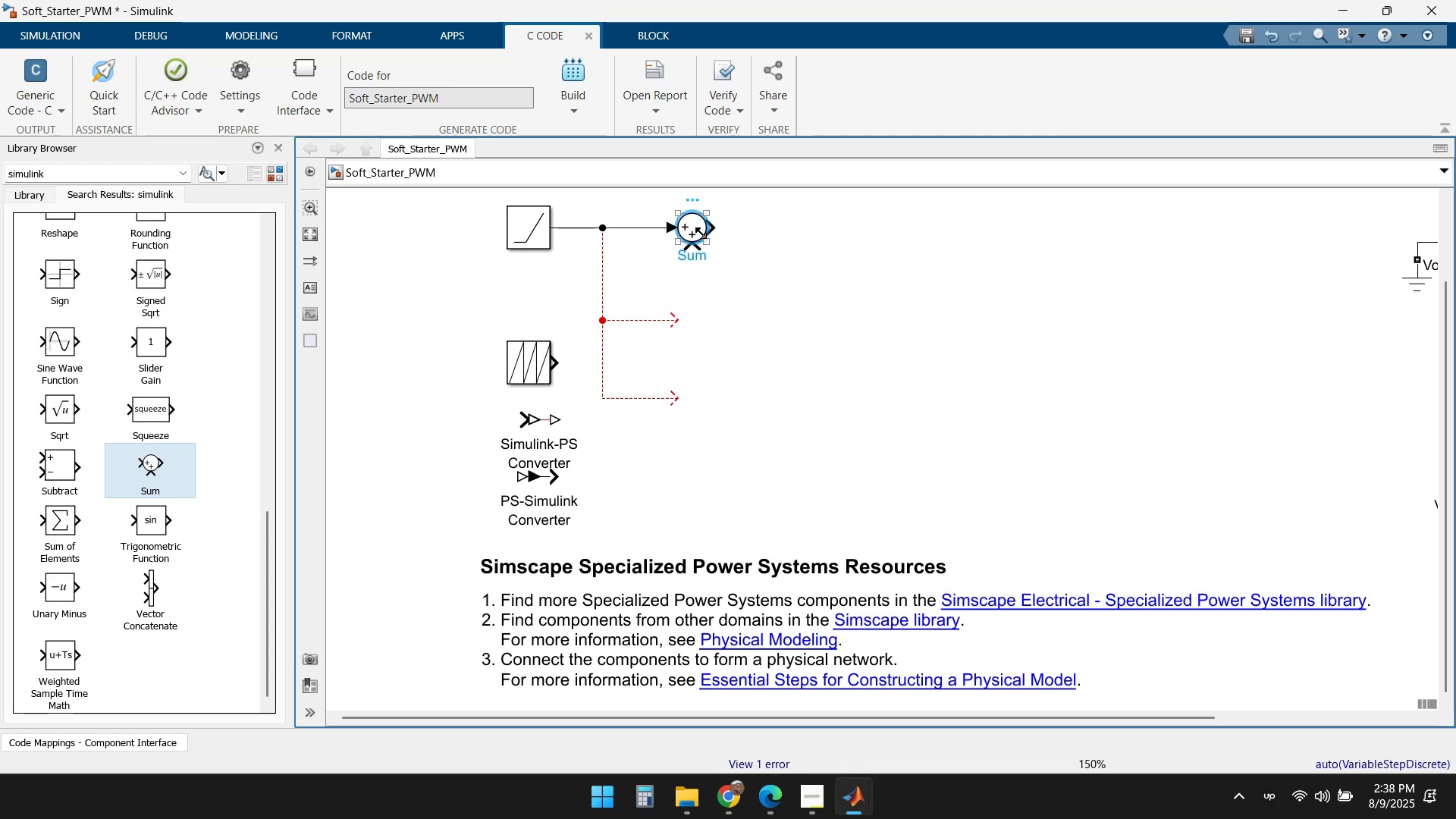 
key(Control+C)
 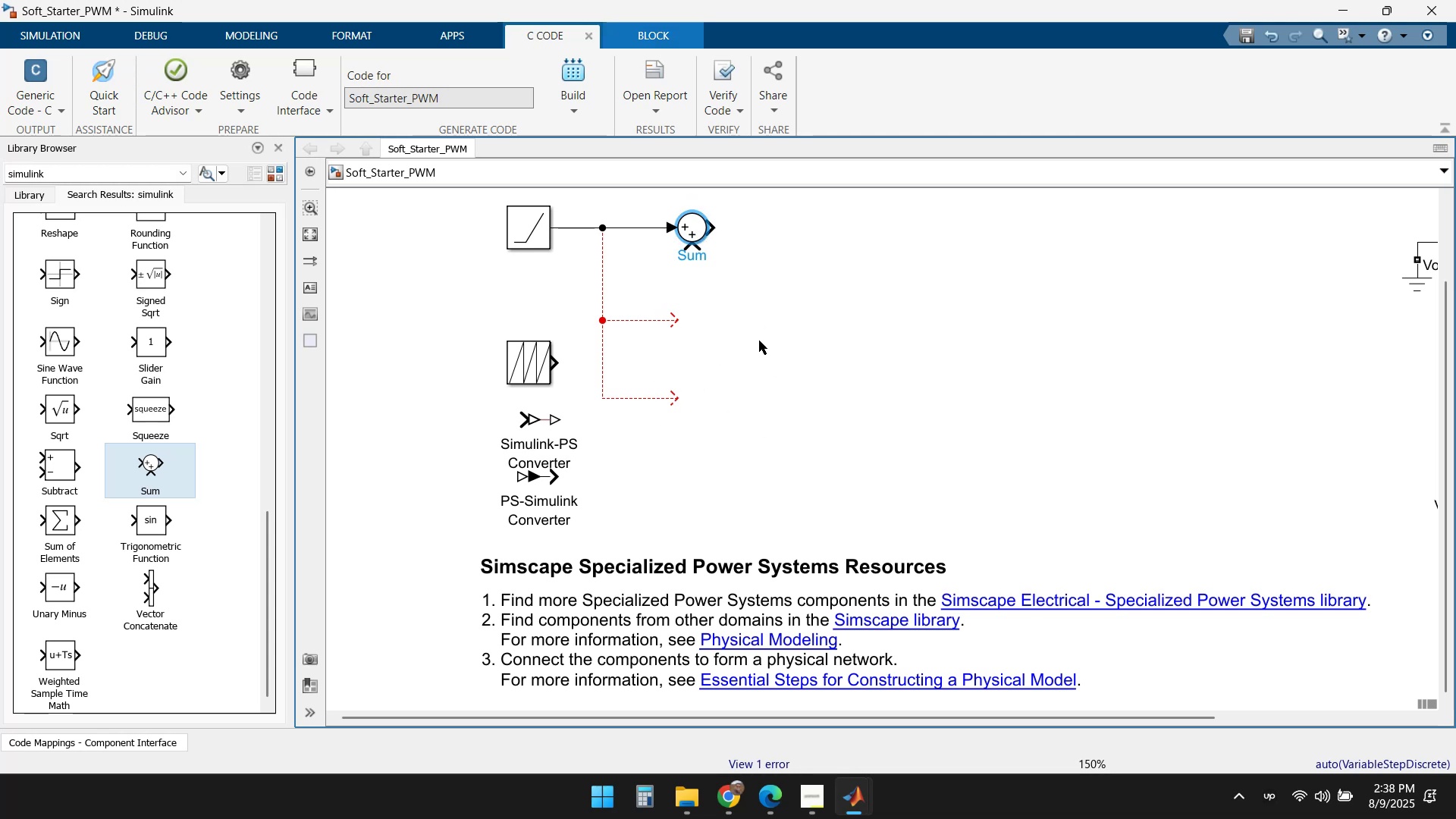 
left_click([756, 301])
 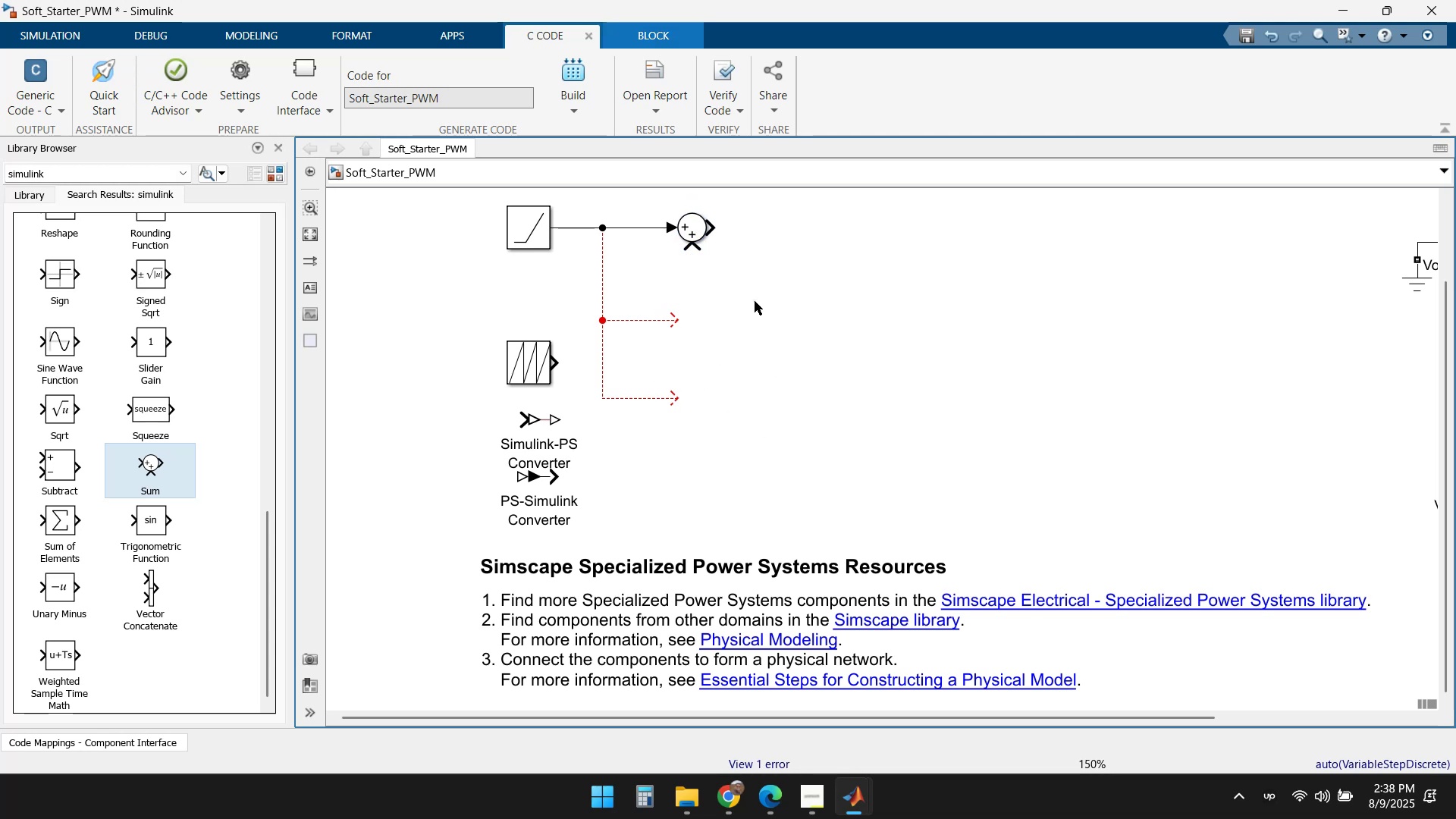 
key(Control+V)
 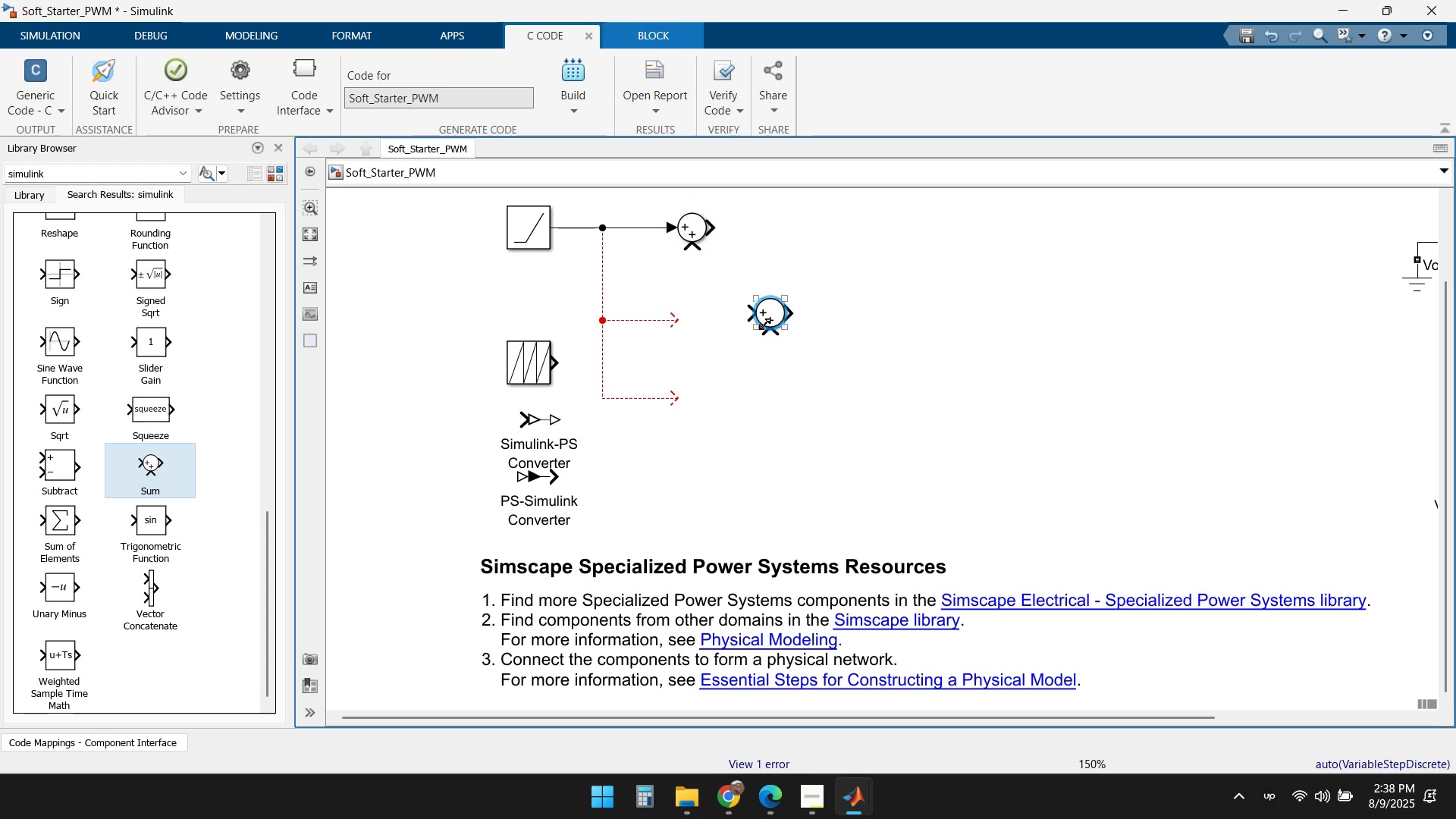 
left_click_drag(start_coordinate=[770, 309], to_coordinate=[699, 317])
 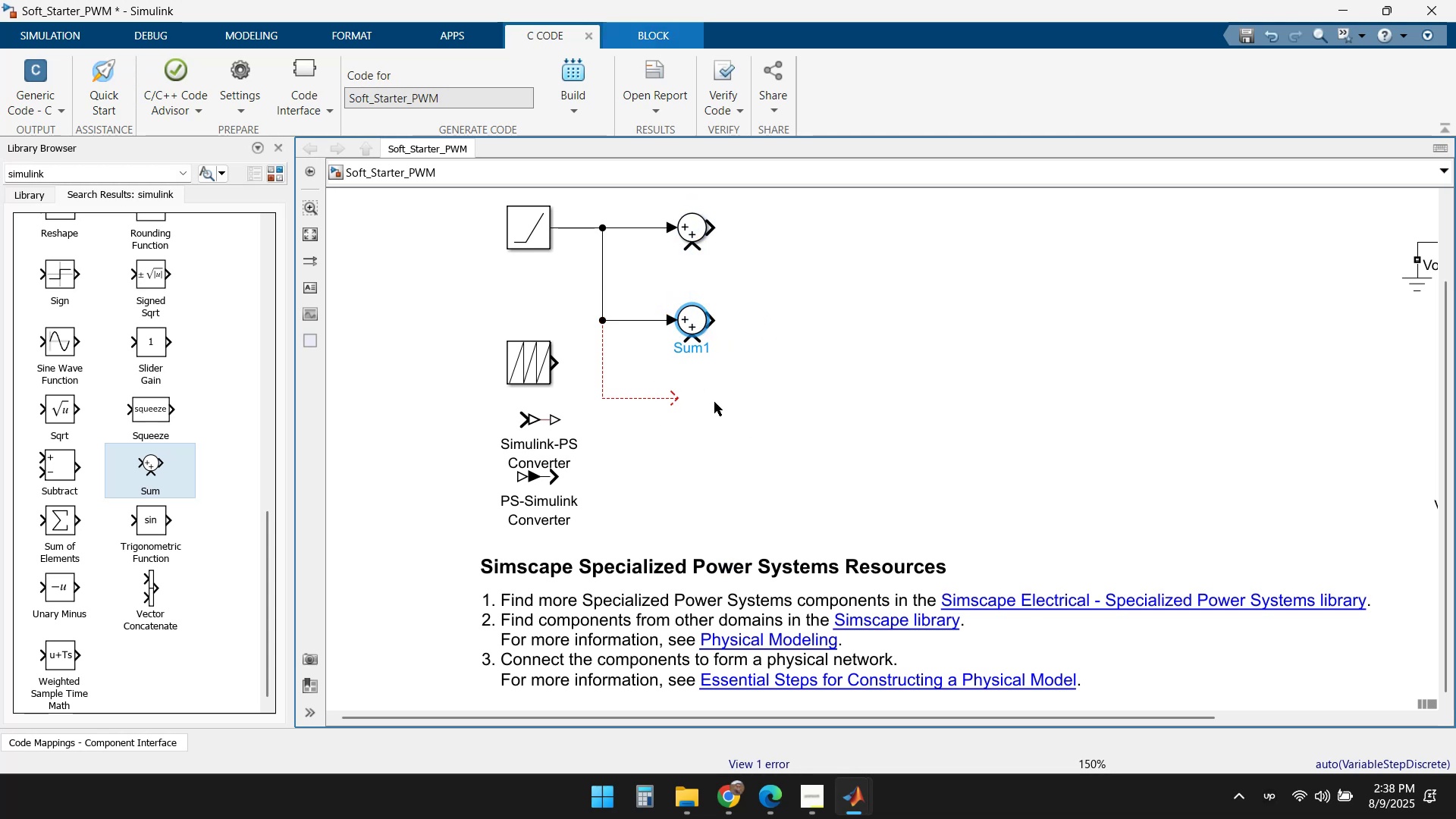 
left_click([736, 413])
 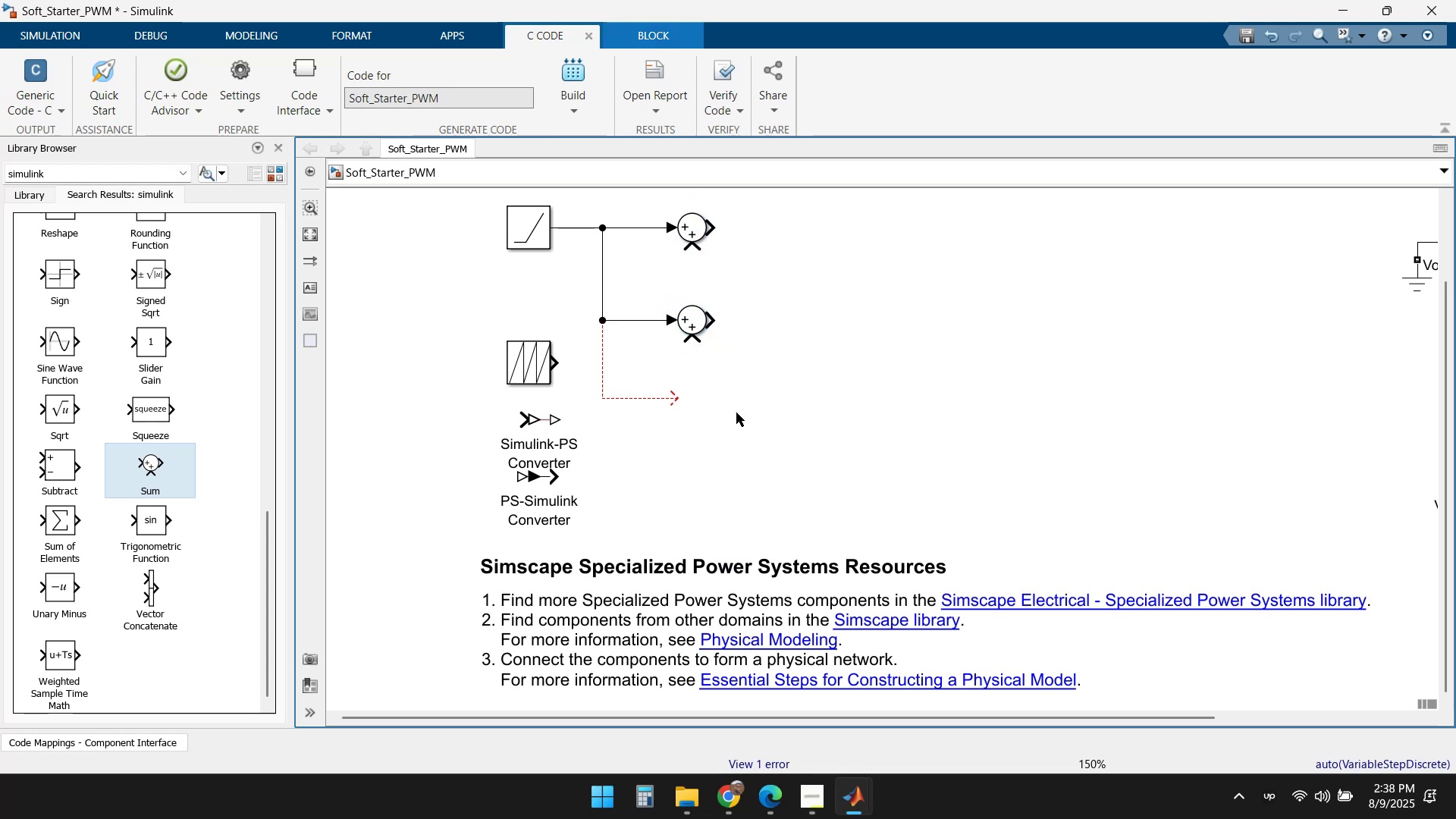 
key(Control+V)
 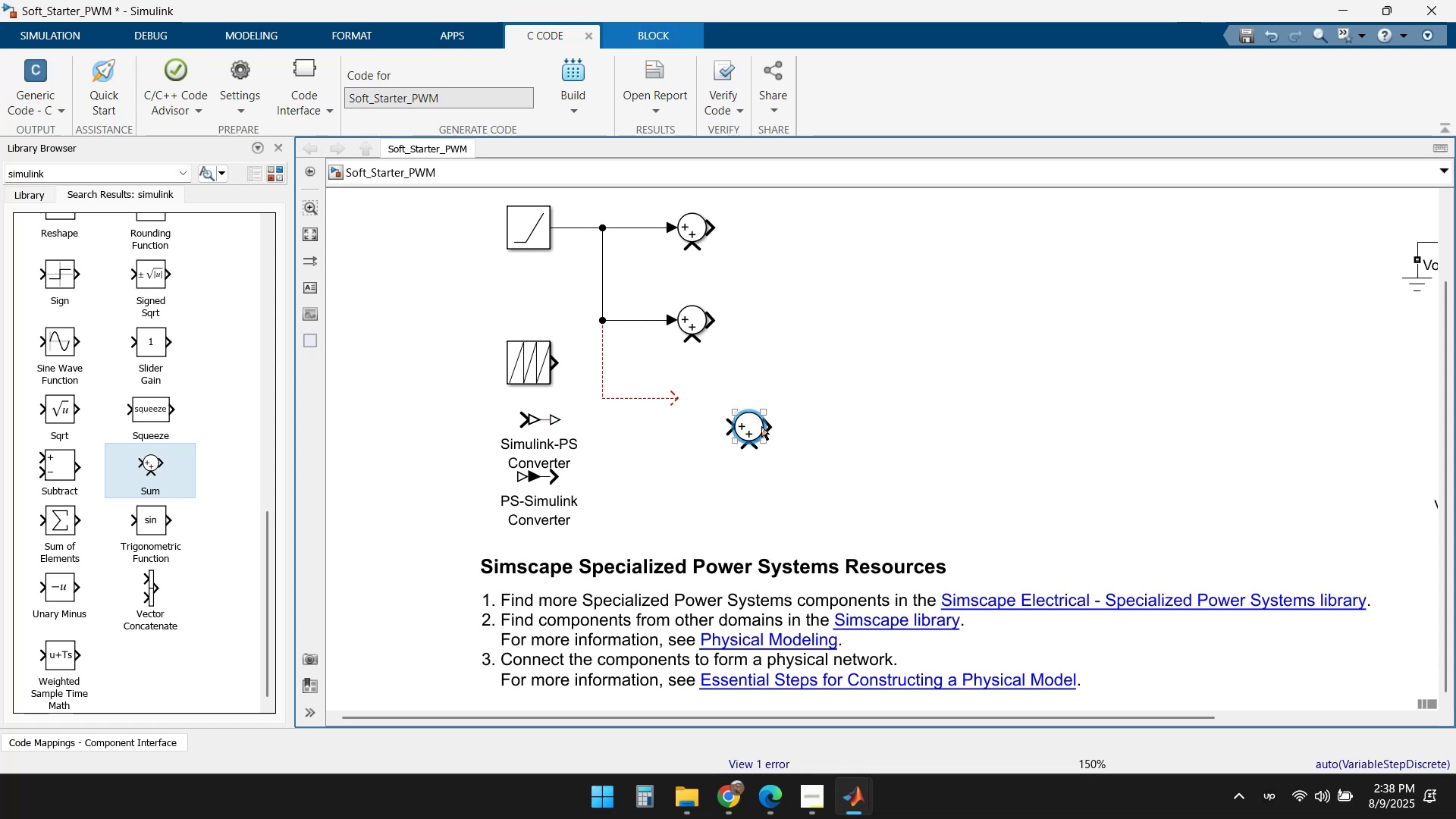 
left_click_drag(start_coordinate=[751, 427], to_coordinate=[701, 398])
 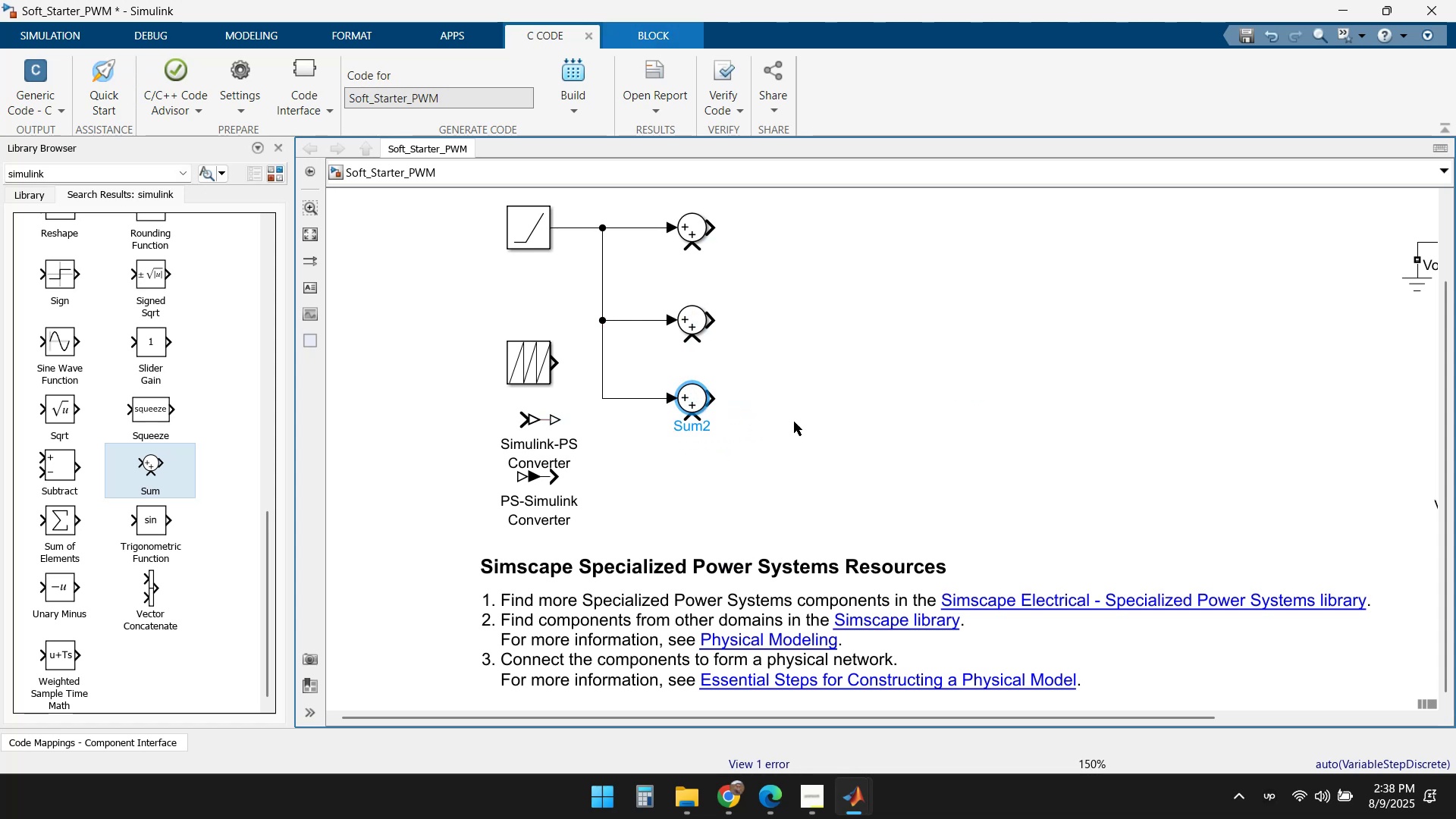 
left_click([804, 423])
 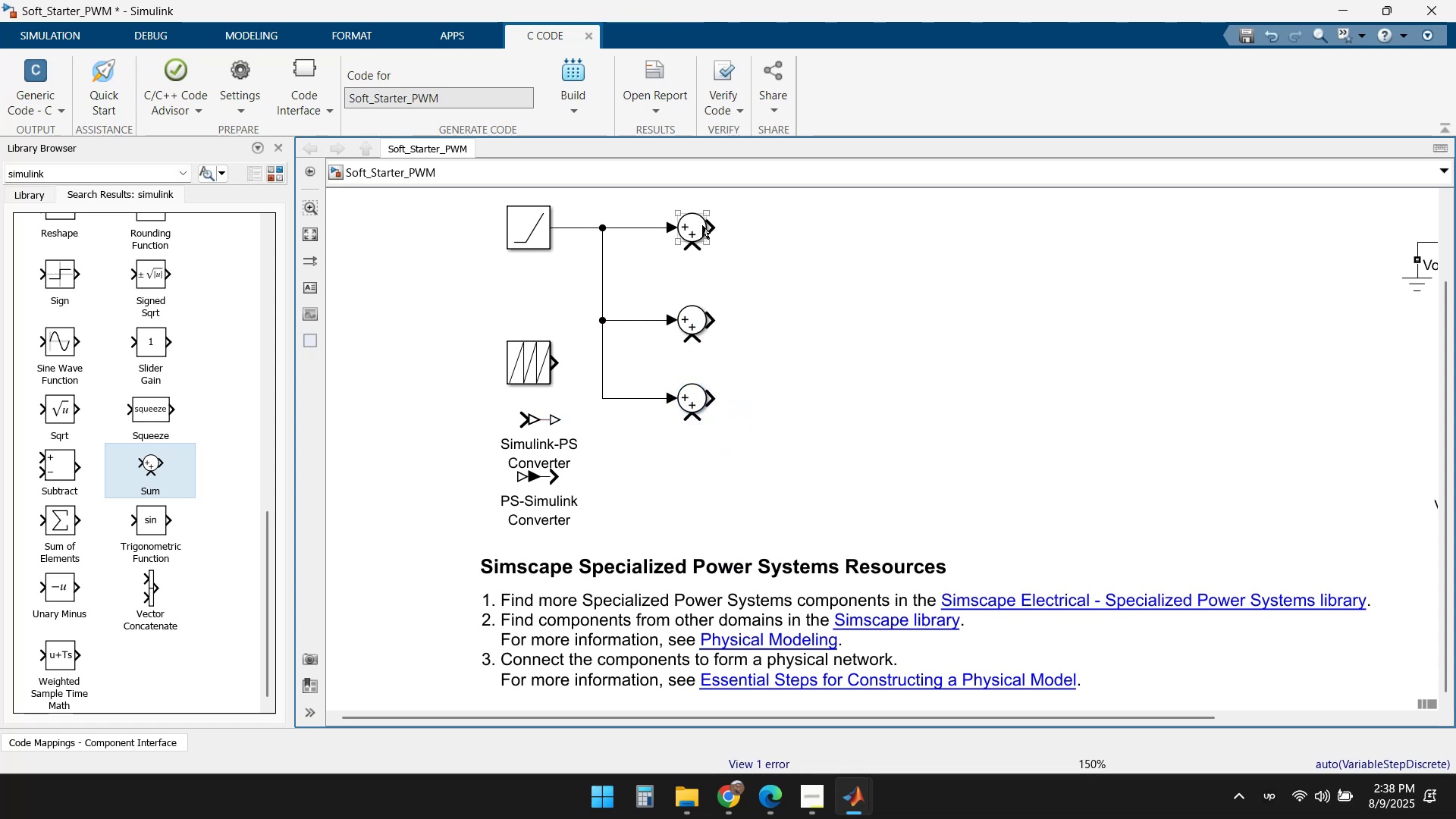 
double_click([692, 230])
 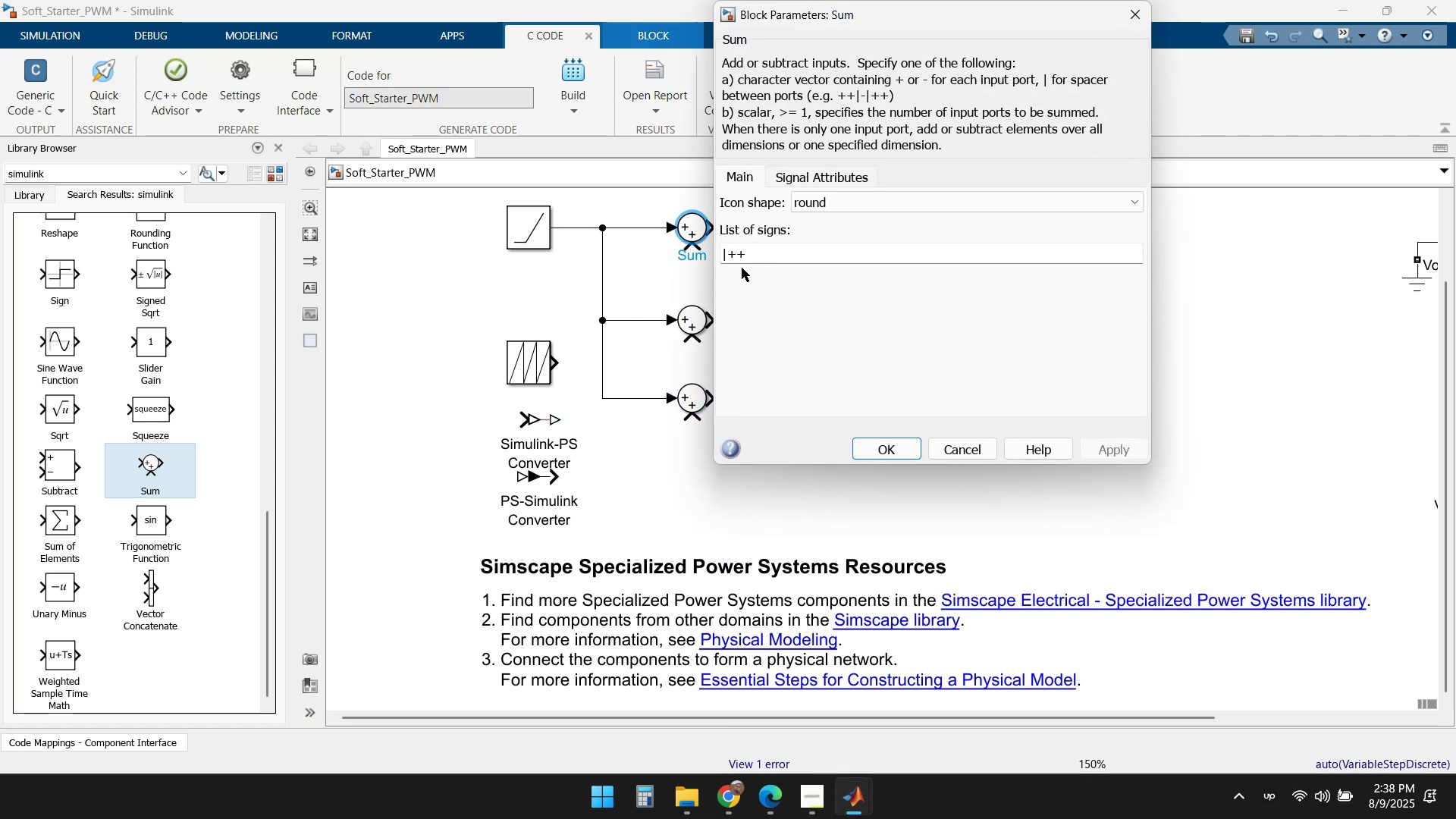 
left_click([770, 252])
 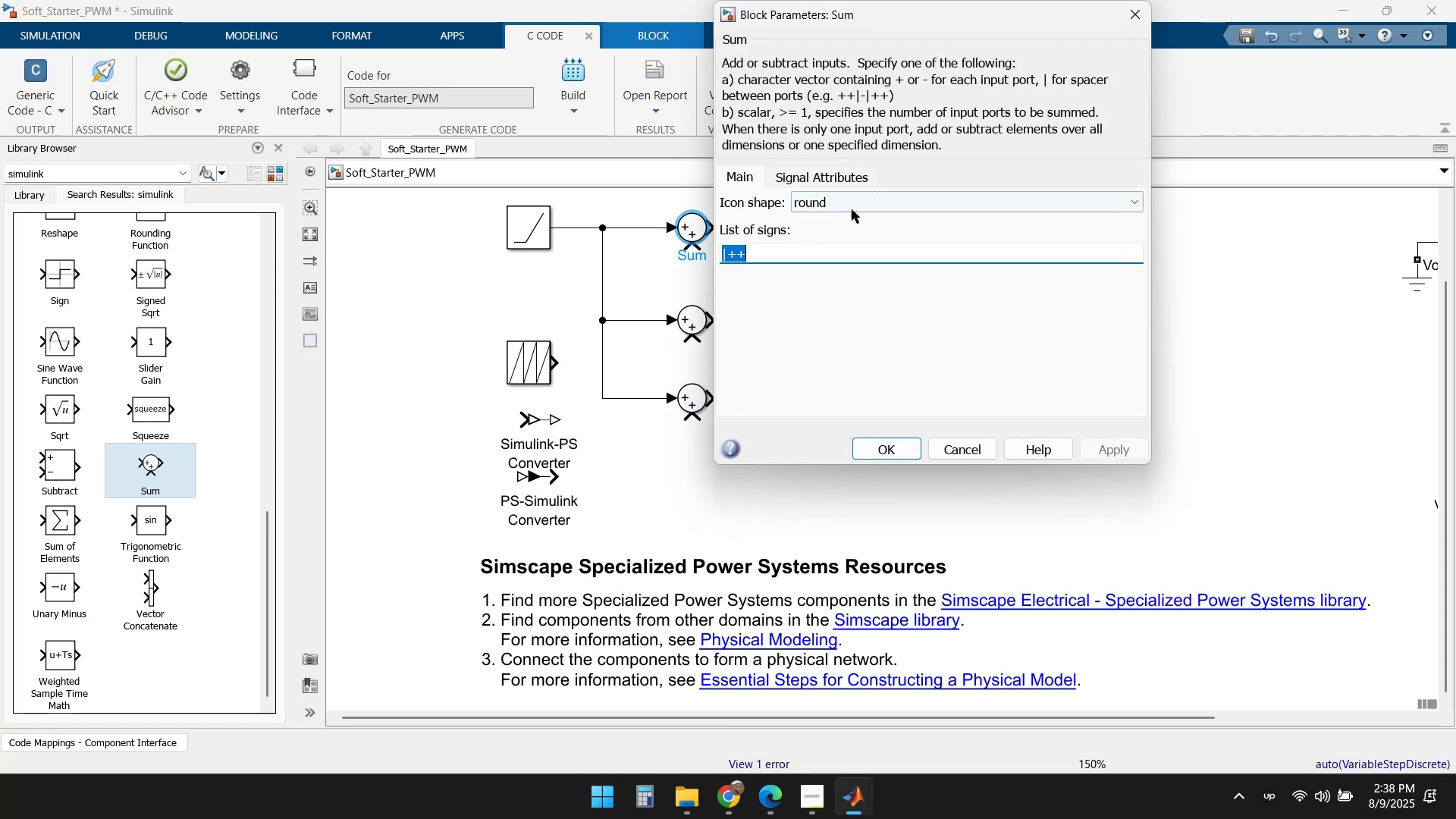 
left_click([804, 177])
 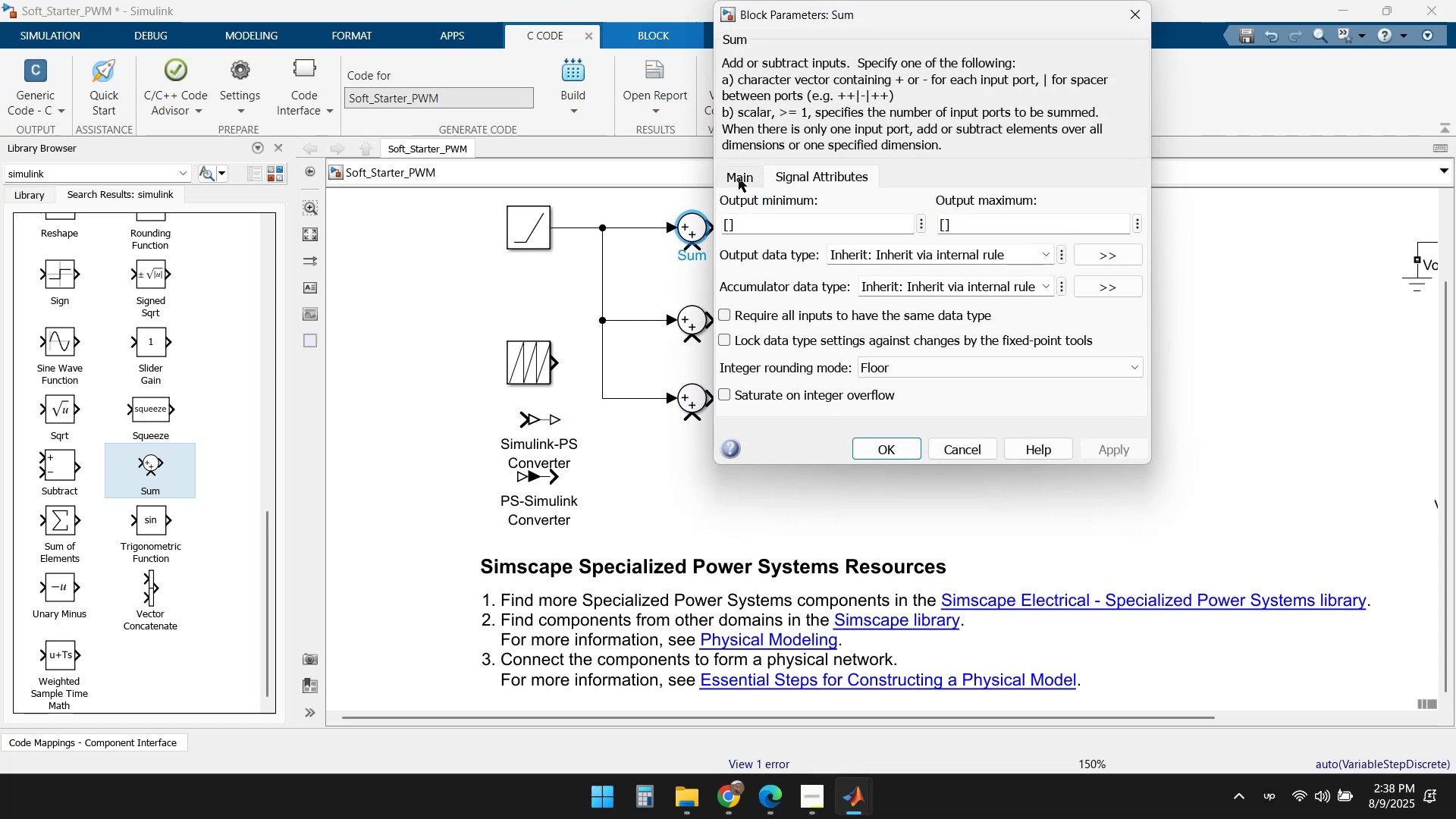 
left_click([739, 178])
 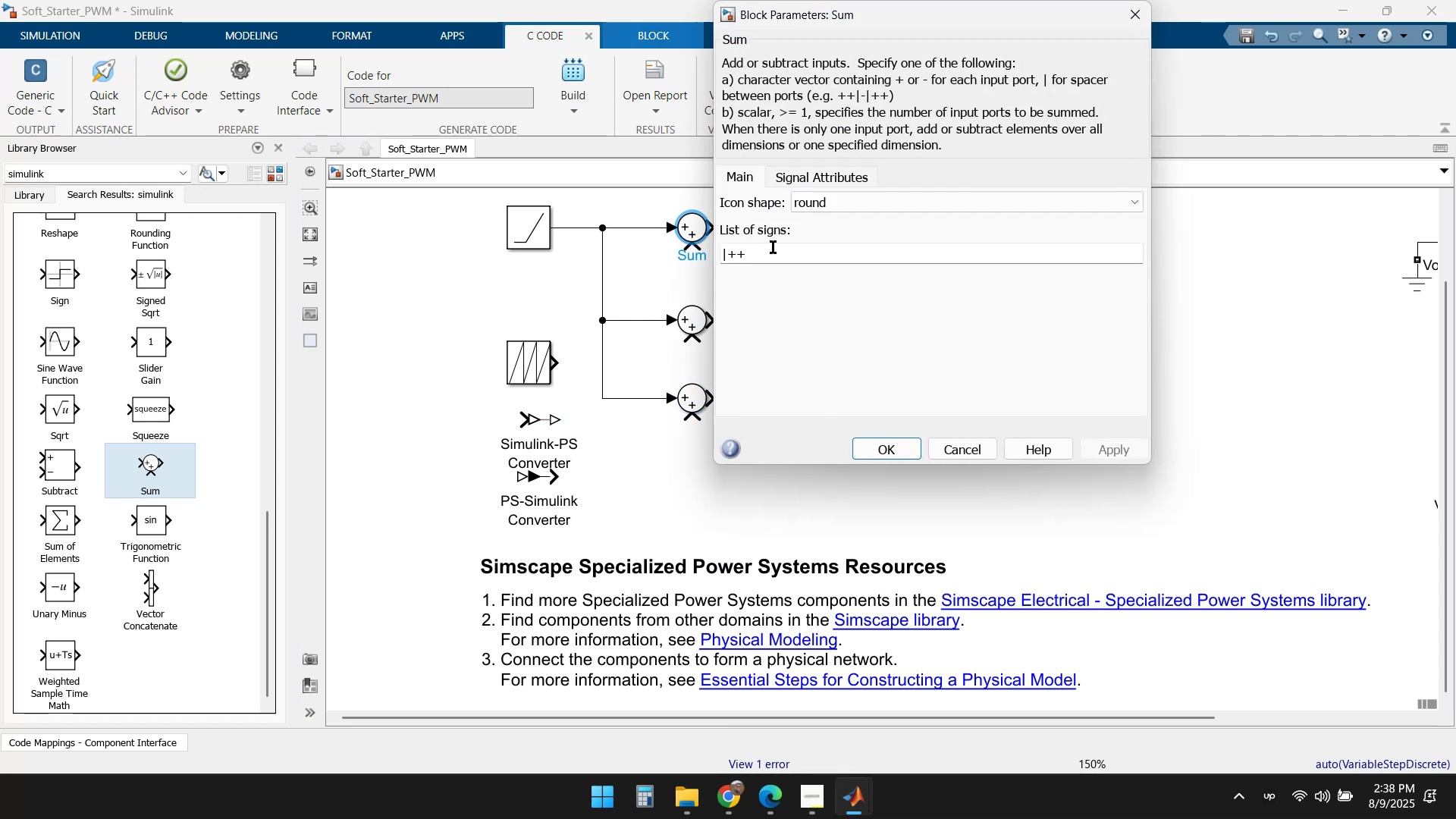 
left_click([770, 260])
 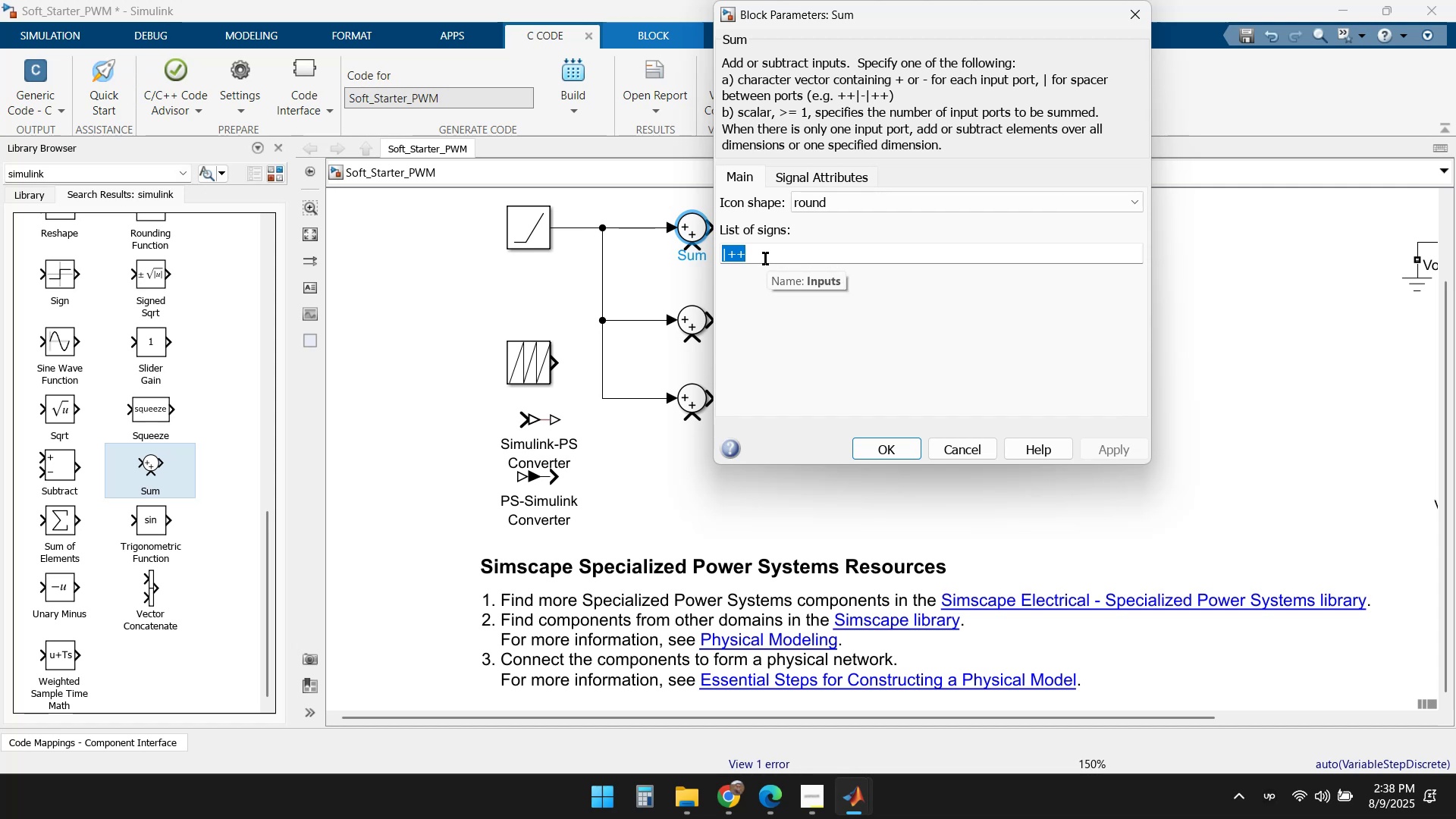 
key(Shift+Period)
 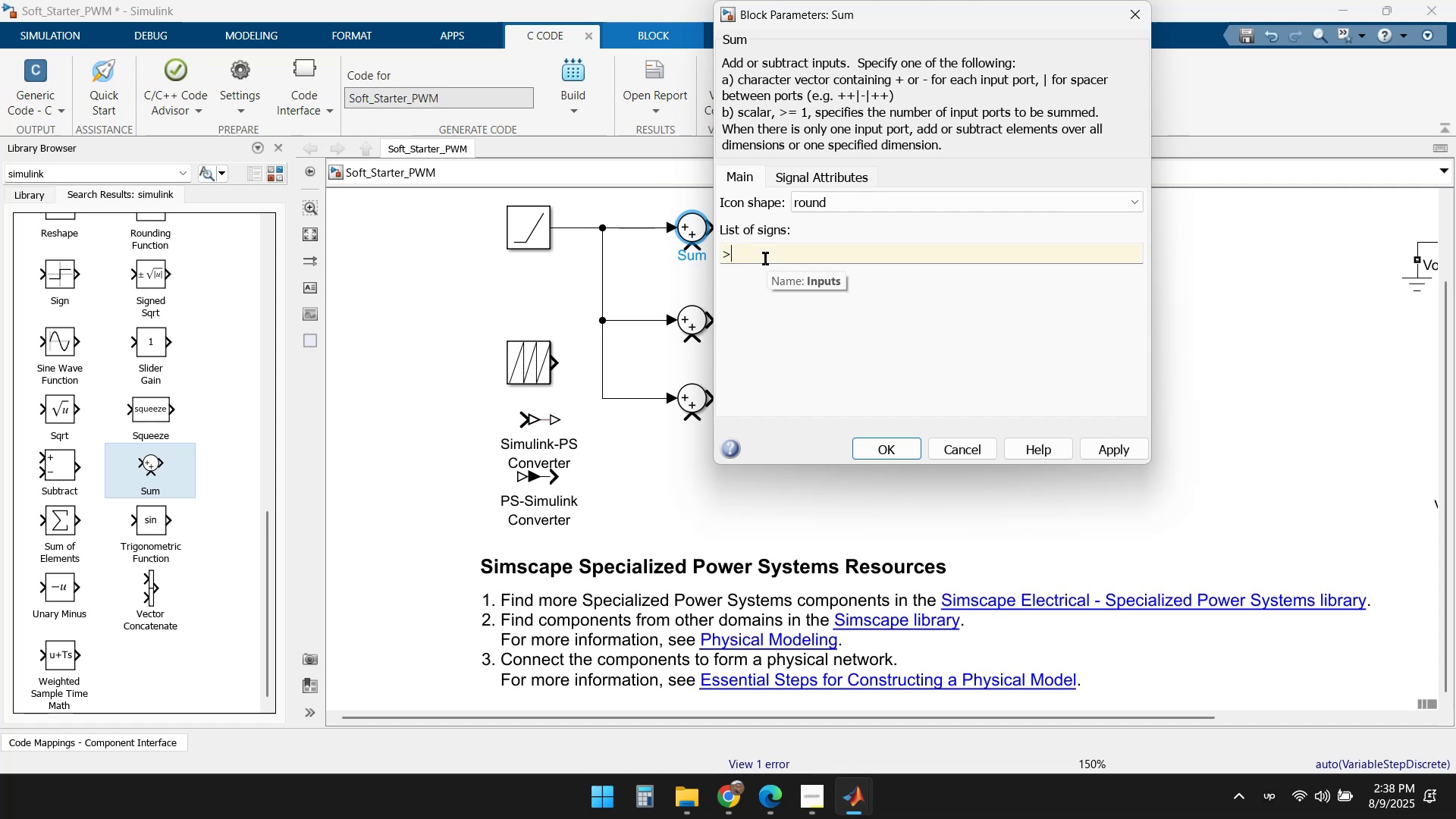 
key(Equal)
 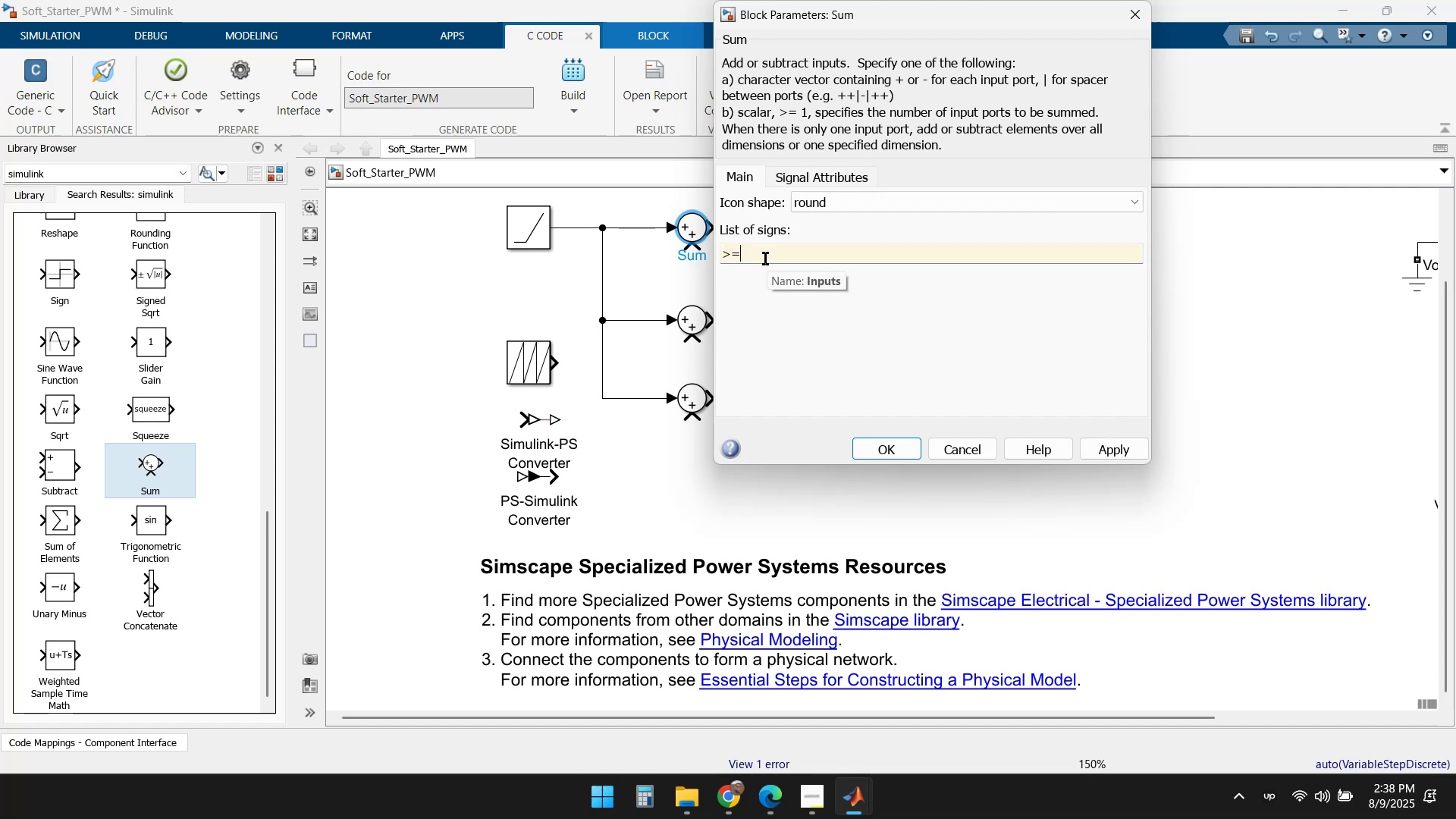 
key(1)
 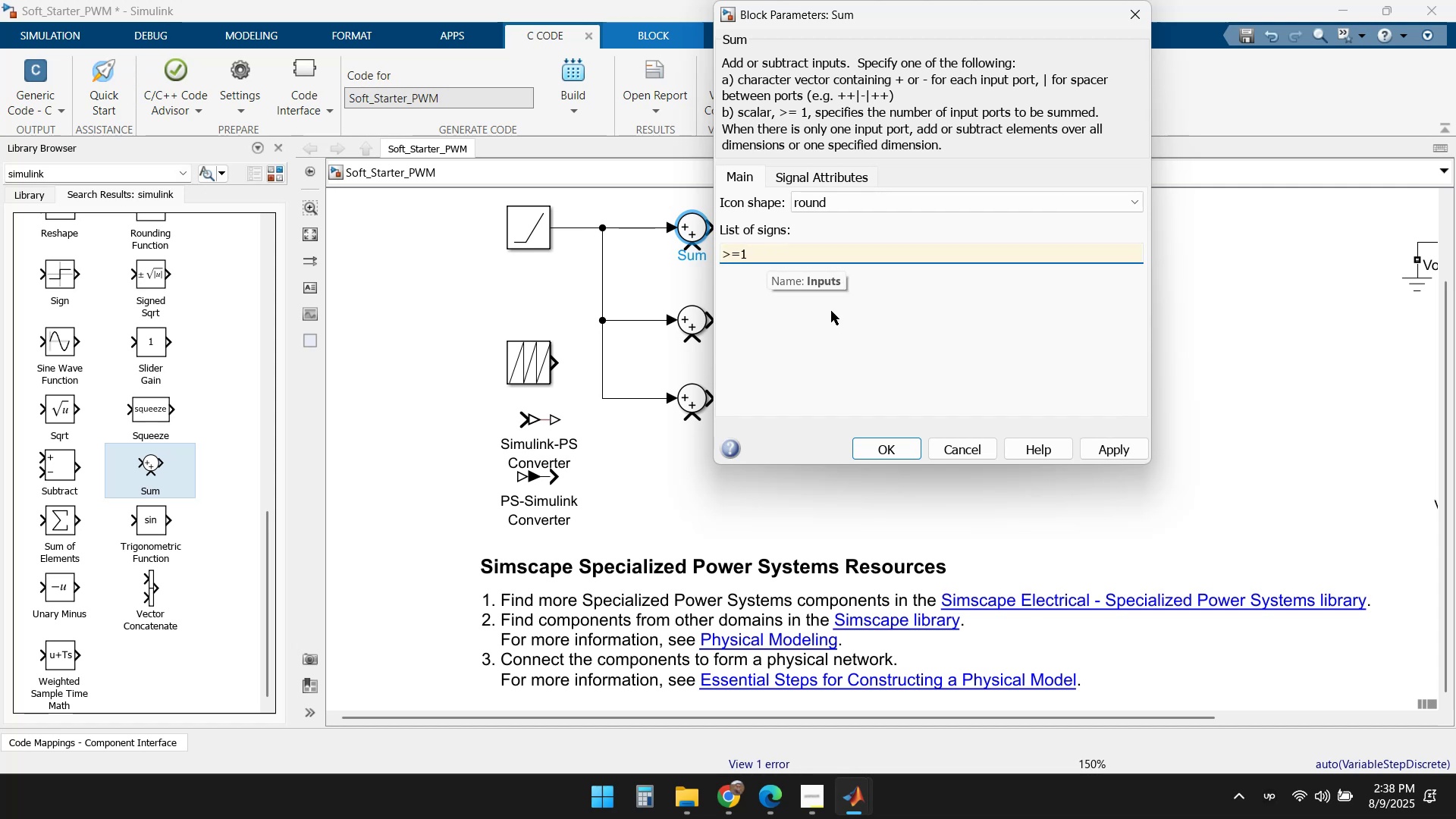 
left_click([894, 337])
 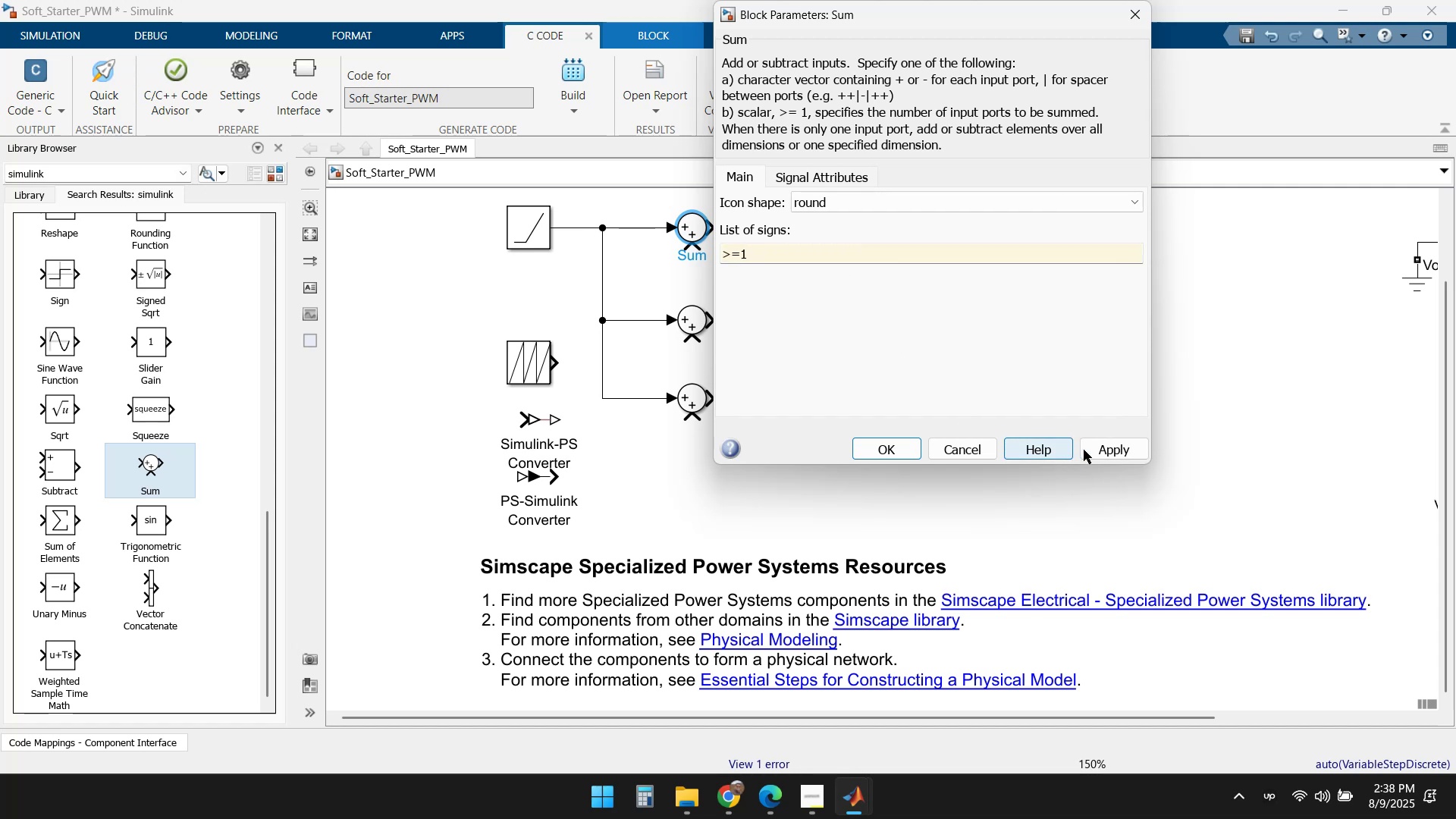 
left_click([1106, 448])
 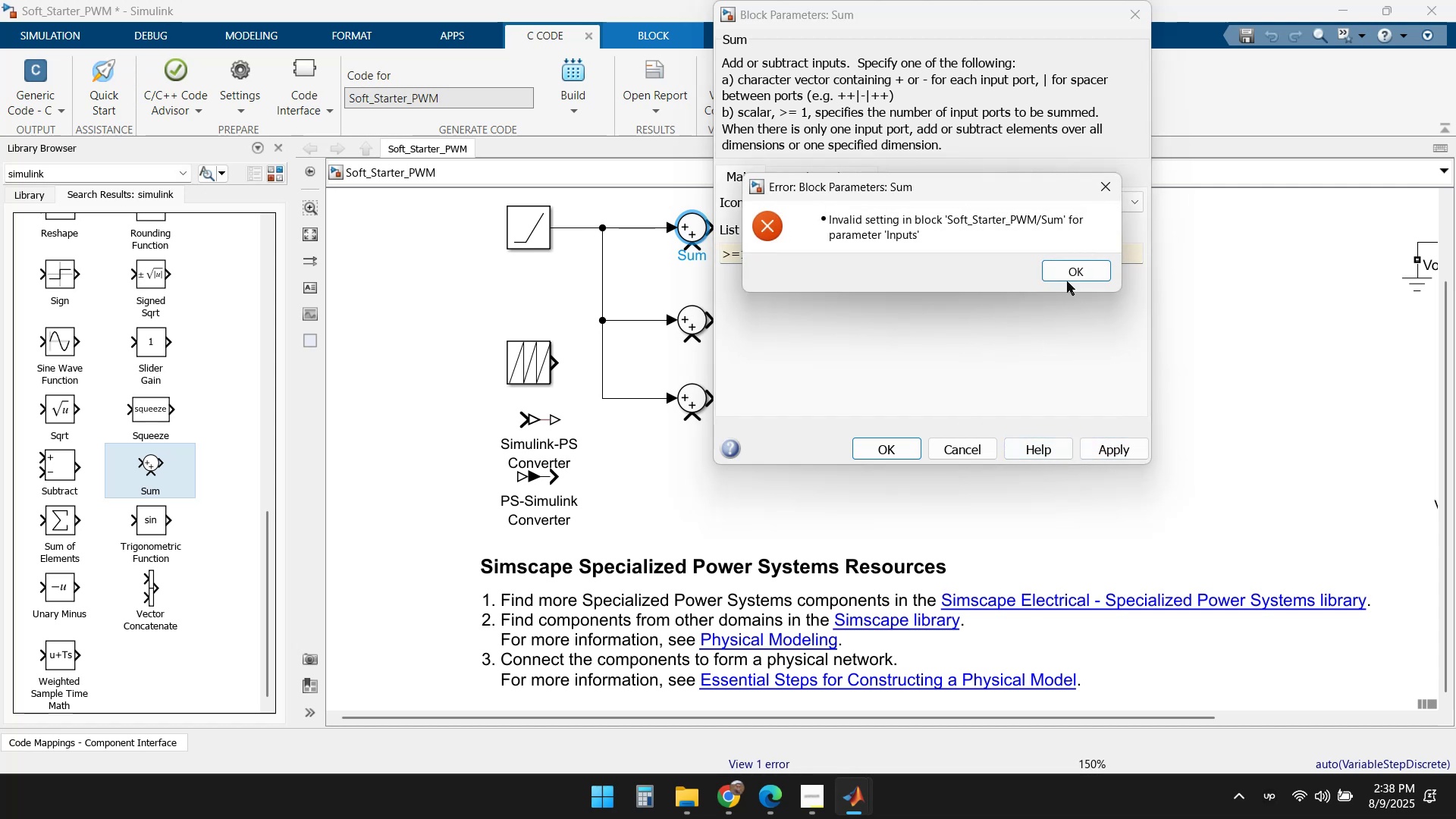 
left_click([1077, 267])
 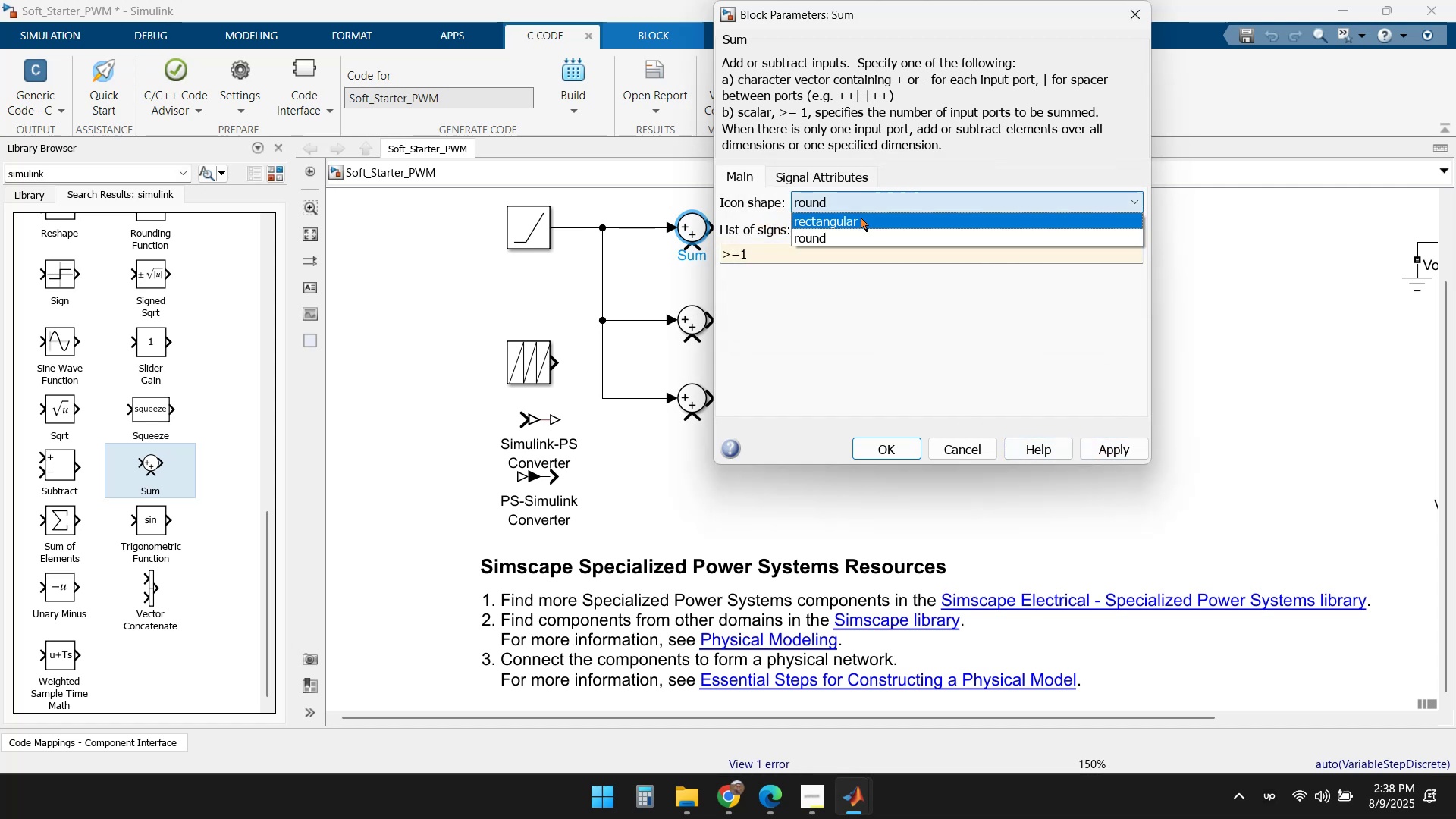 
left_click([854, 226])
 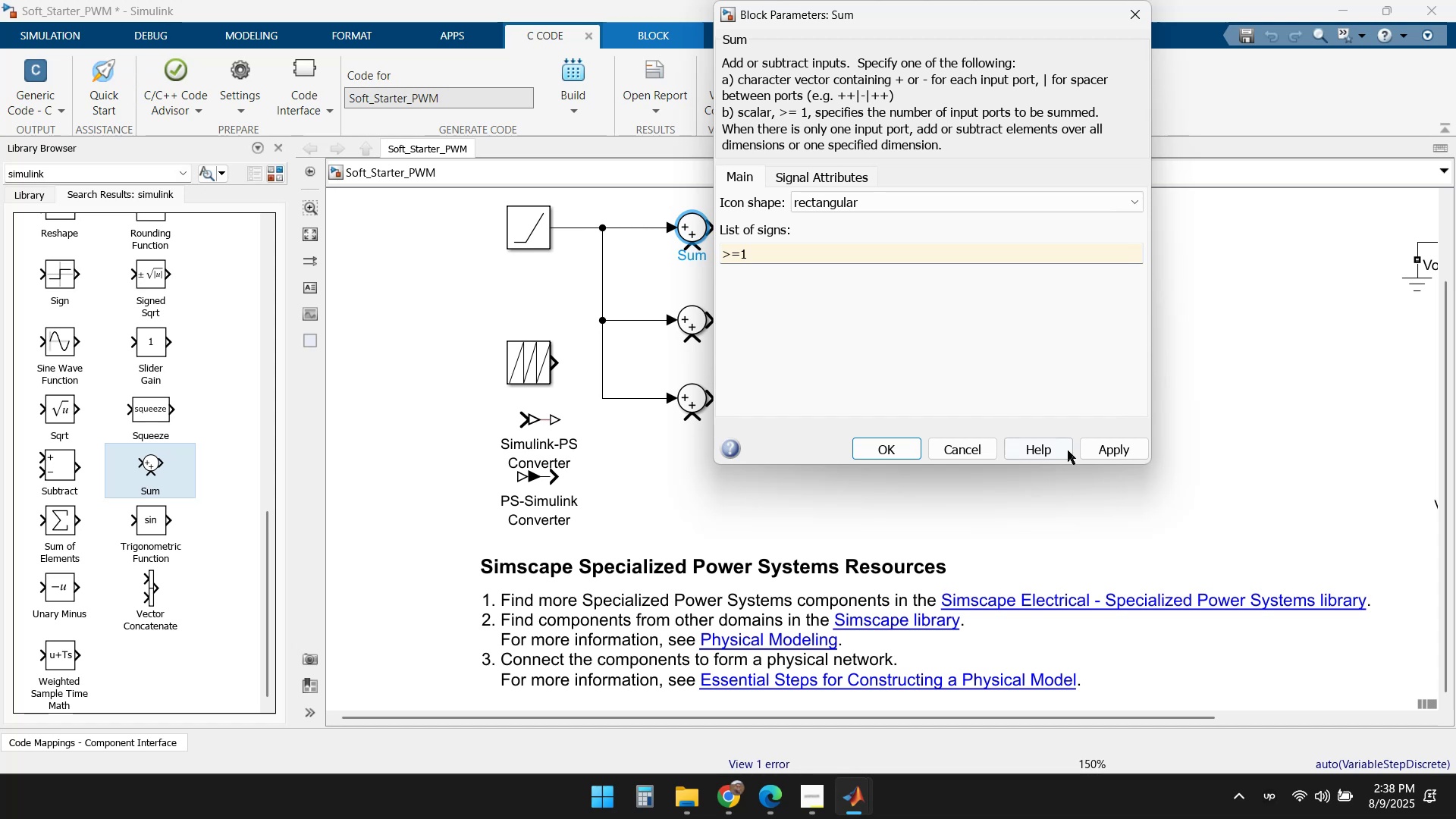 
left_click([1116, 452])
 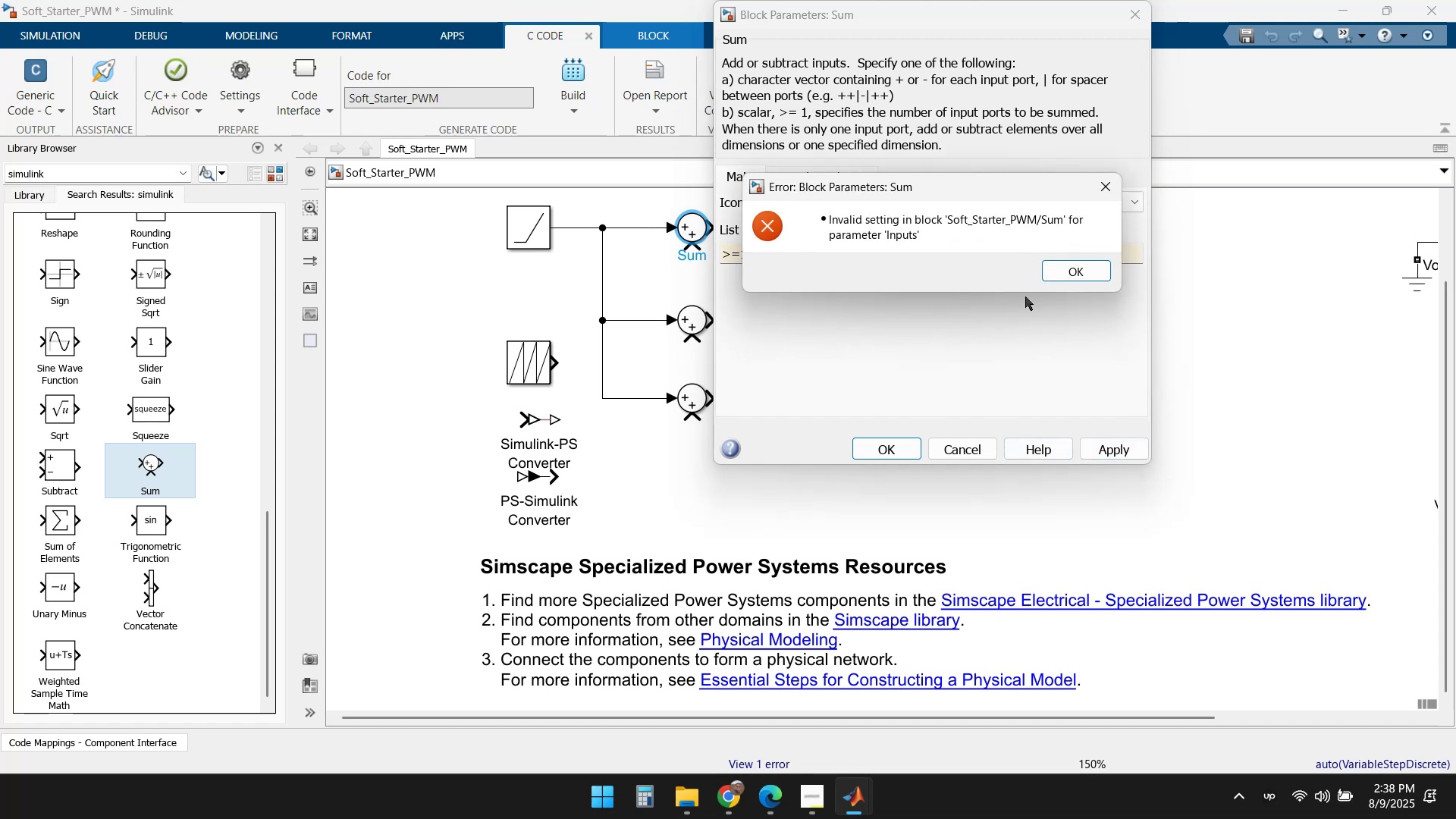 
left_click([1073, 267])
 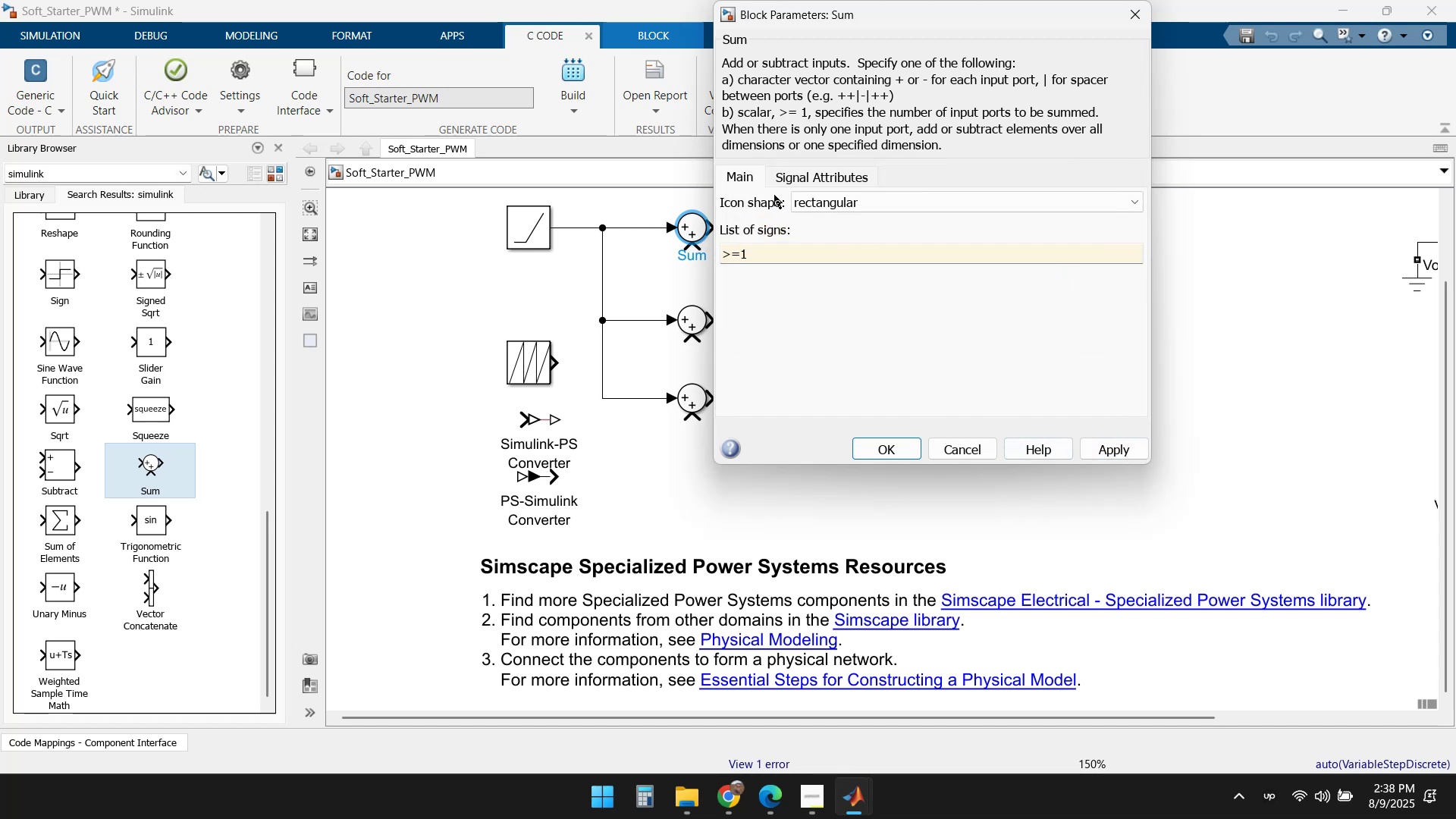 
left_click([795, 165])
 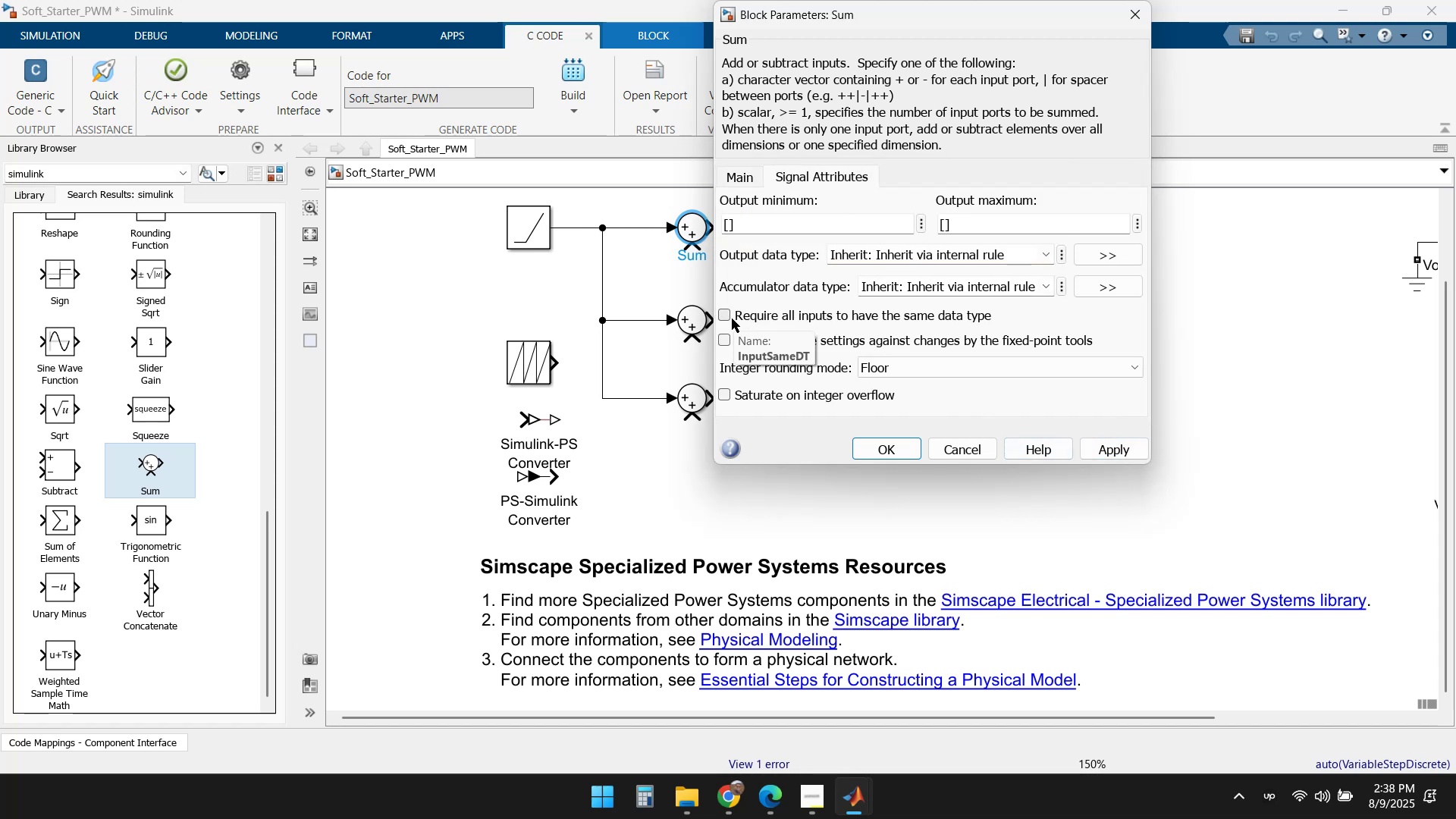 
wait(9.87)
 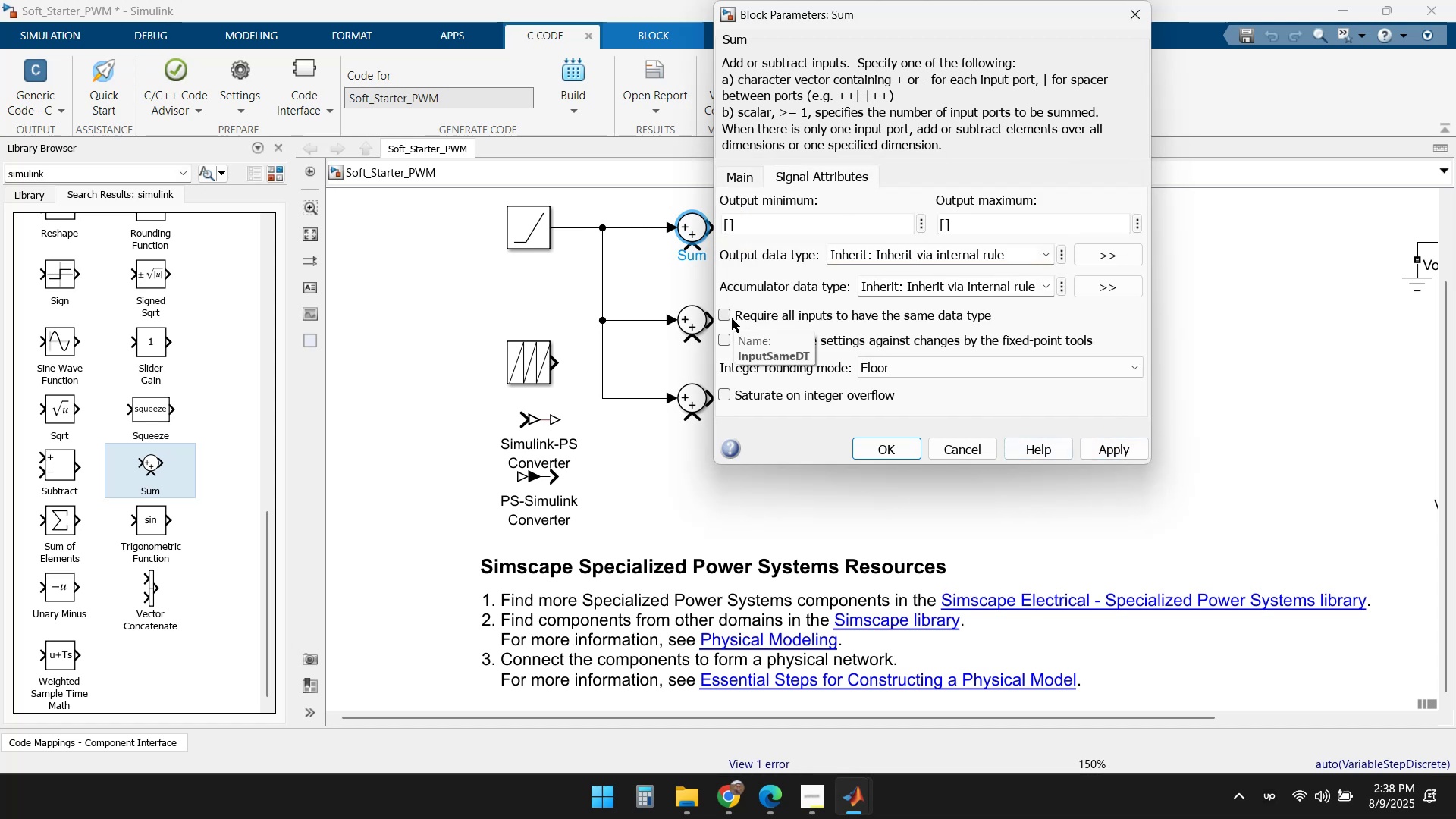 
left_click([949, 455])
 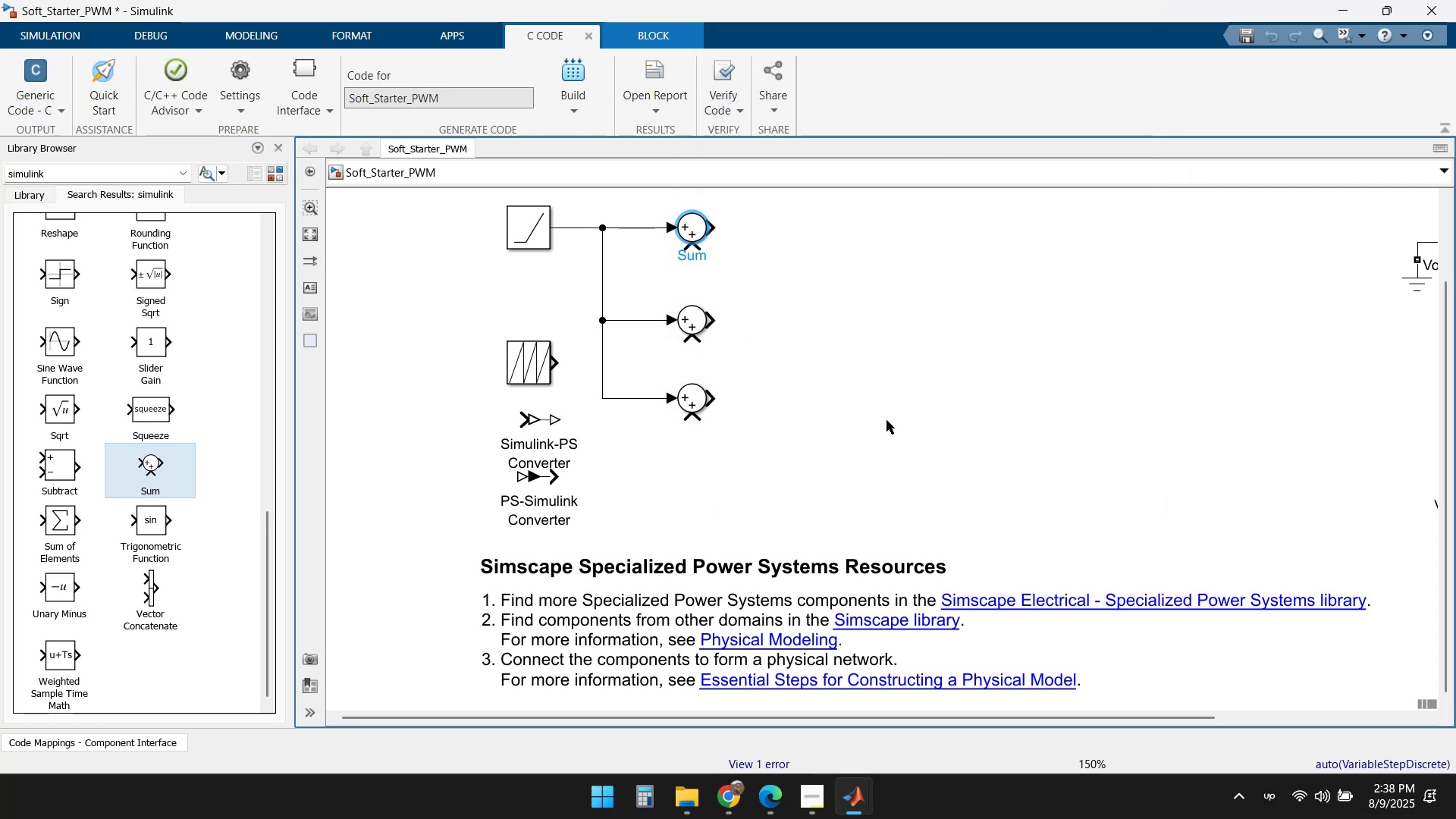 
left_click([859, 396])
 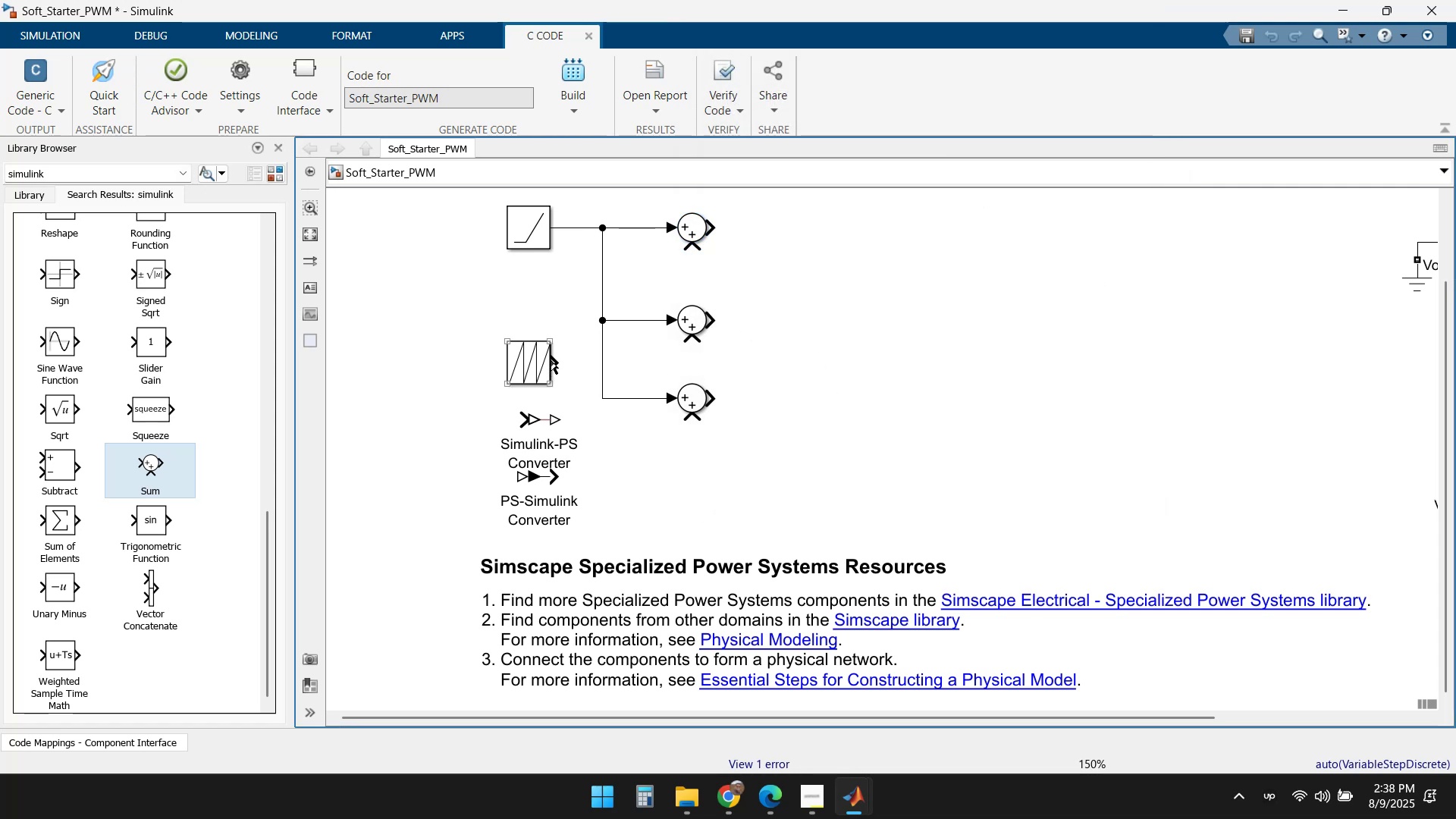 
left_click_drag(start_coordinate=[558, 362], to_coordinate=[693, 248])
 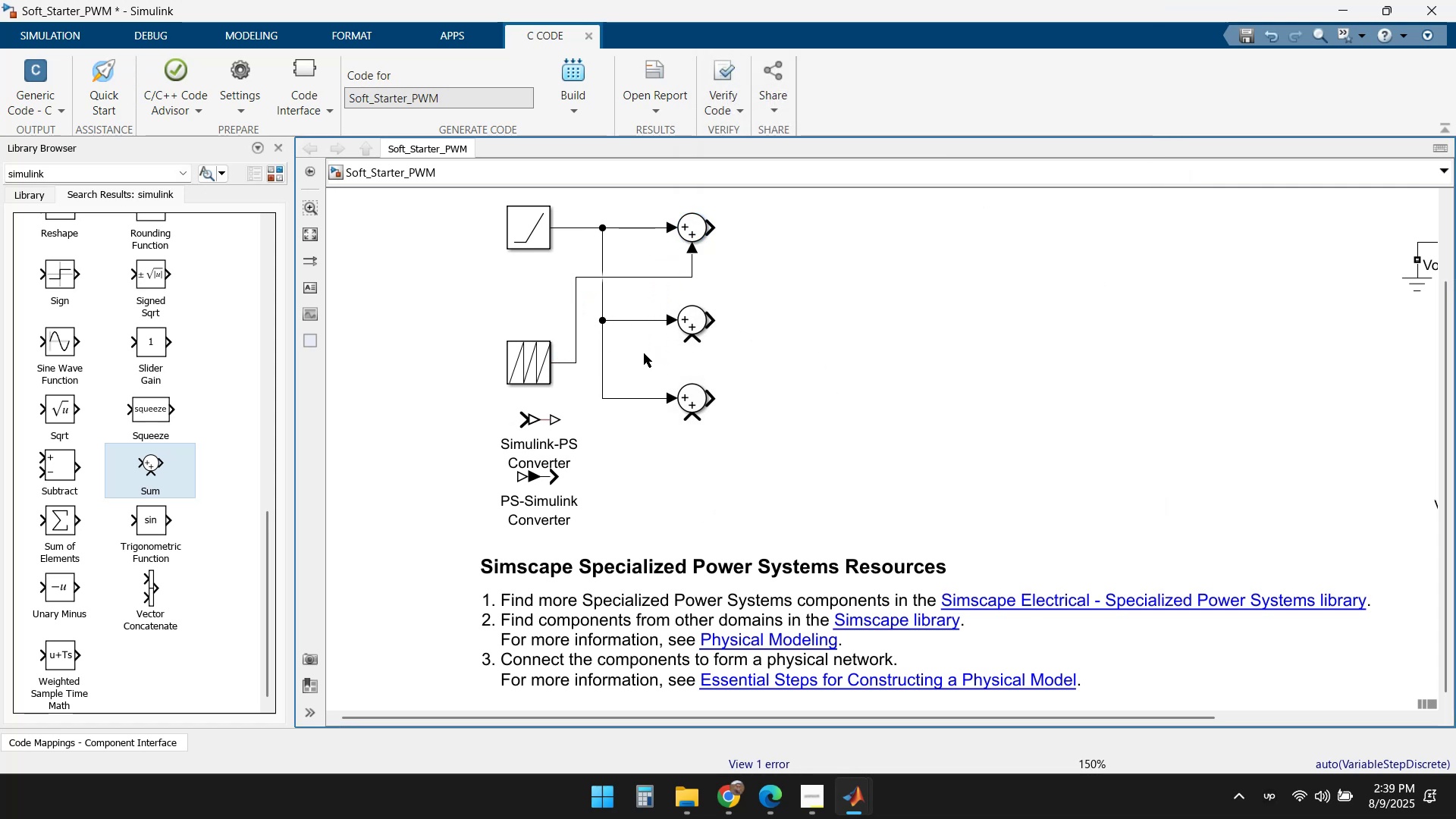 
left_click_drag(start_coordinate=[690, 339], to_coordinate=[576, 361])
 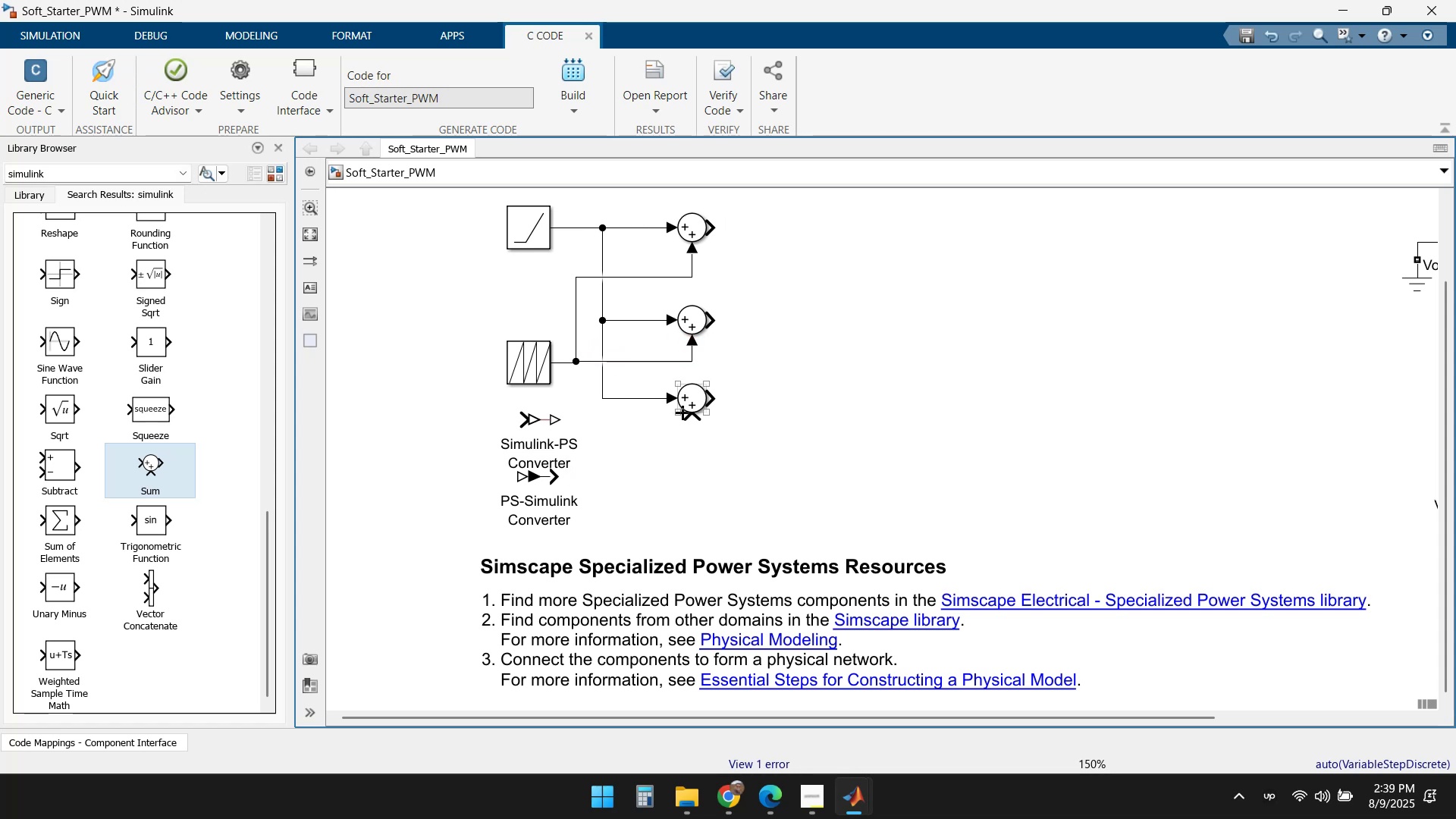 
left_click_drag(start_coordinate=[695, 419], to_coordinate=[576, 363])
 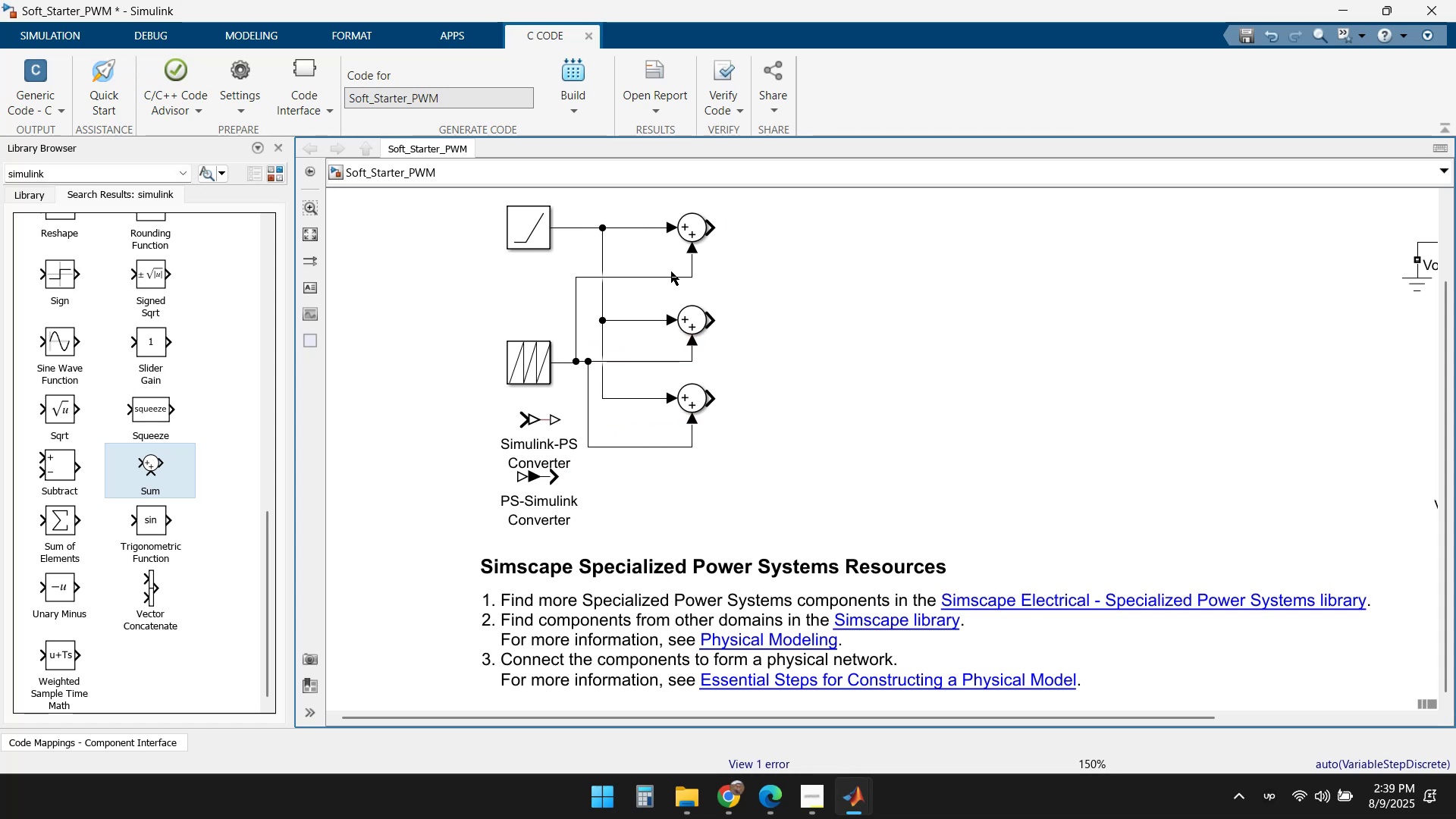 
double_click([690, 229])
 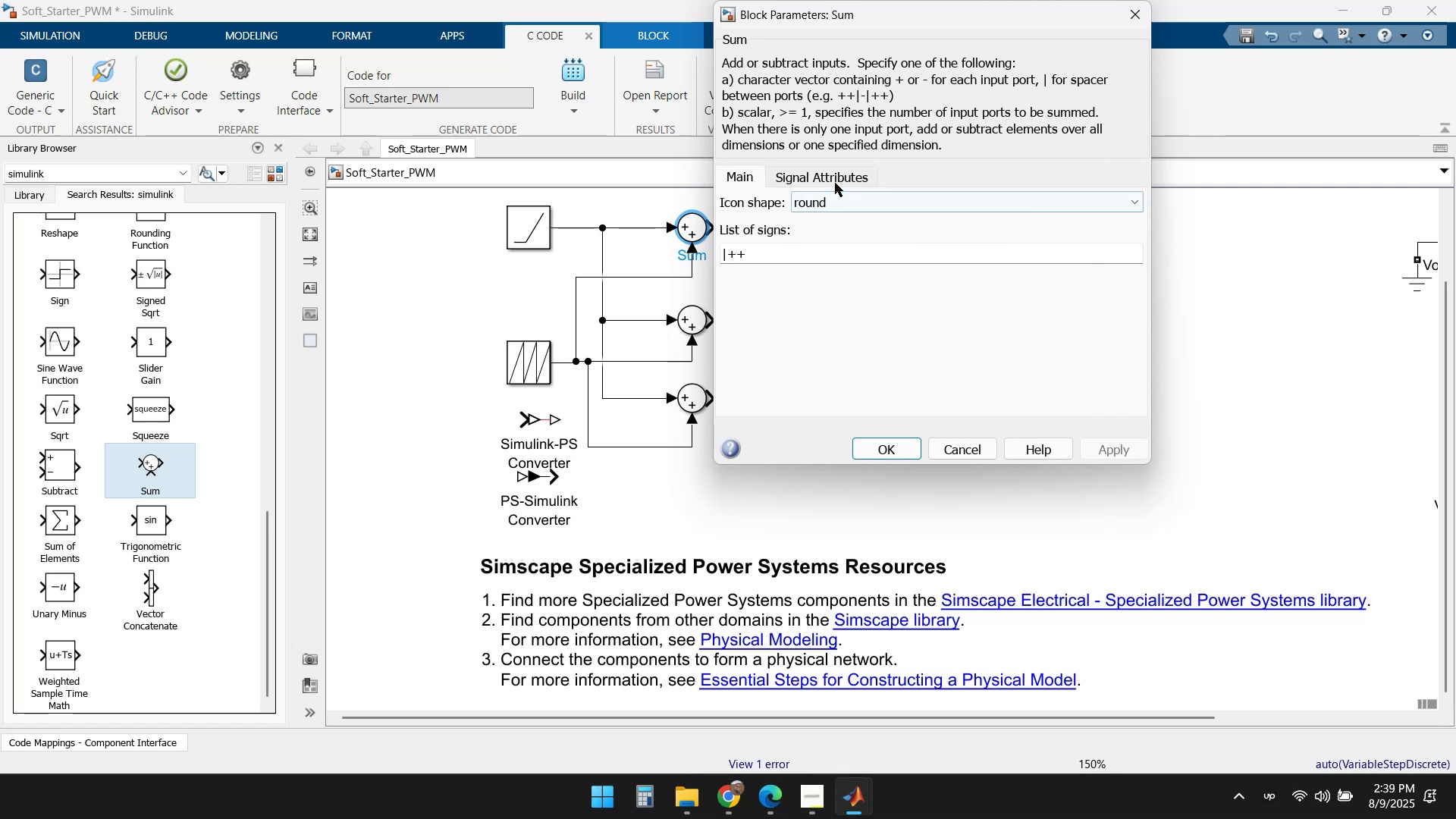 
left_click([835, 182])
 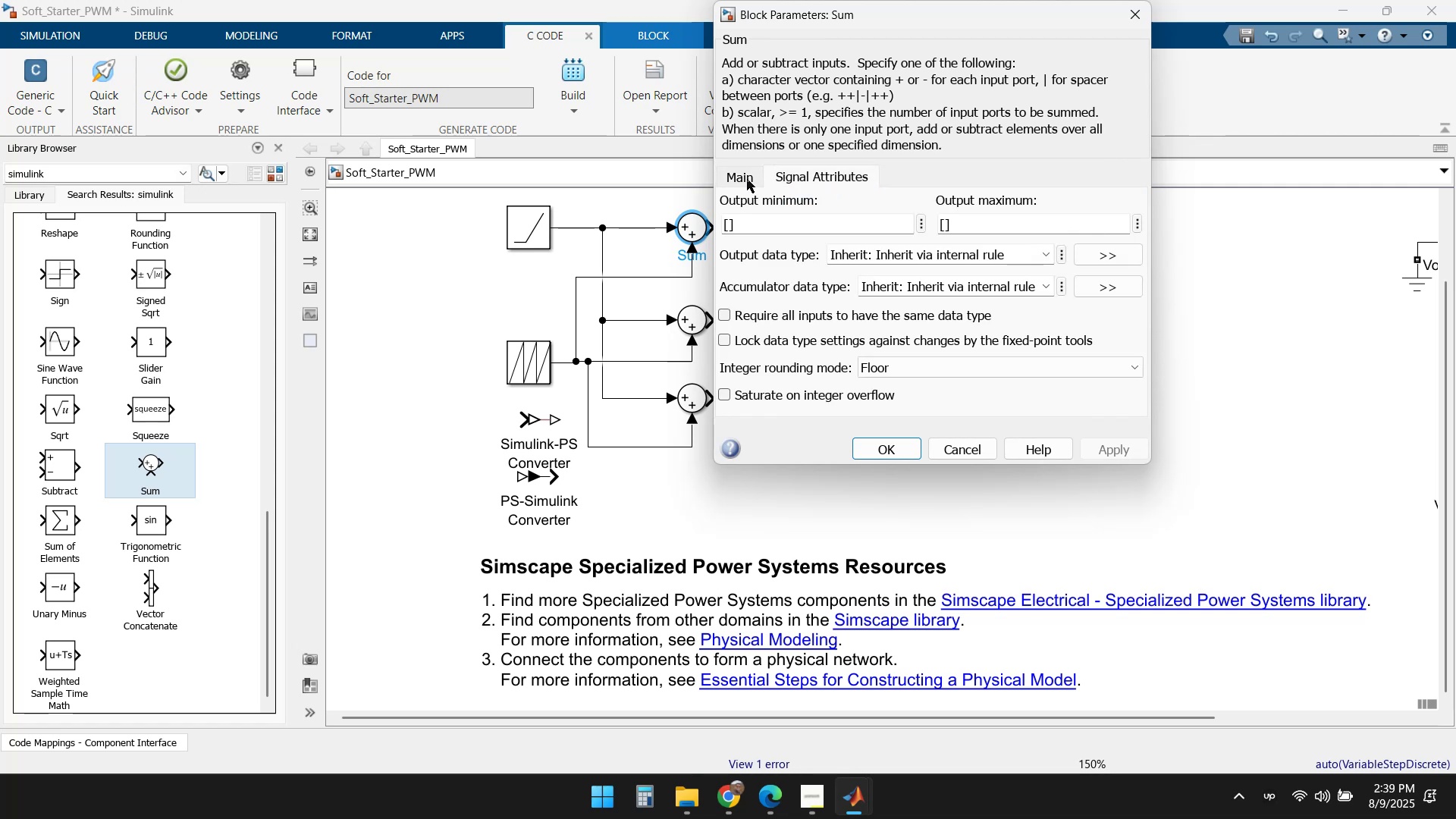 
left_click([741, 176])
 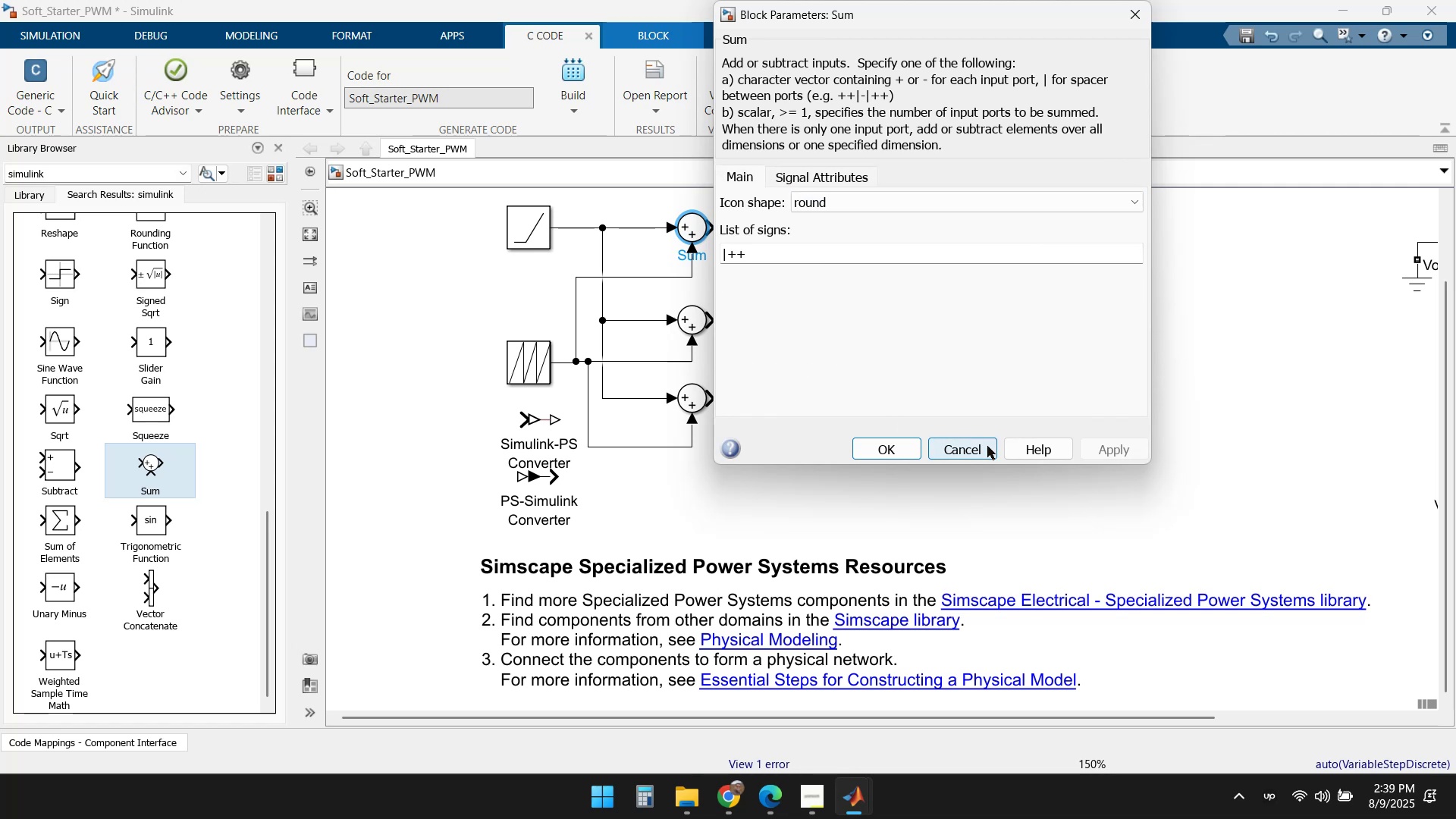 
left_click([956, 449])
 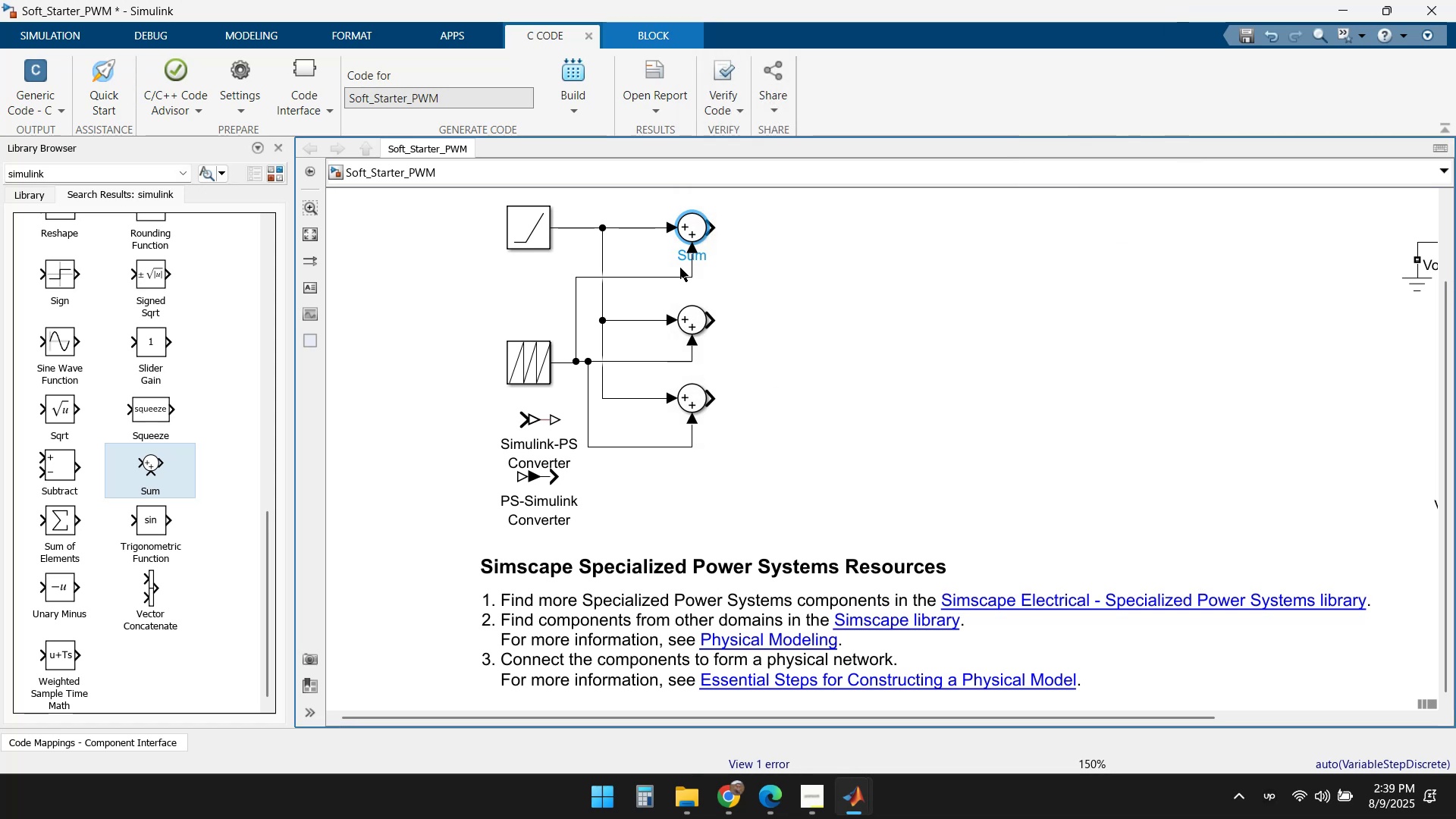 
left_click([643, 278])
 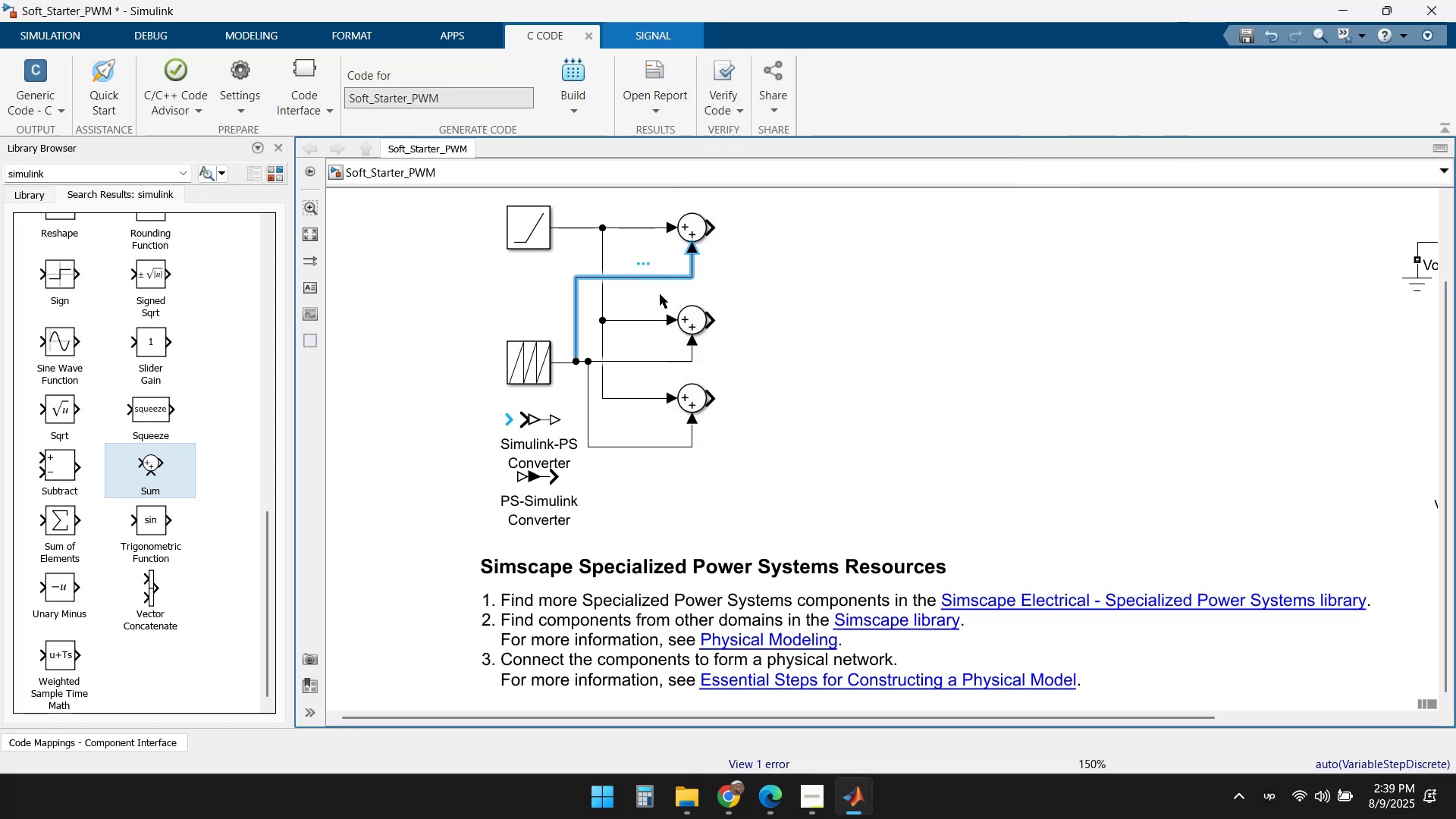 
key(Delete)
 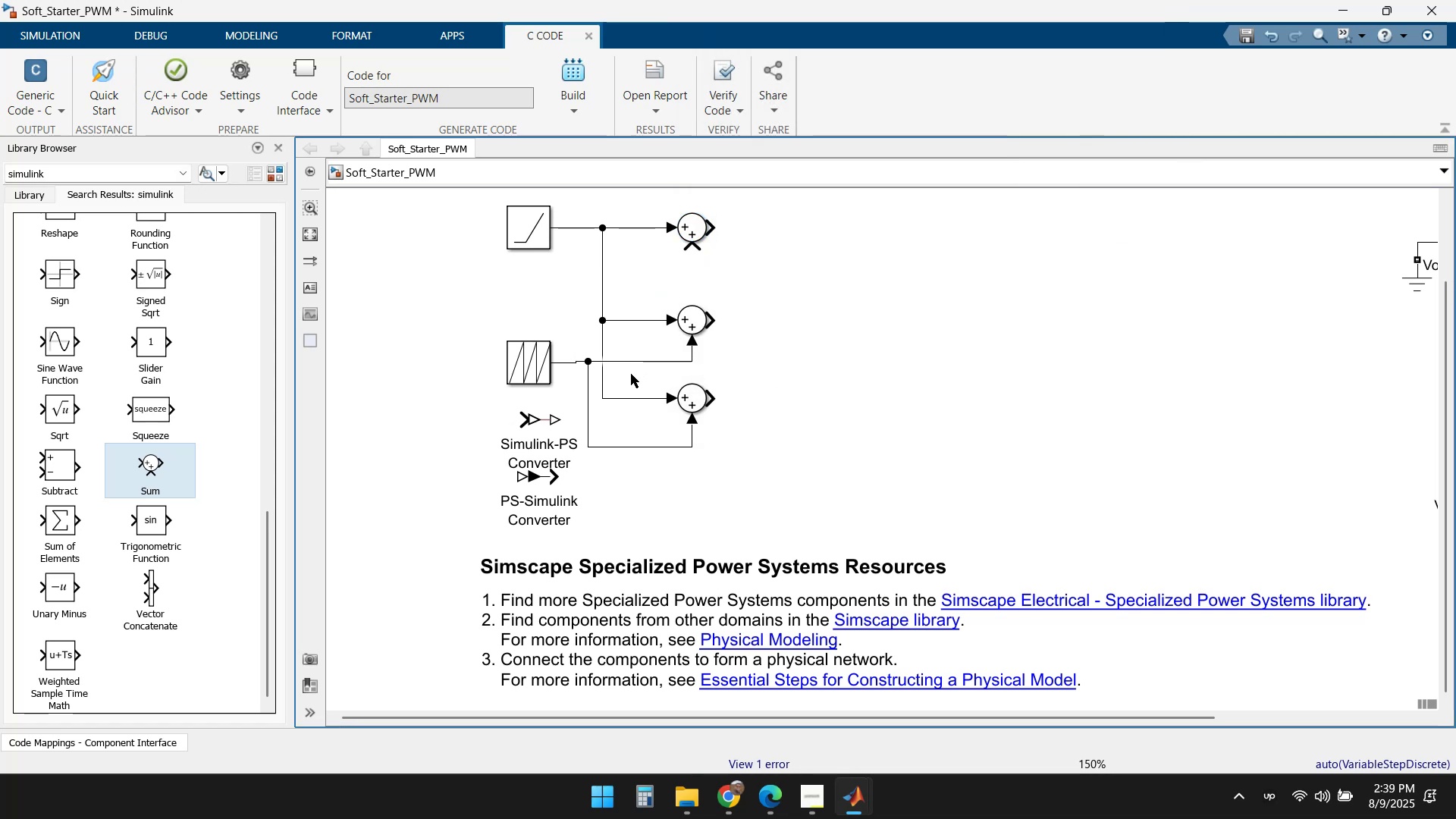 
left_click([632, 360])
 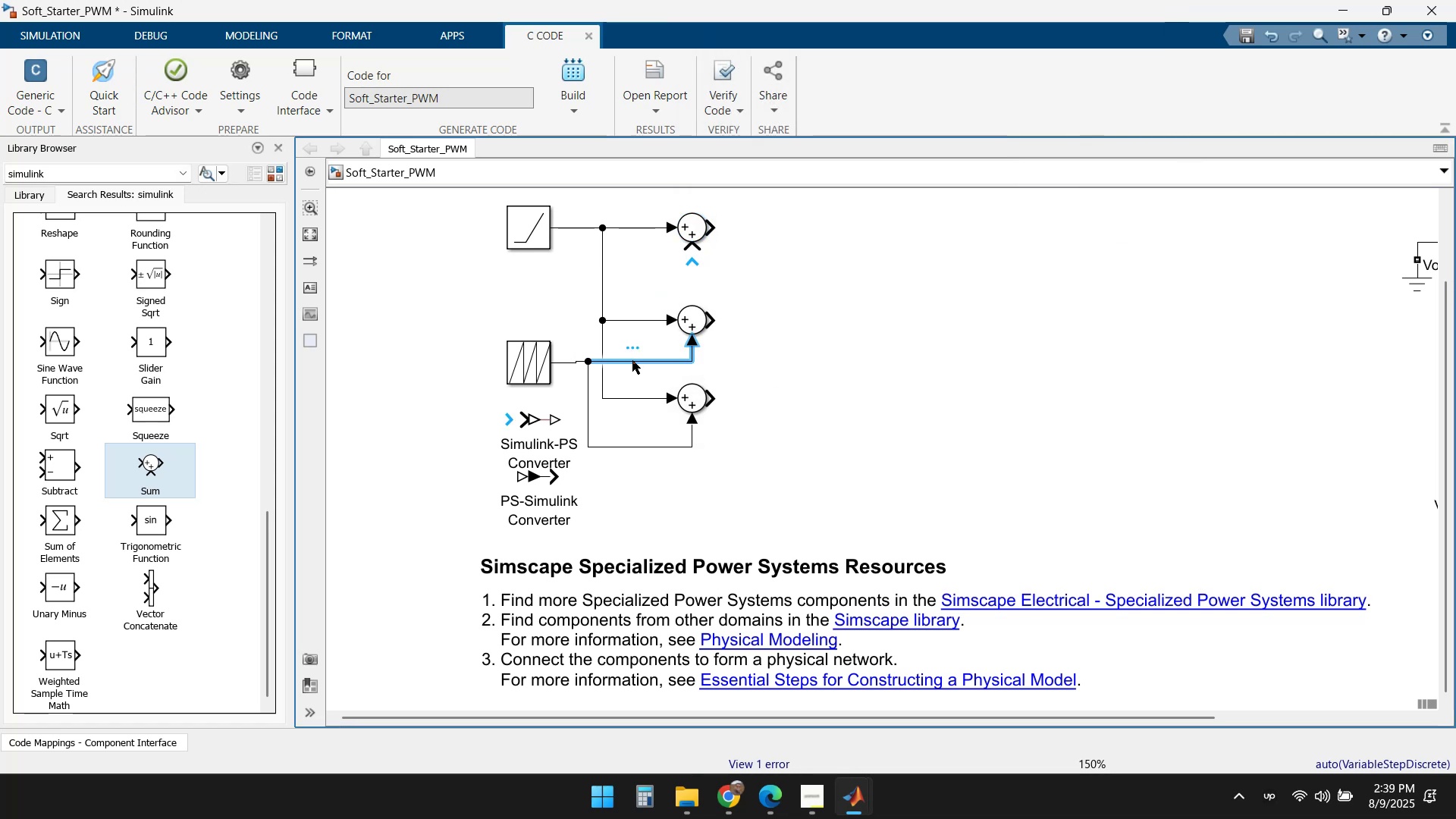 
key(Delete)
 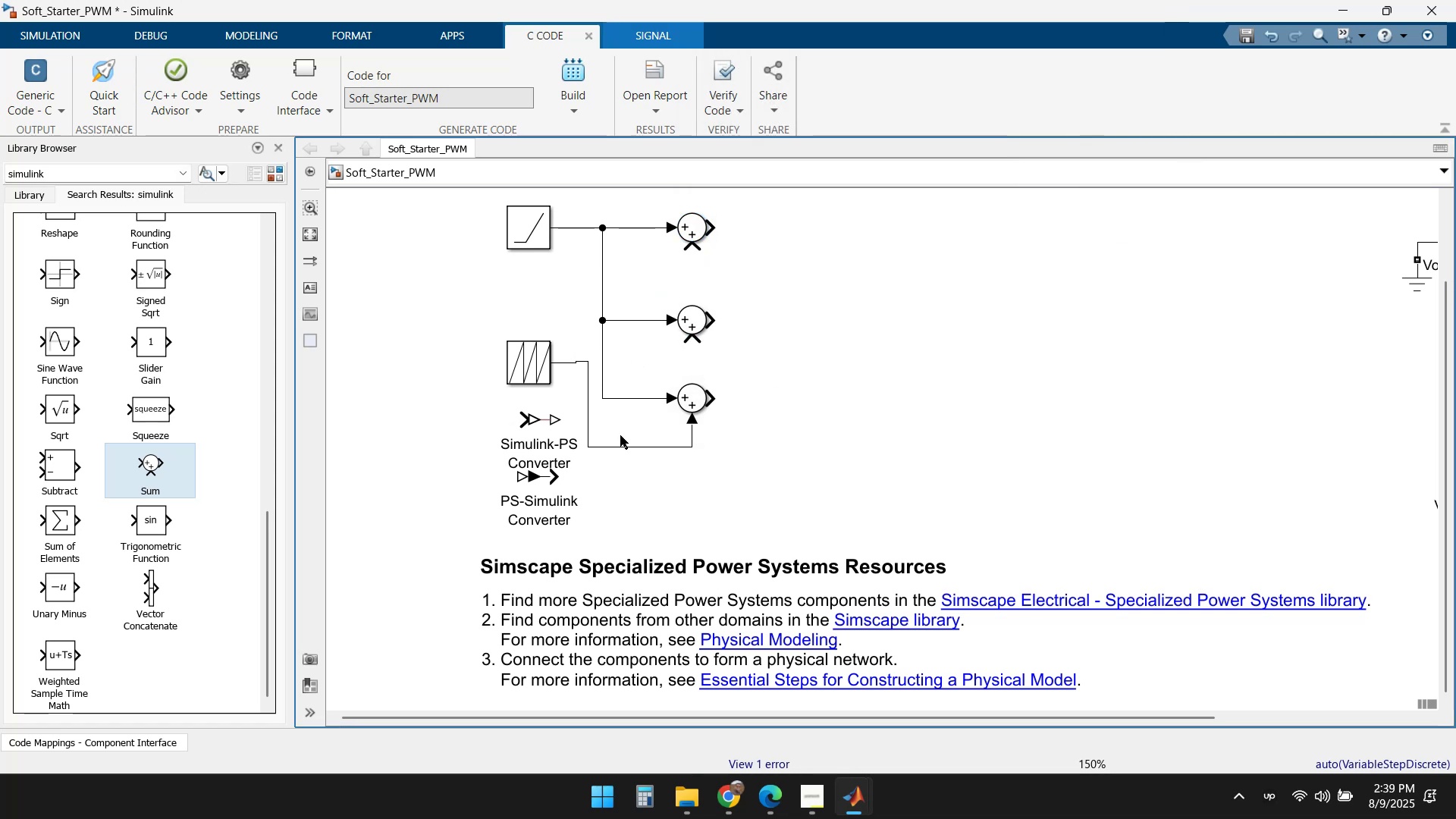 
left_click([625, 444])
 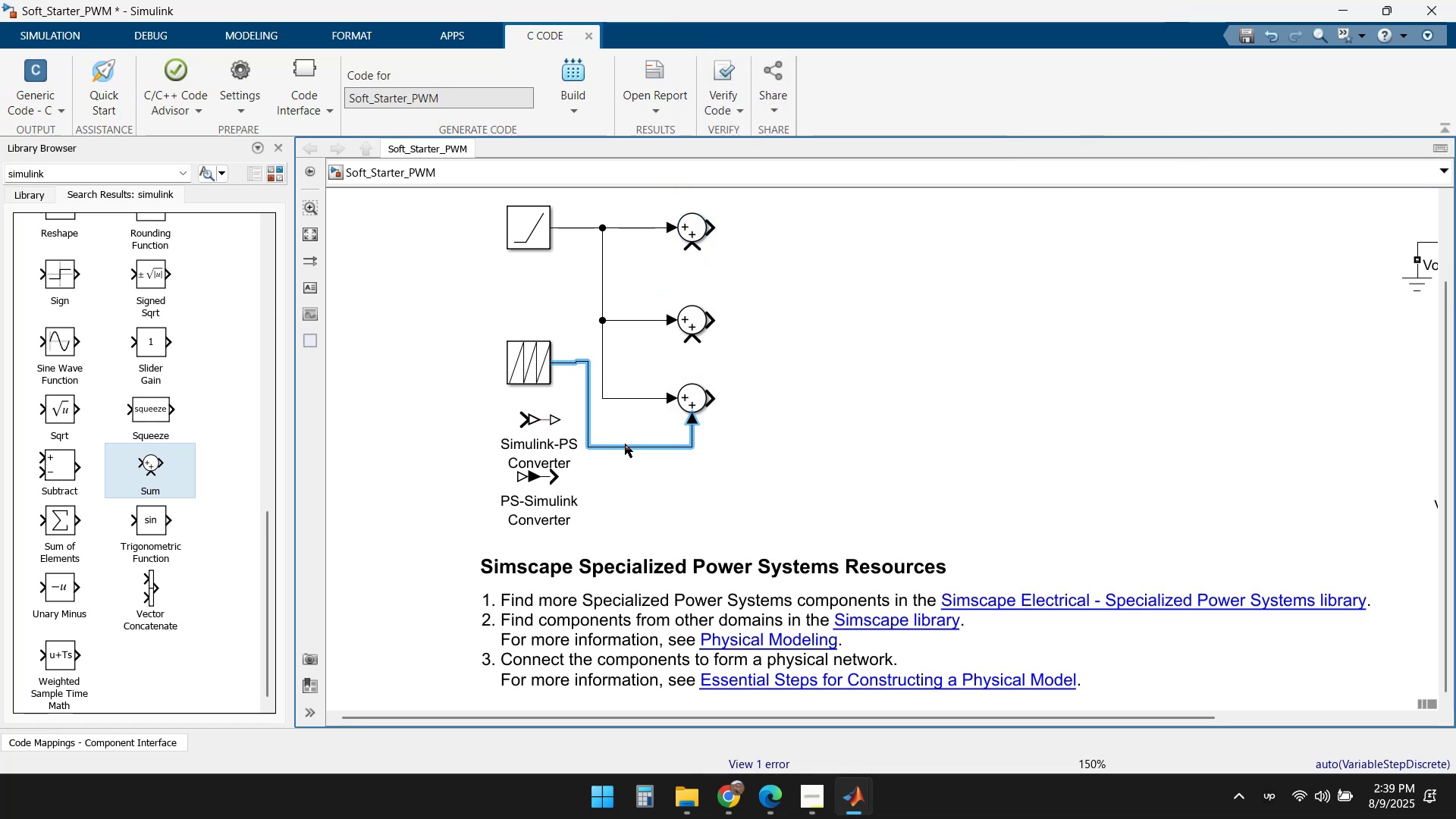 
key(Delete)
 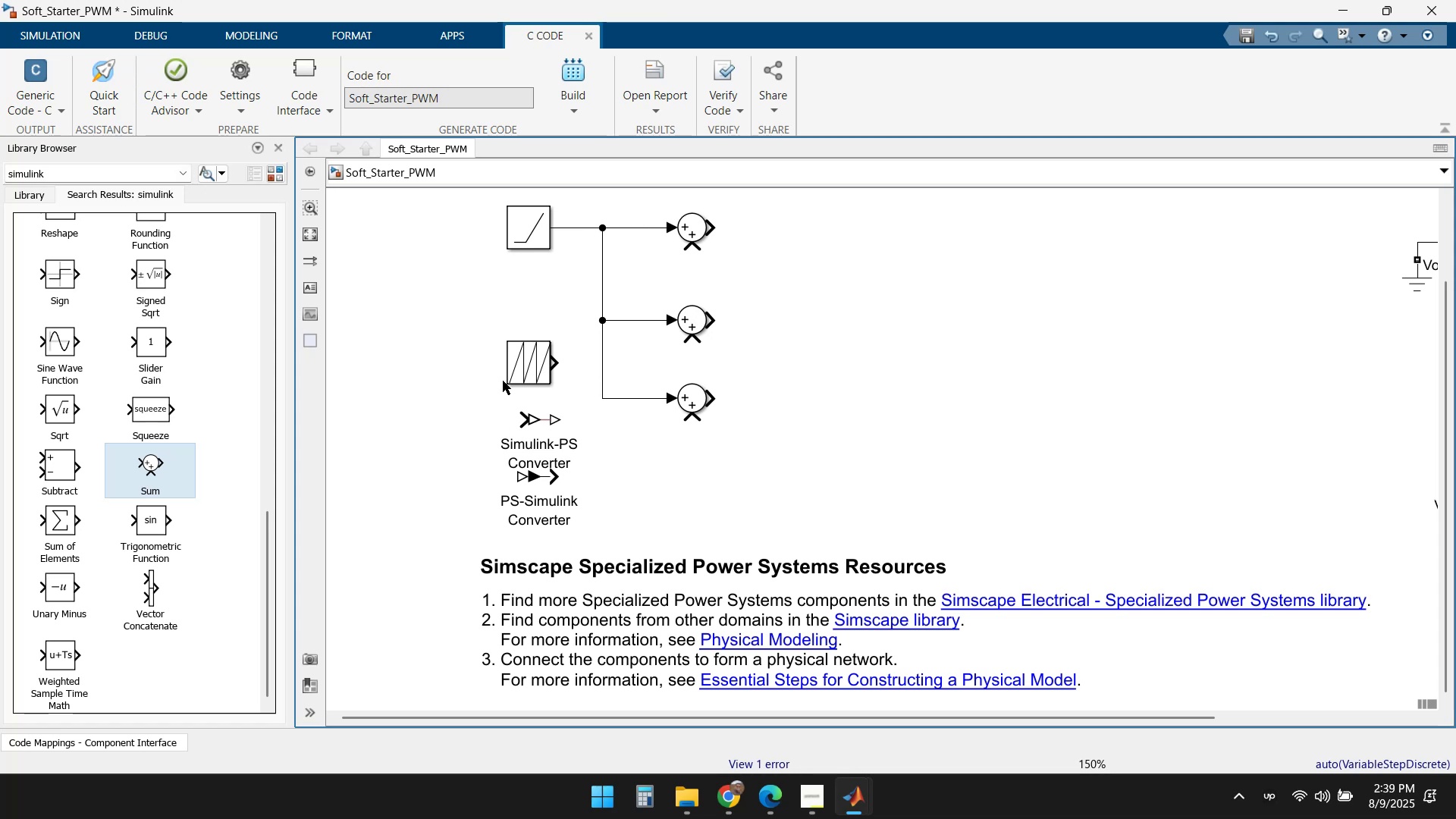 
left_click_drag(start_coordinate=[531, 366], to_coordinate=[534, 353])
 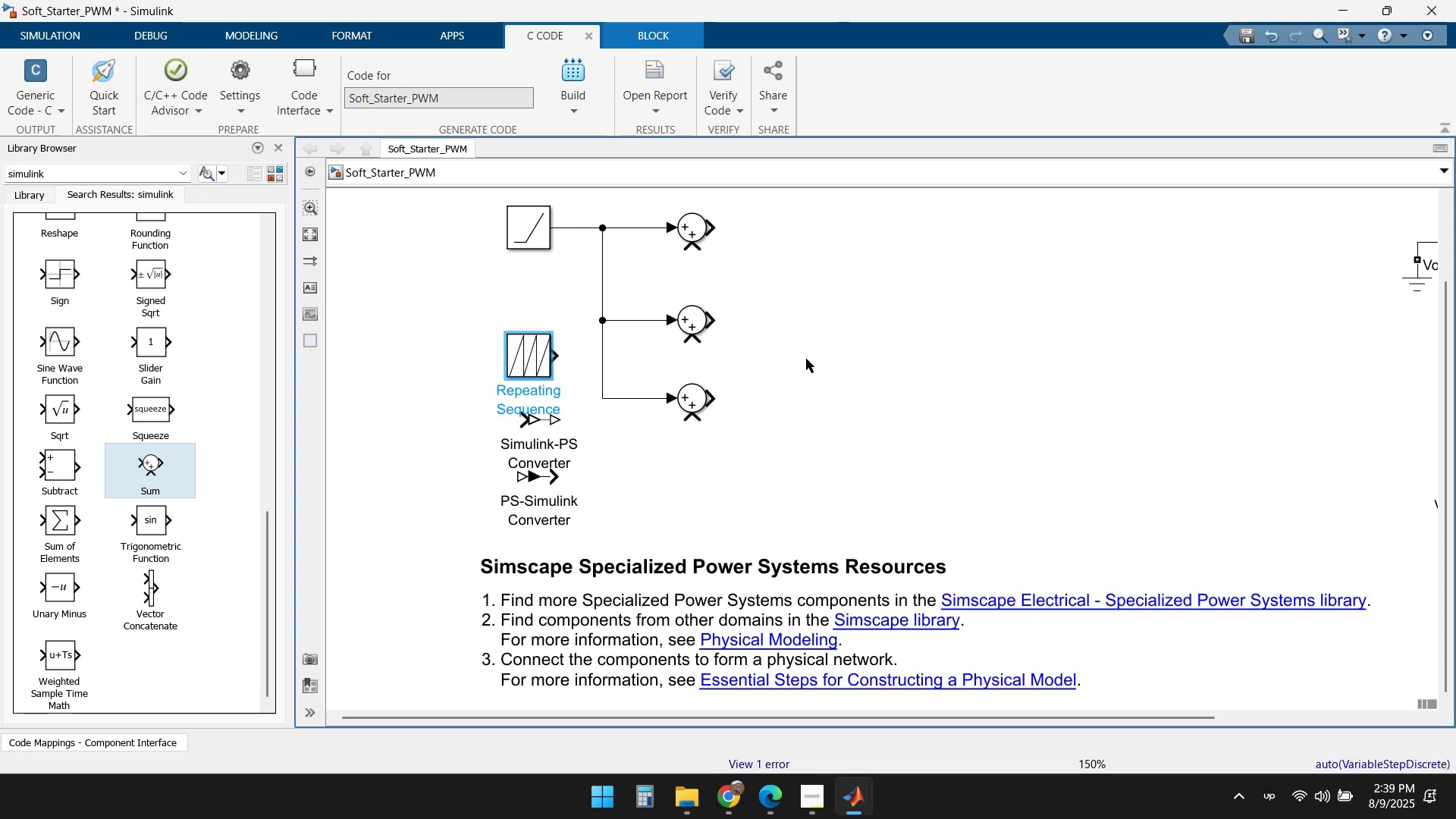 
left_click([883, 351])
 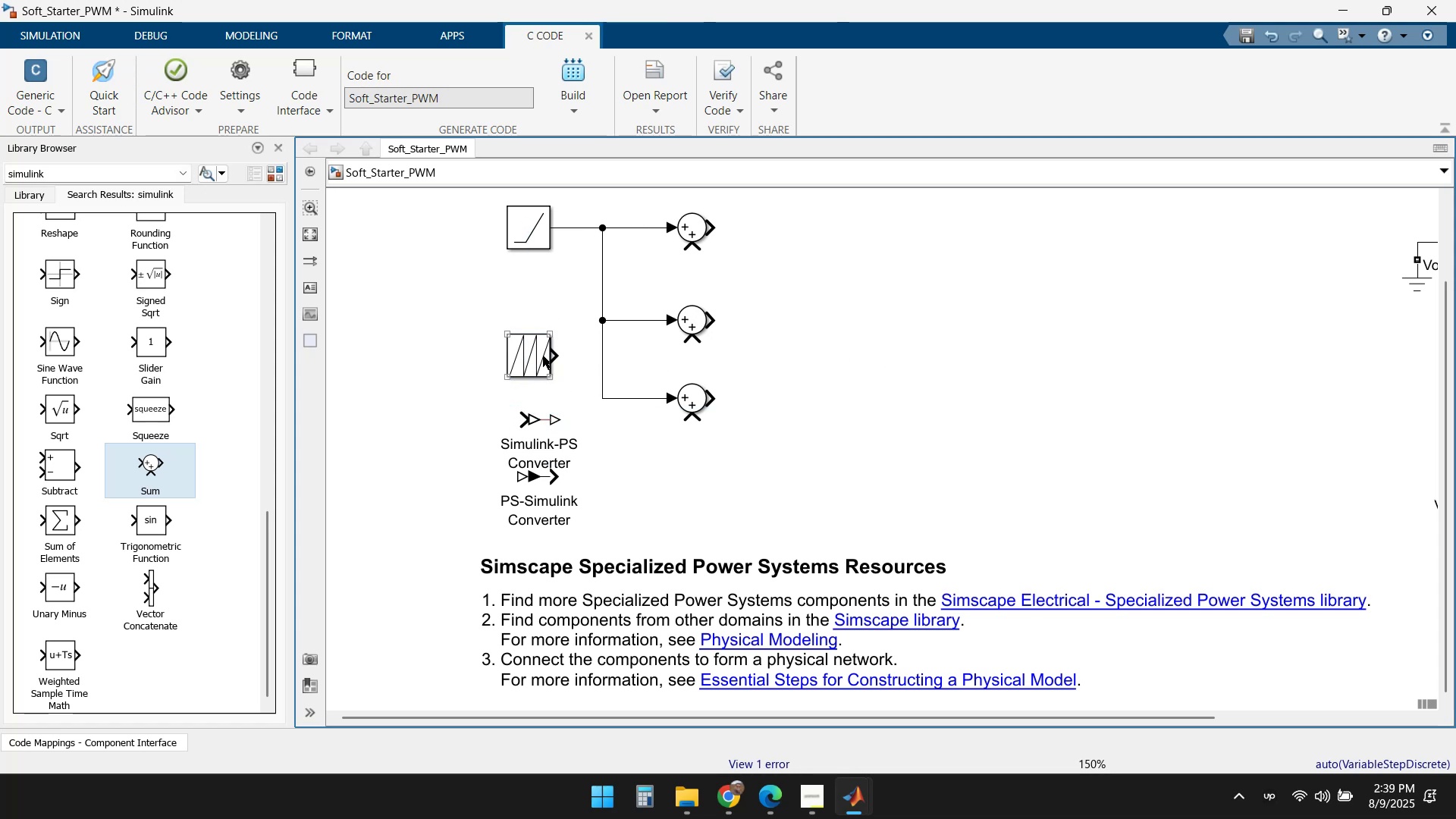 
left_click_drag(start_coordinate=[529, 353], to_coordinate=[525, 309])
 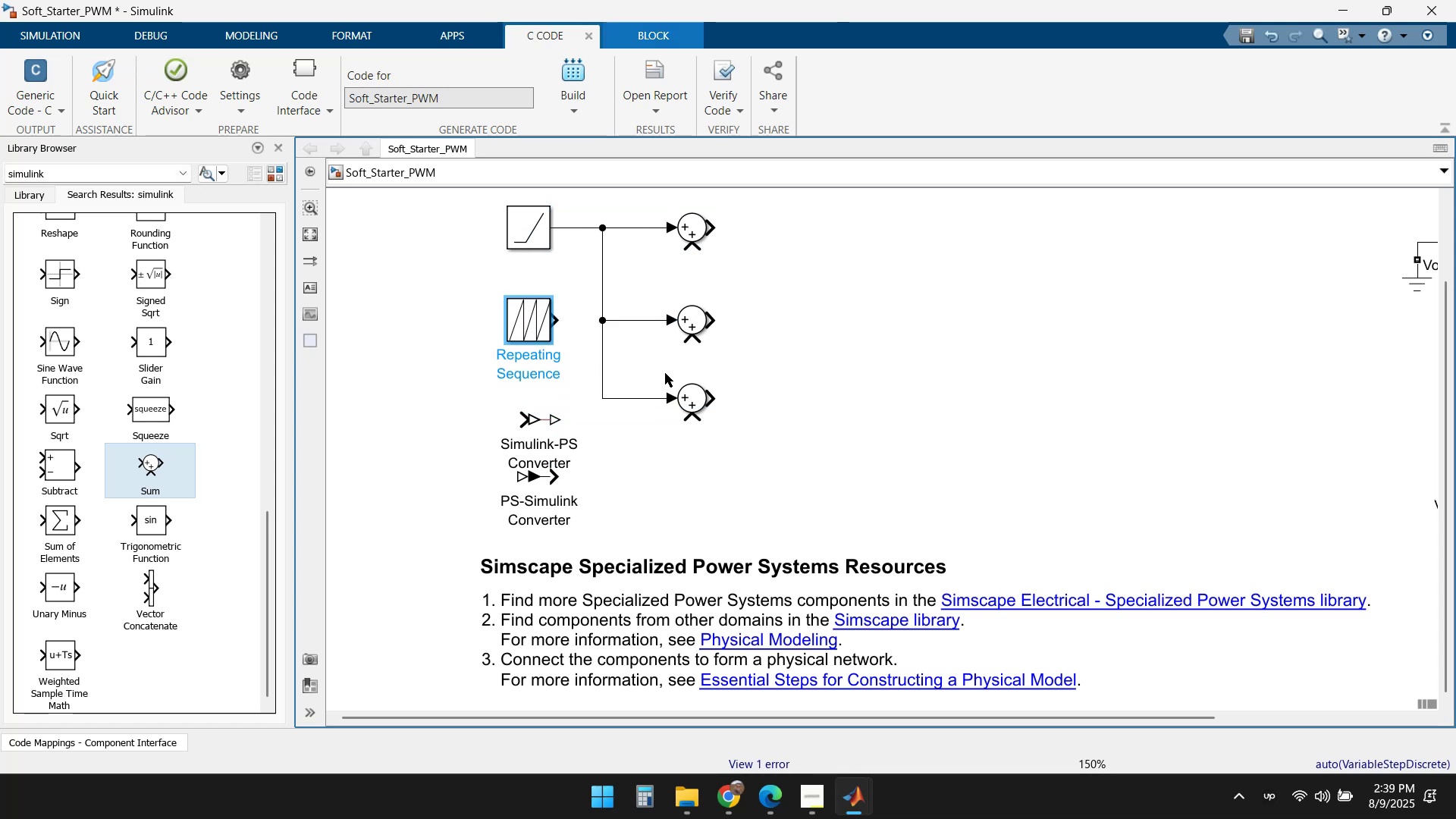 
left_click([884, 382])
 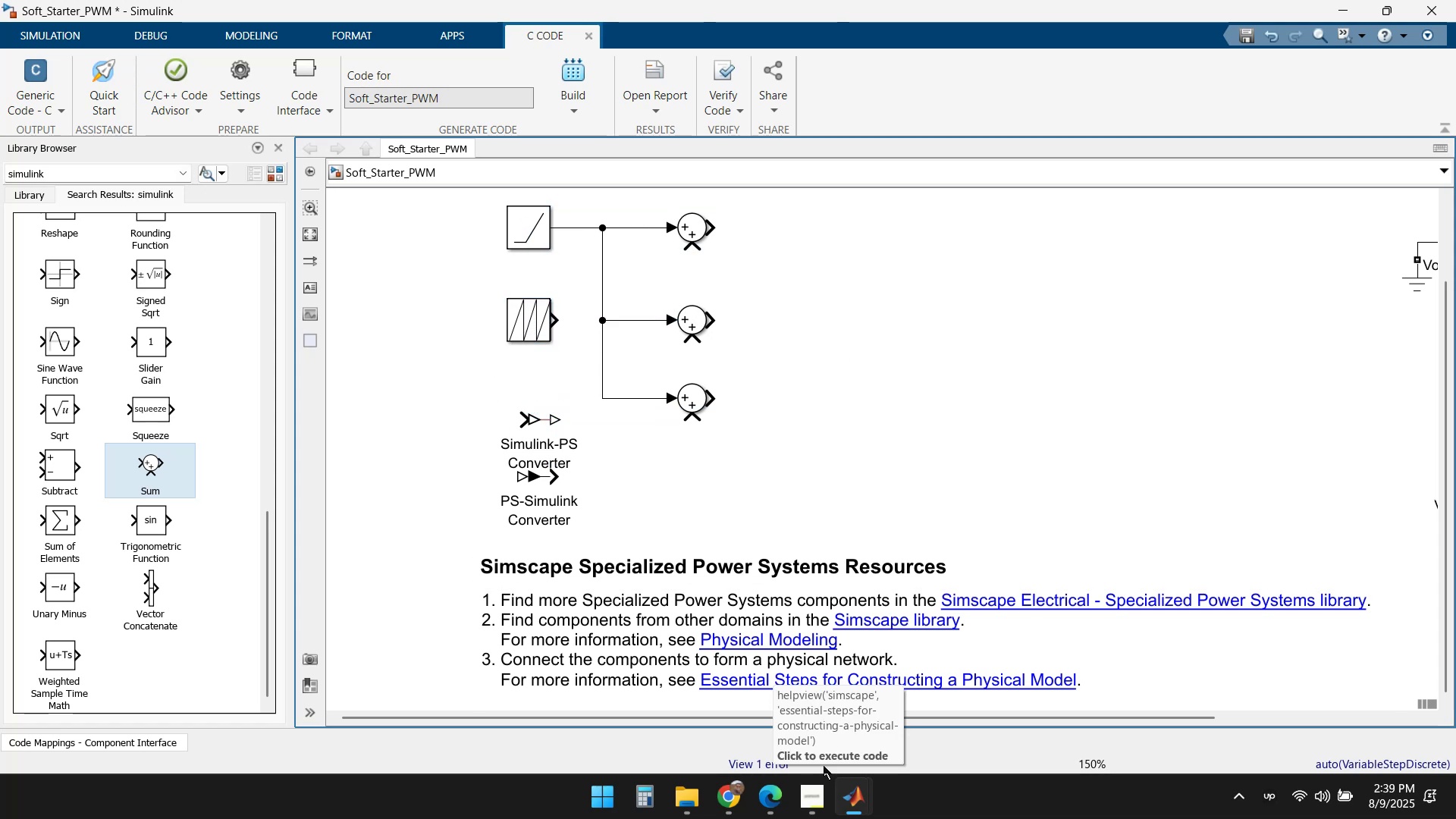 
left_click([720, 802])
 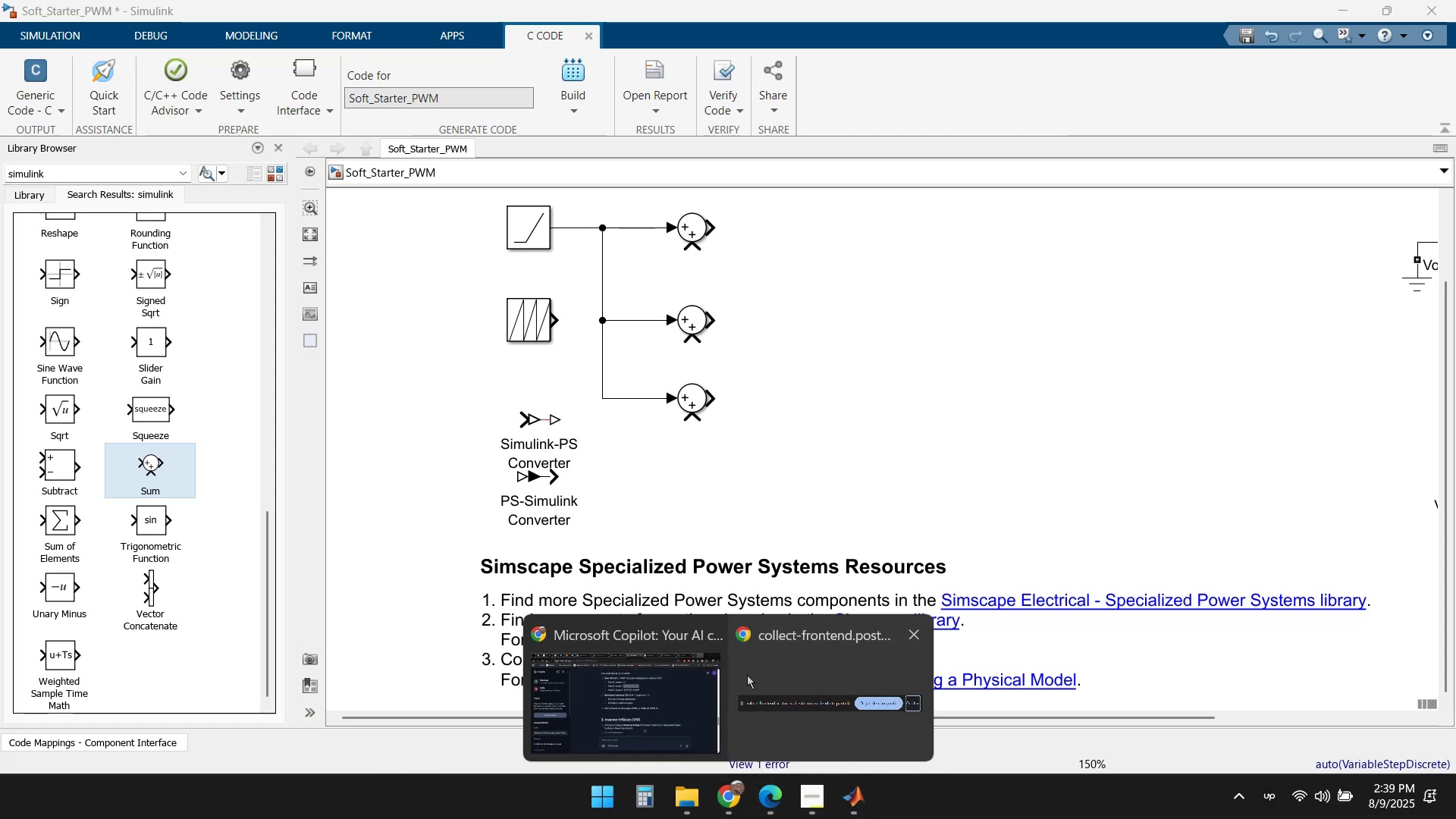 
left_click([642, 673])
 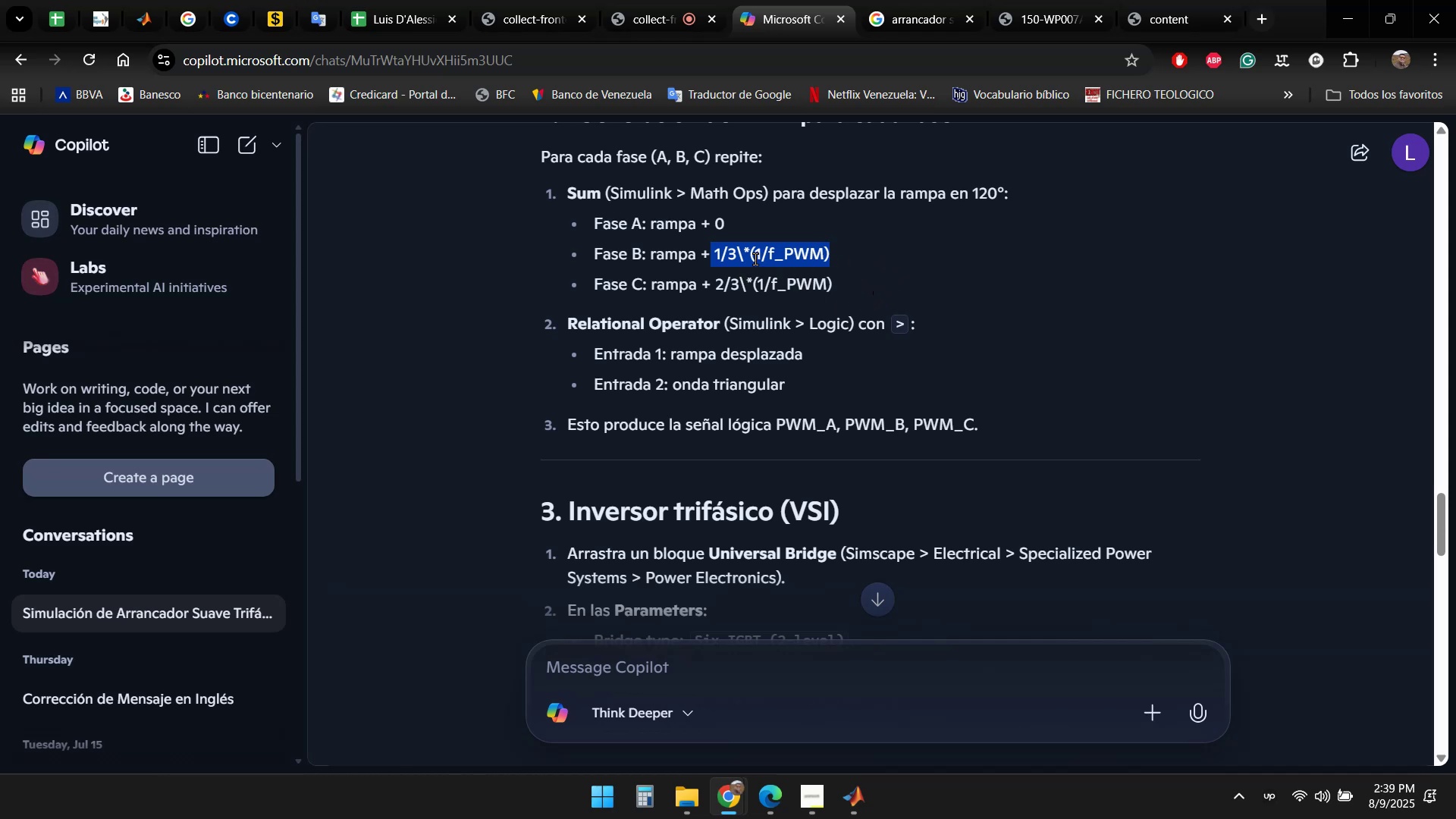 
wait(21.84)
 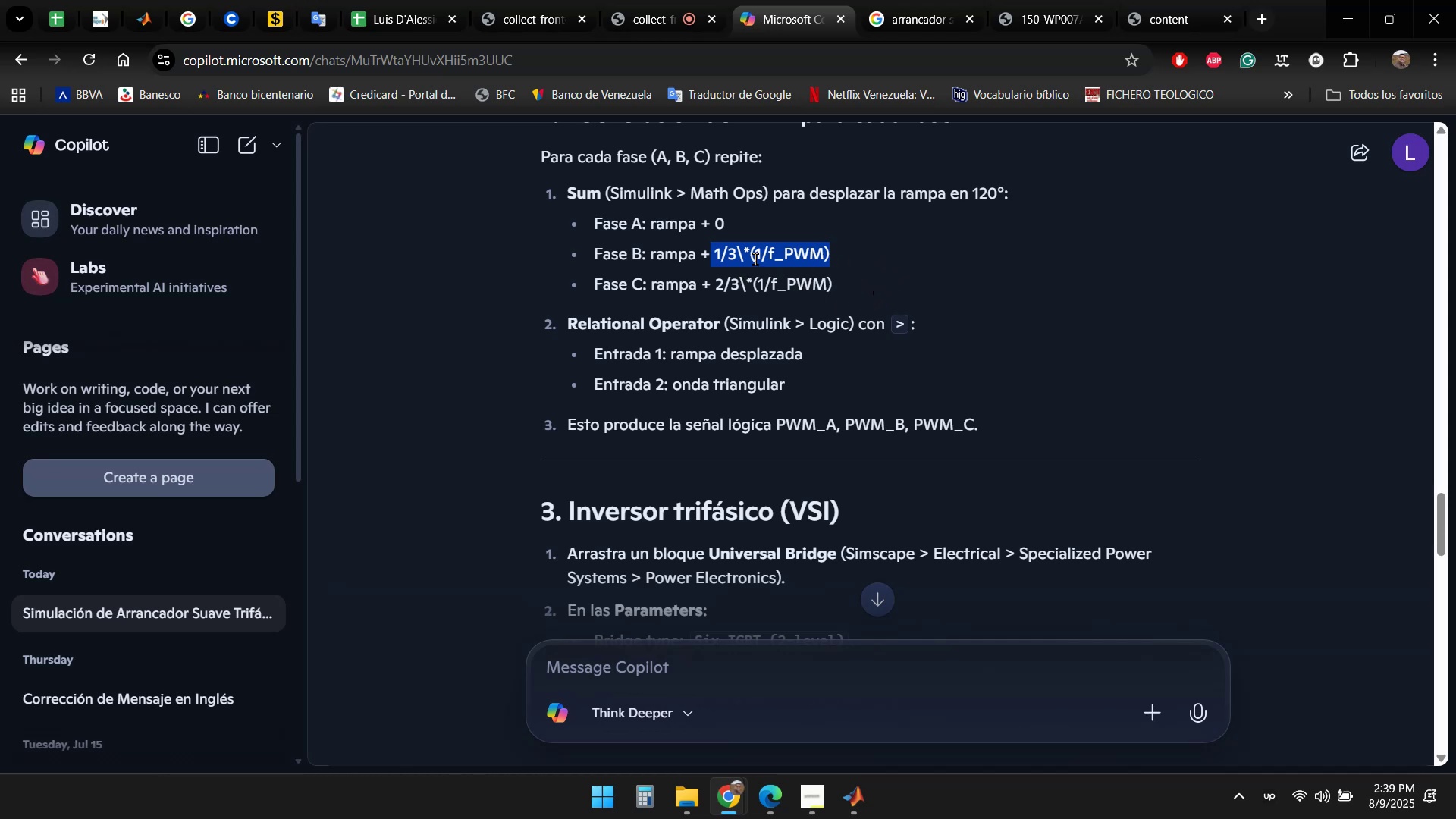 
left_click([723, 799])
 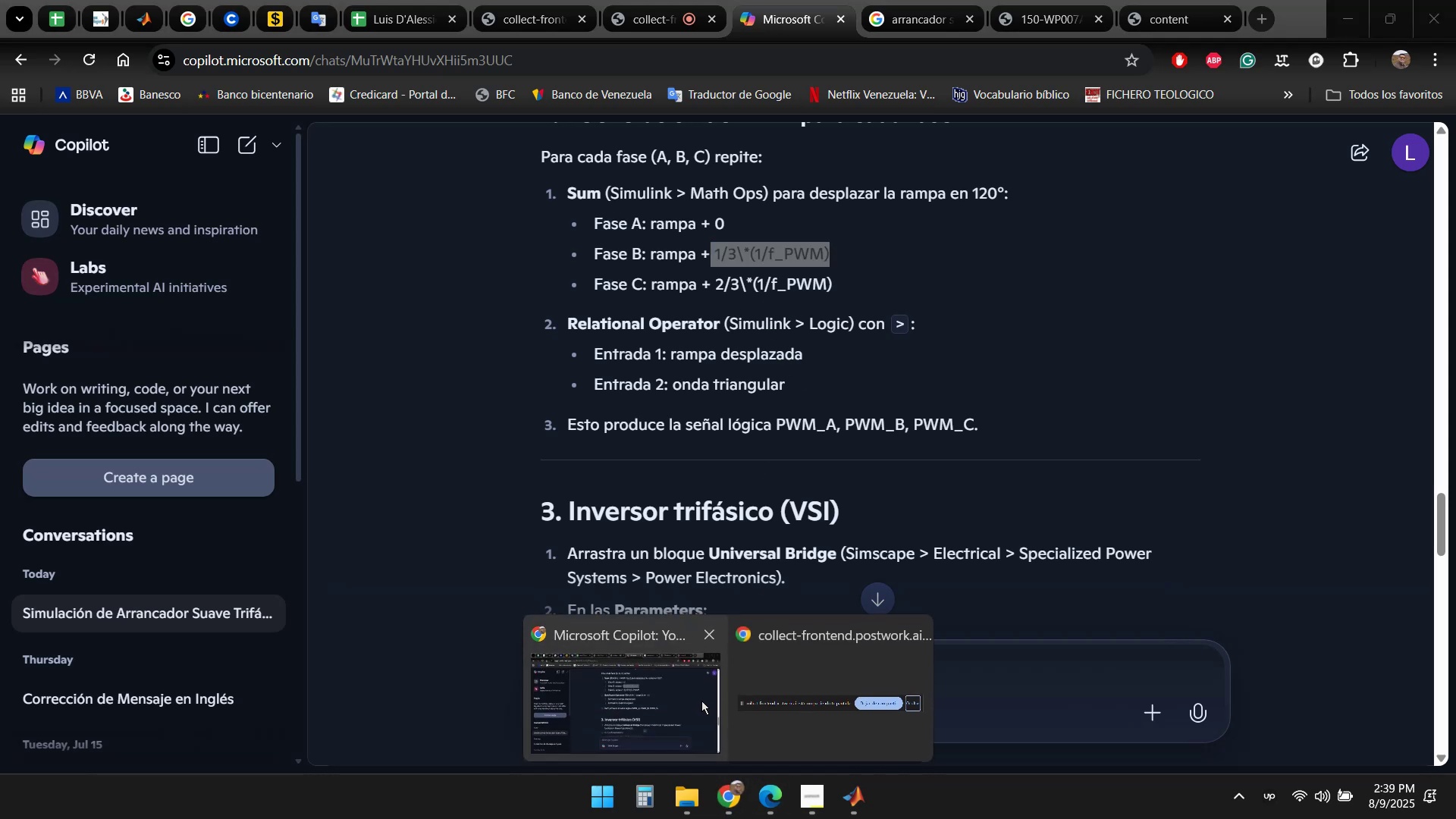 
left_click([607, 674])
 